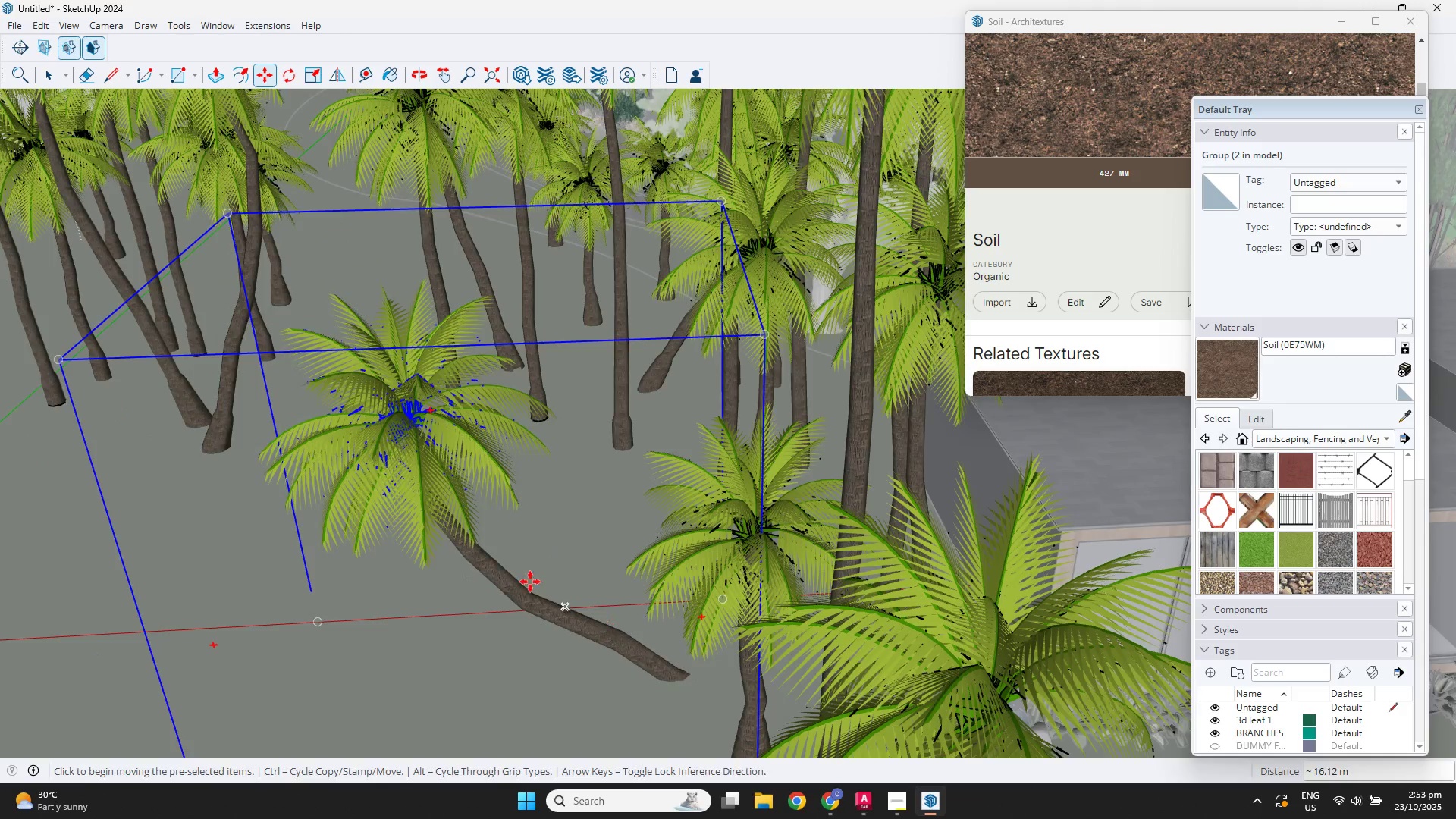 
left_click([209, 309])
 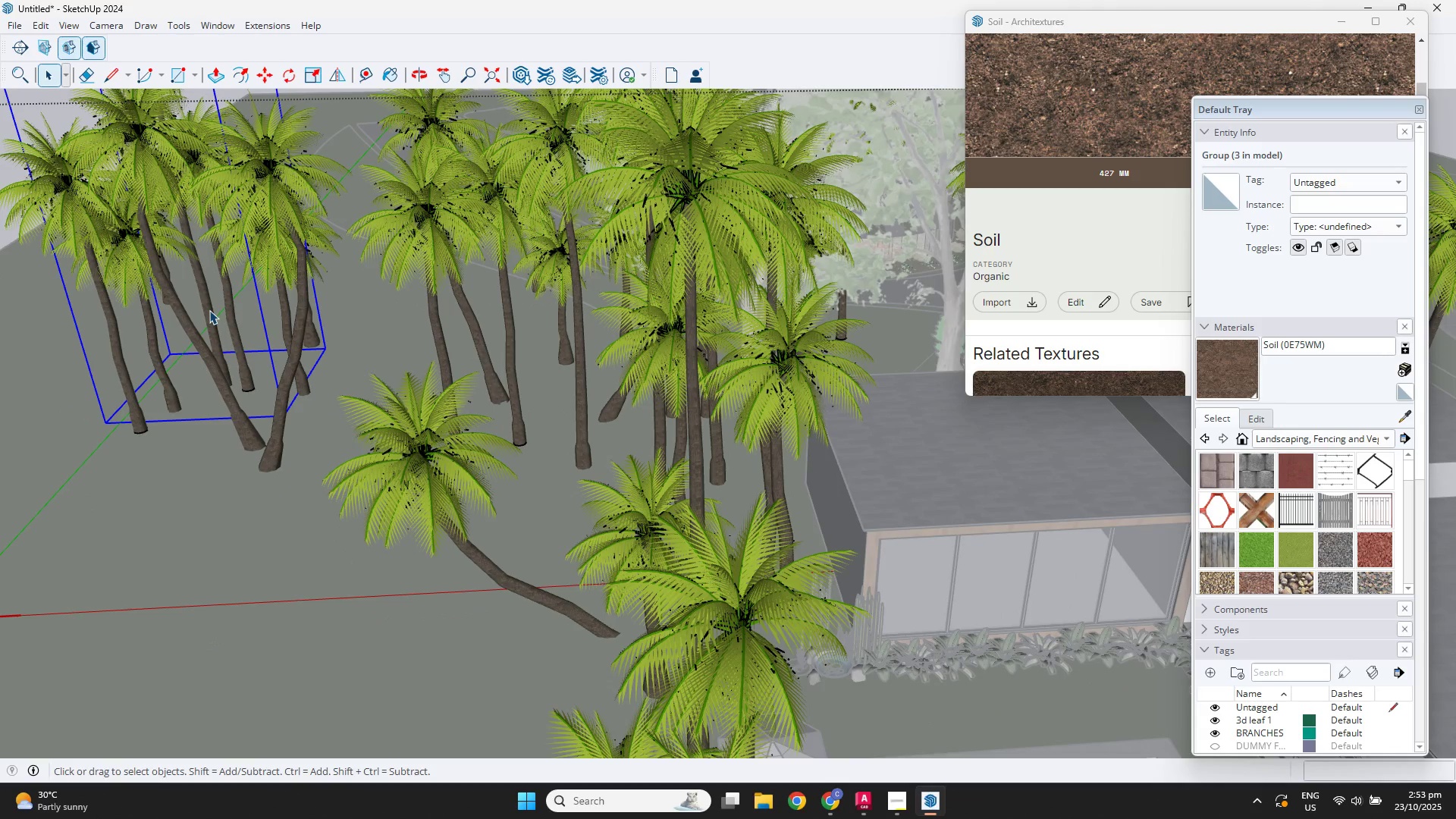 
key(M)
 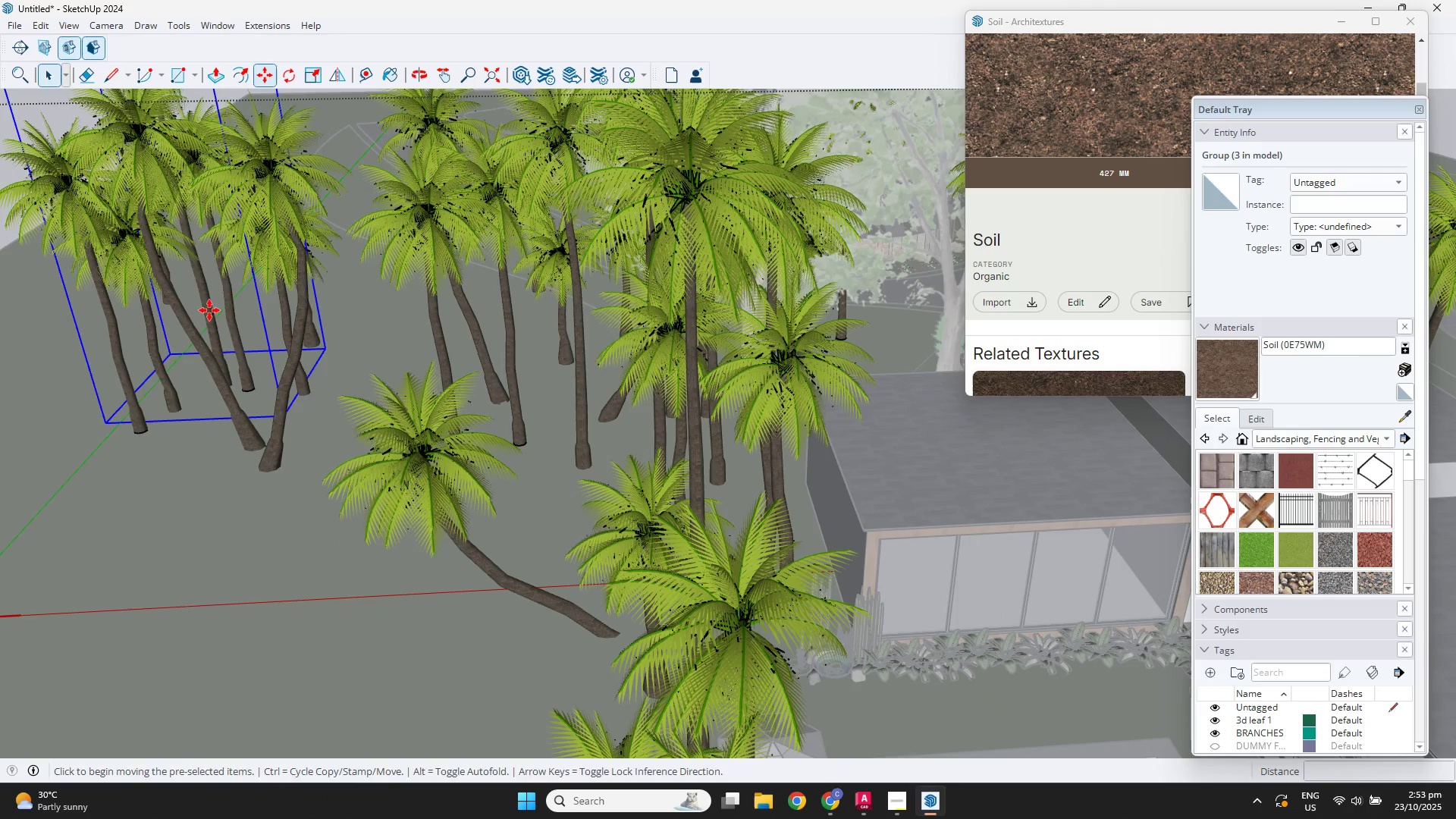 
left_click_drag(start_coordinate=[209, 310], to_coordinate=[216, 310])
 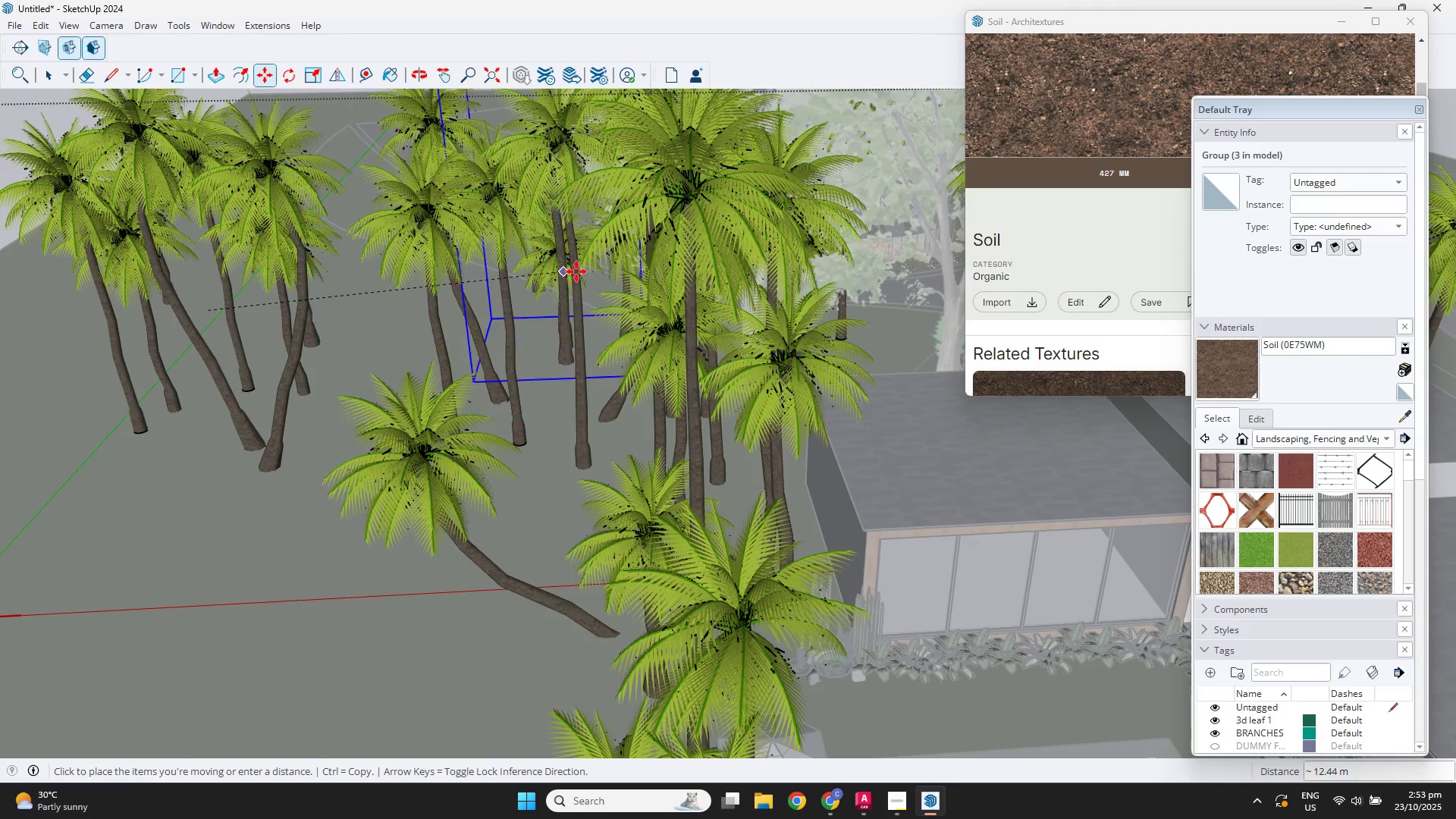 
scroll: coordinate [649, 300], scroll_direction: down, amount: 2.0
 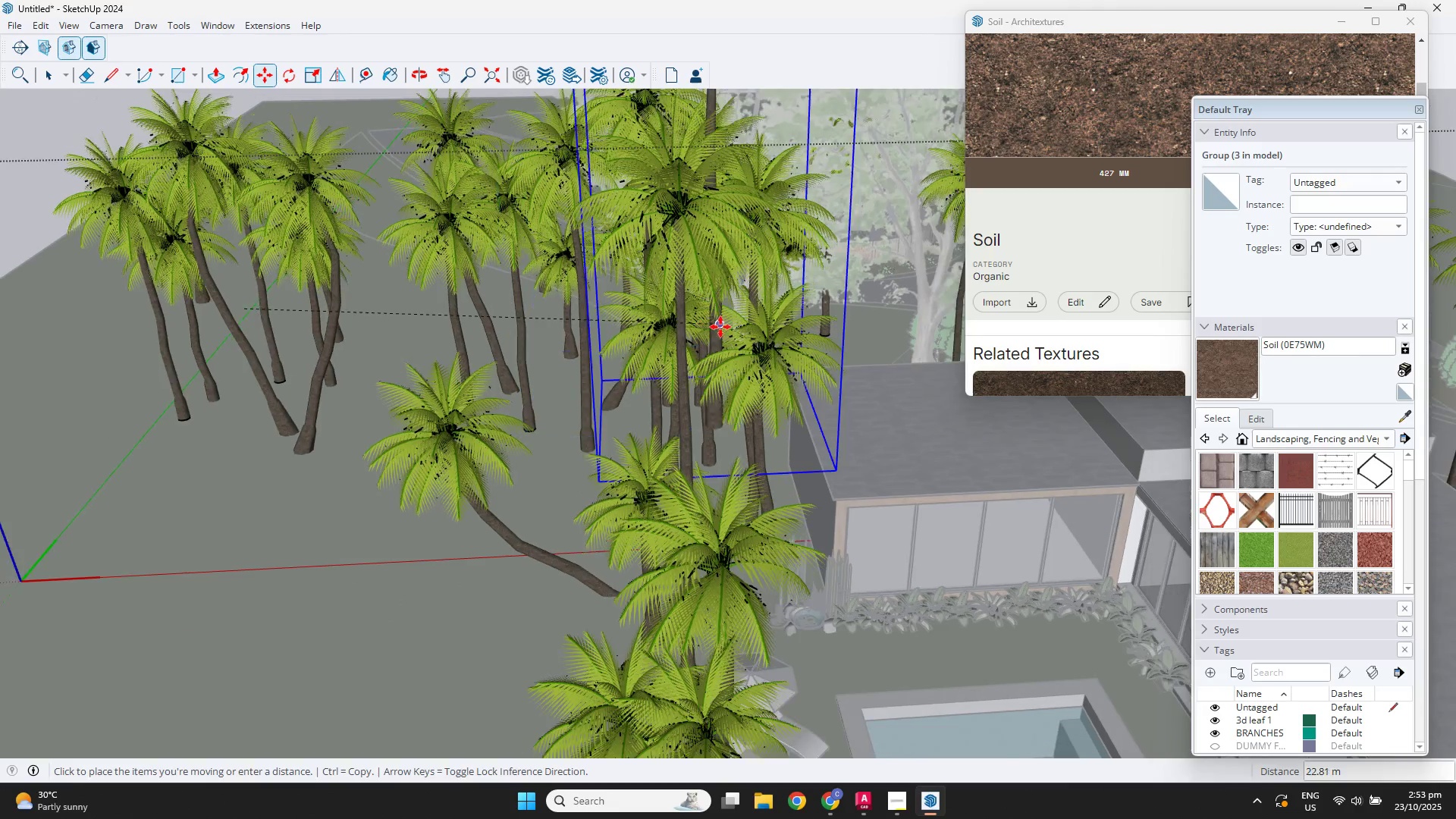 
hold_key(key=ShiftLeft, duration=0.42)
 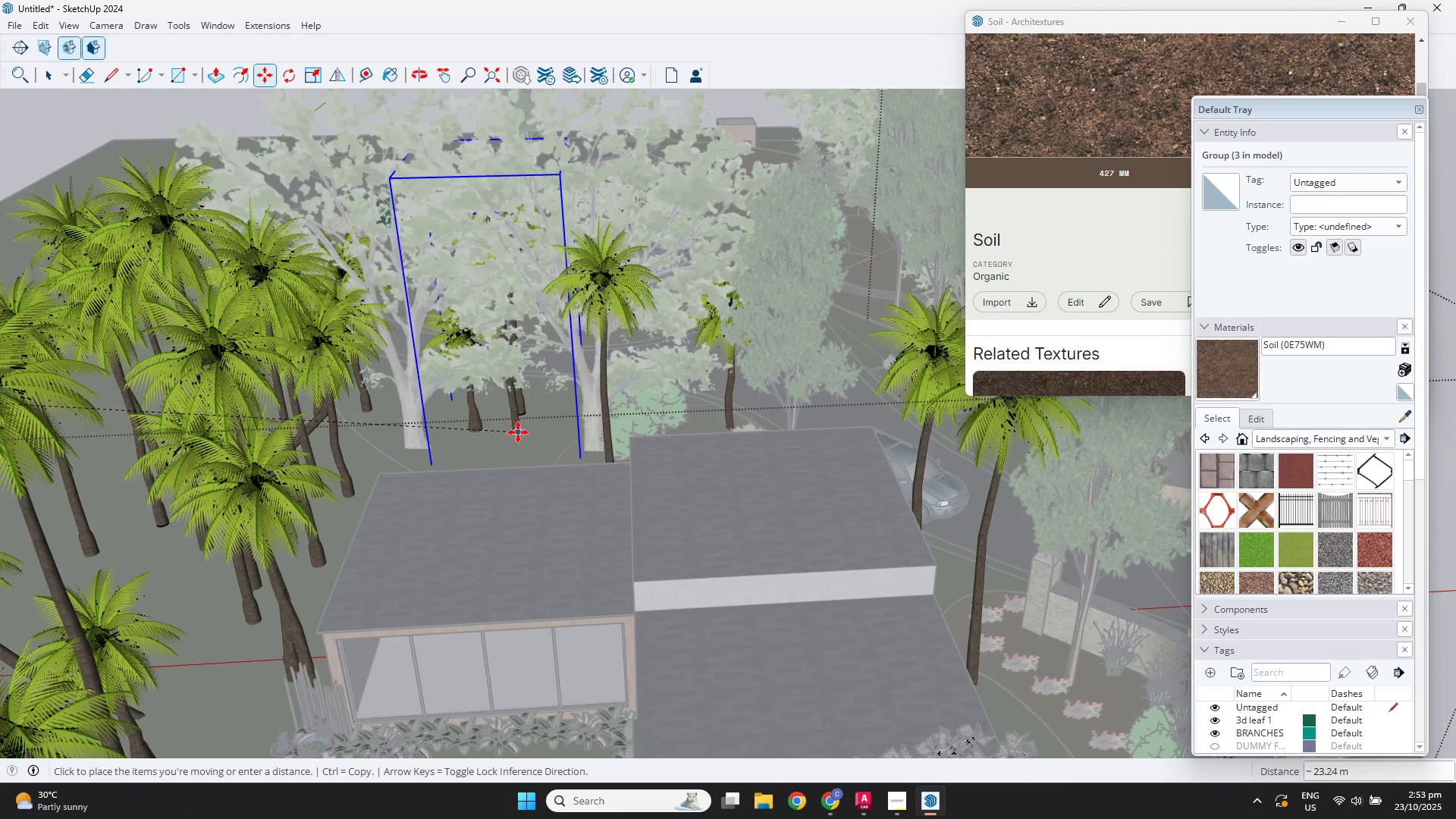 
left_click([529, 452])
 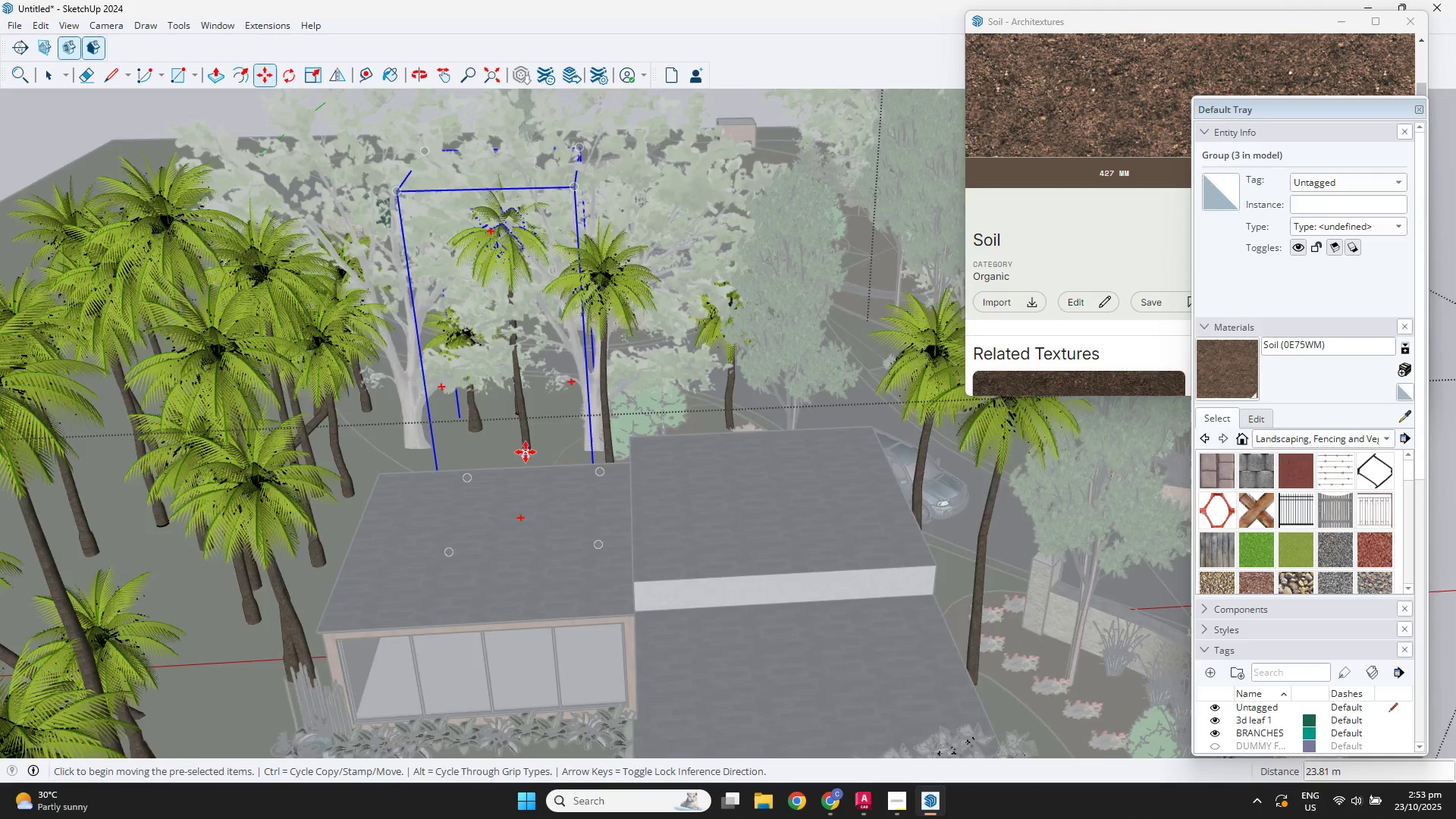 
scroll: coordinate [501, 447], scroll_direction: down, amount: 3.0
 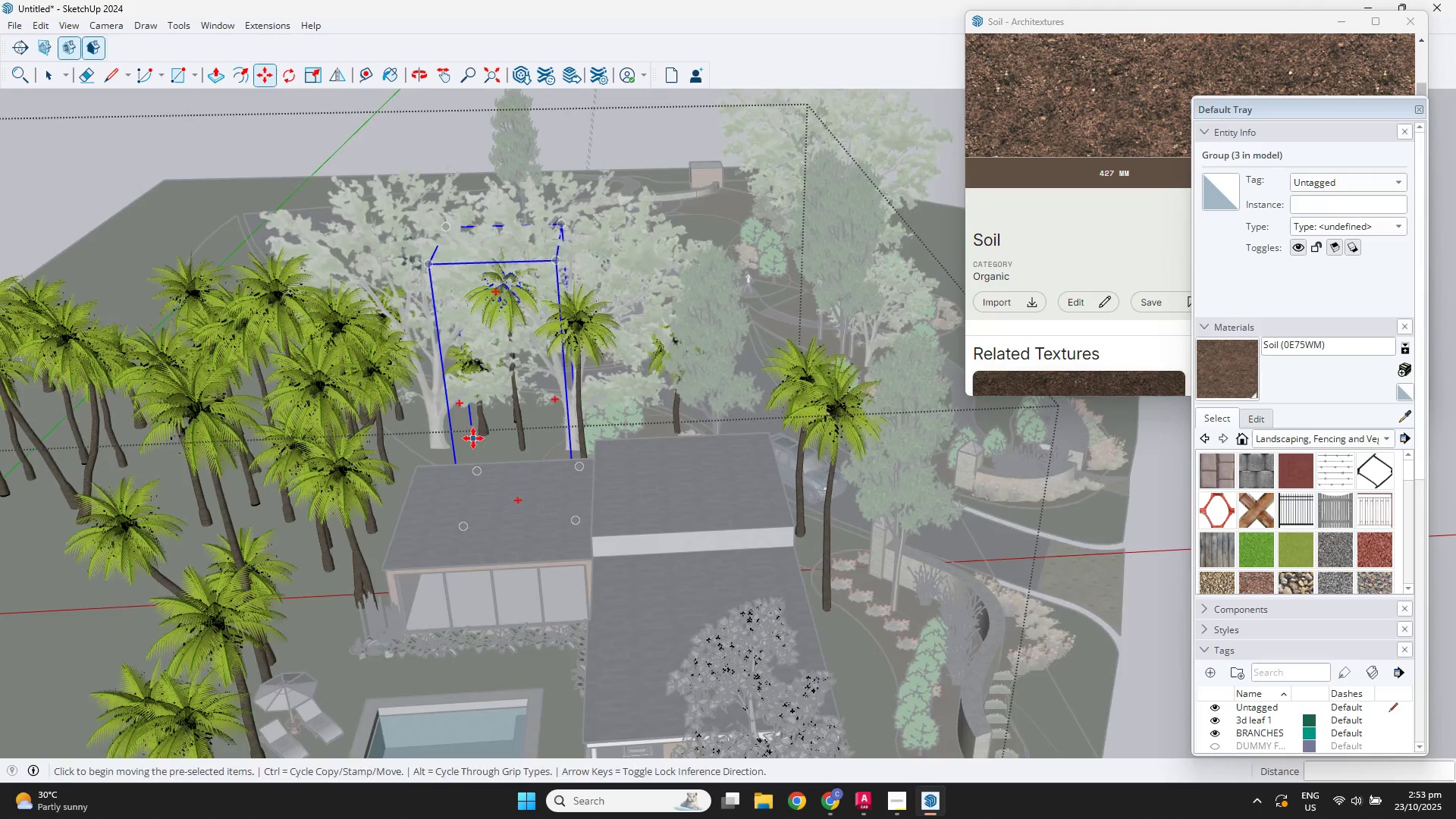 
hold_key(key=ShiftLeft, duration=0.33)
 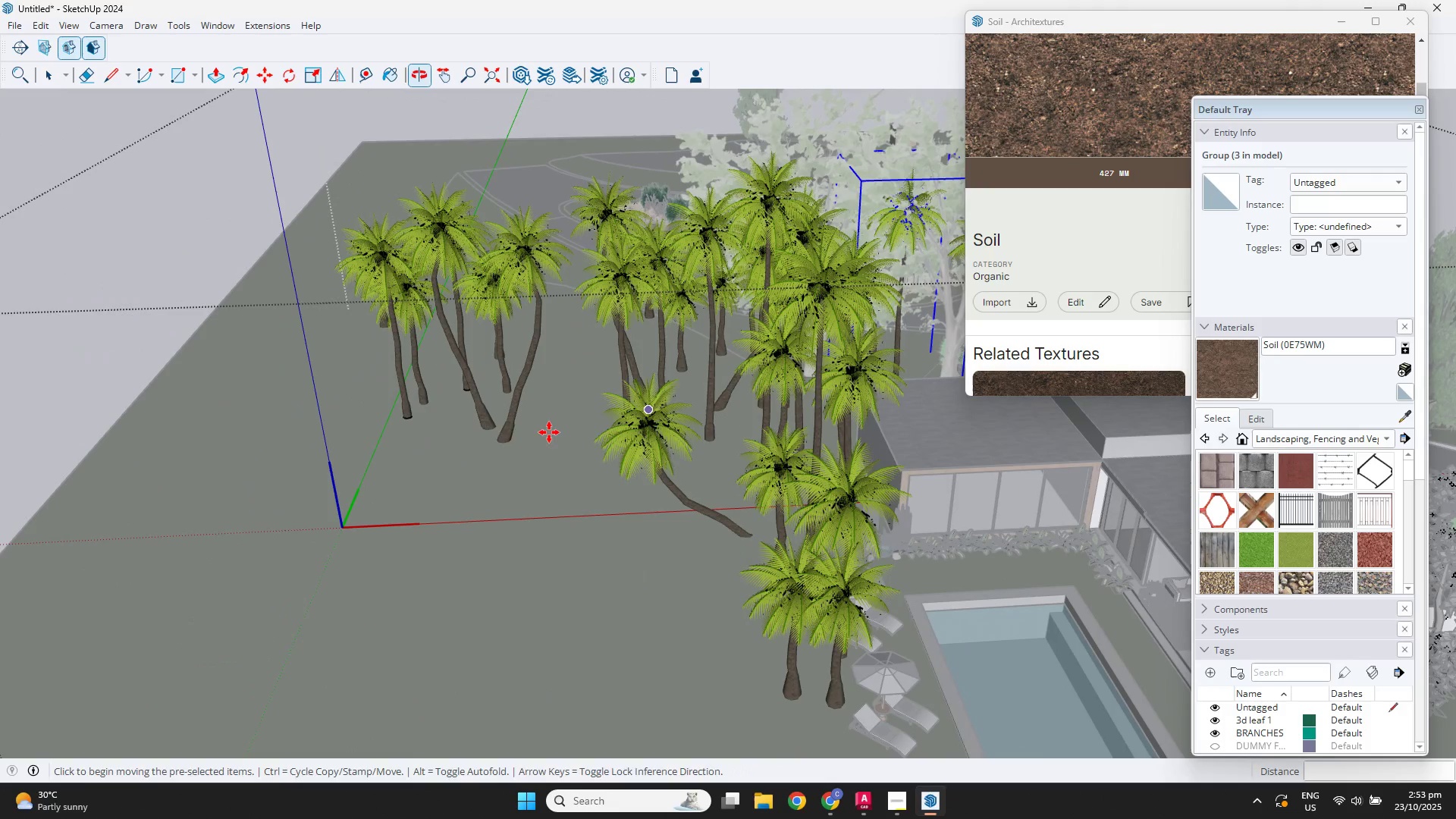 
key(Space)
 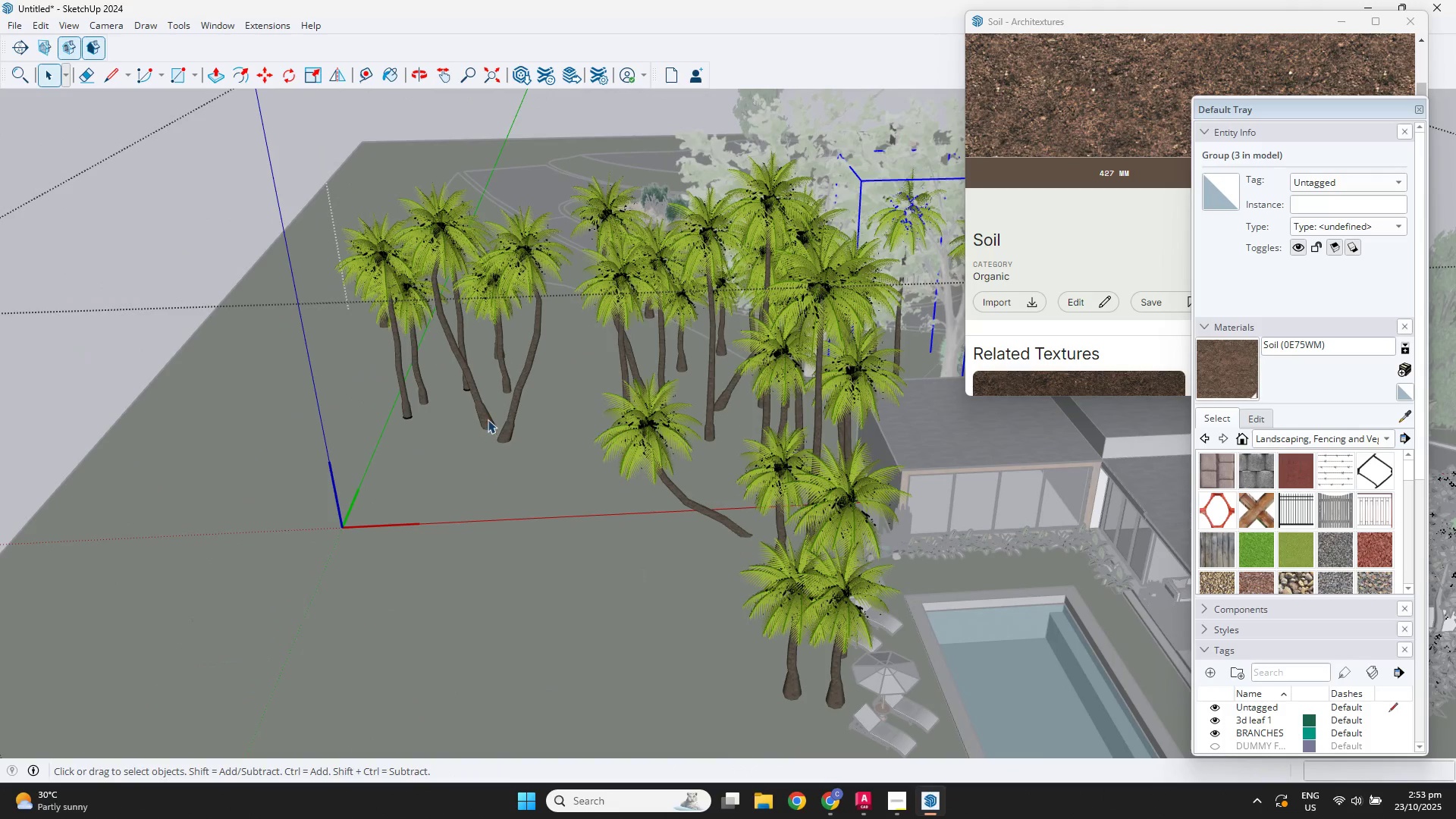 
left_click([481, 415])
 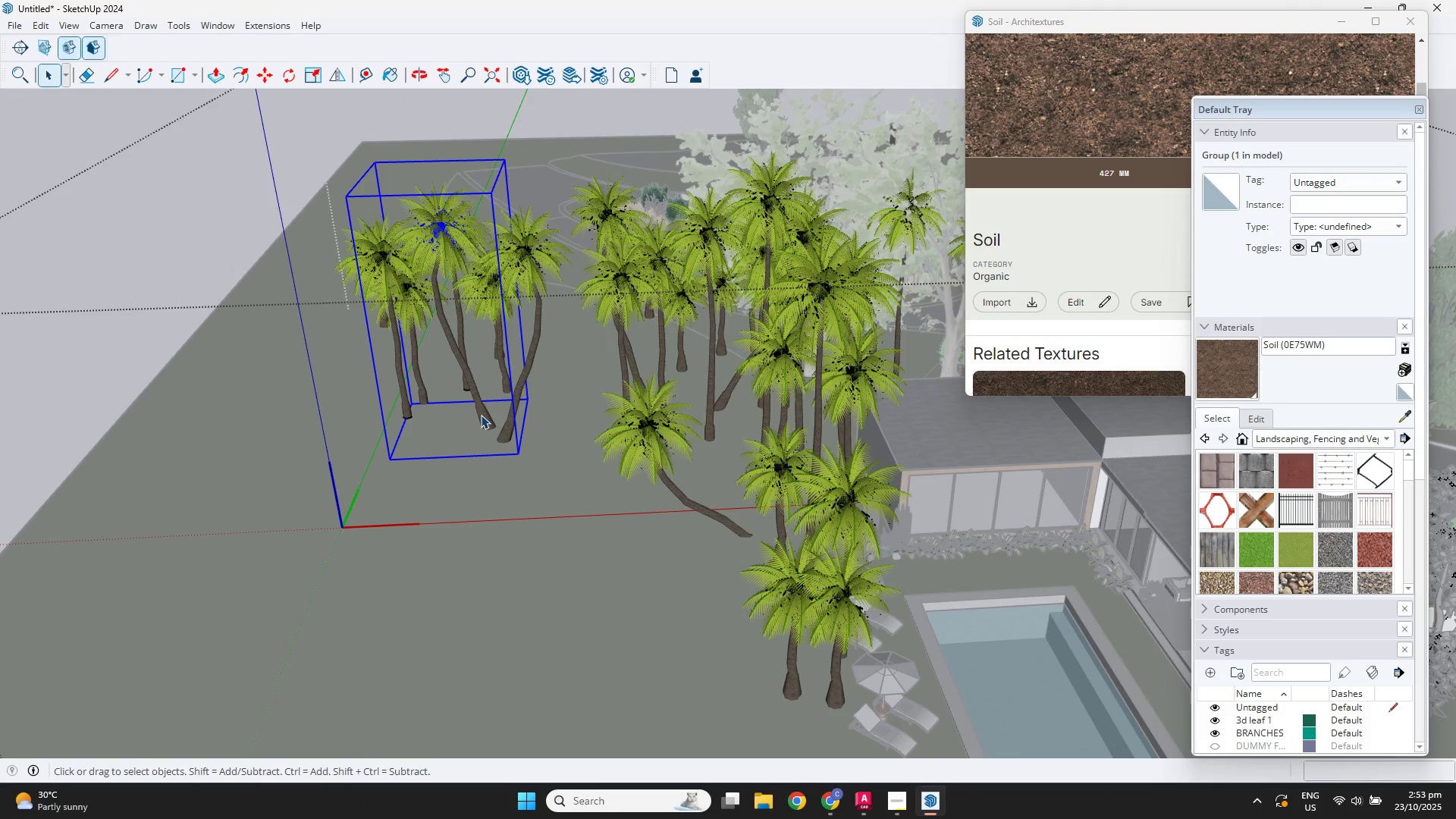 
key(M)
 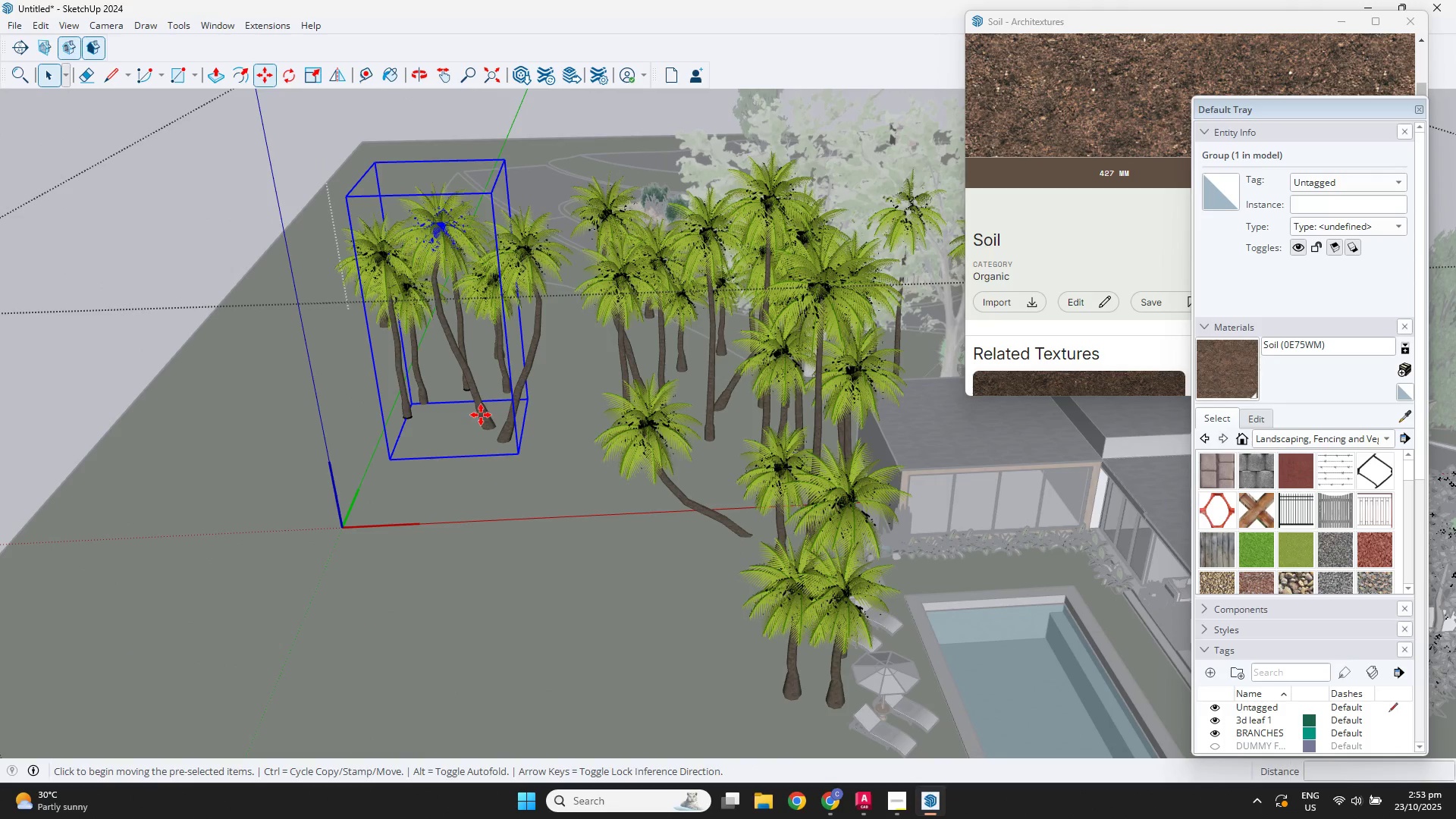 
left_click_drag(start_coordinate=[481, 415], to_coordinate=[503, 412])
 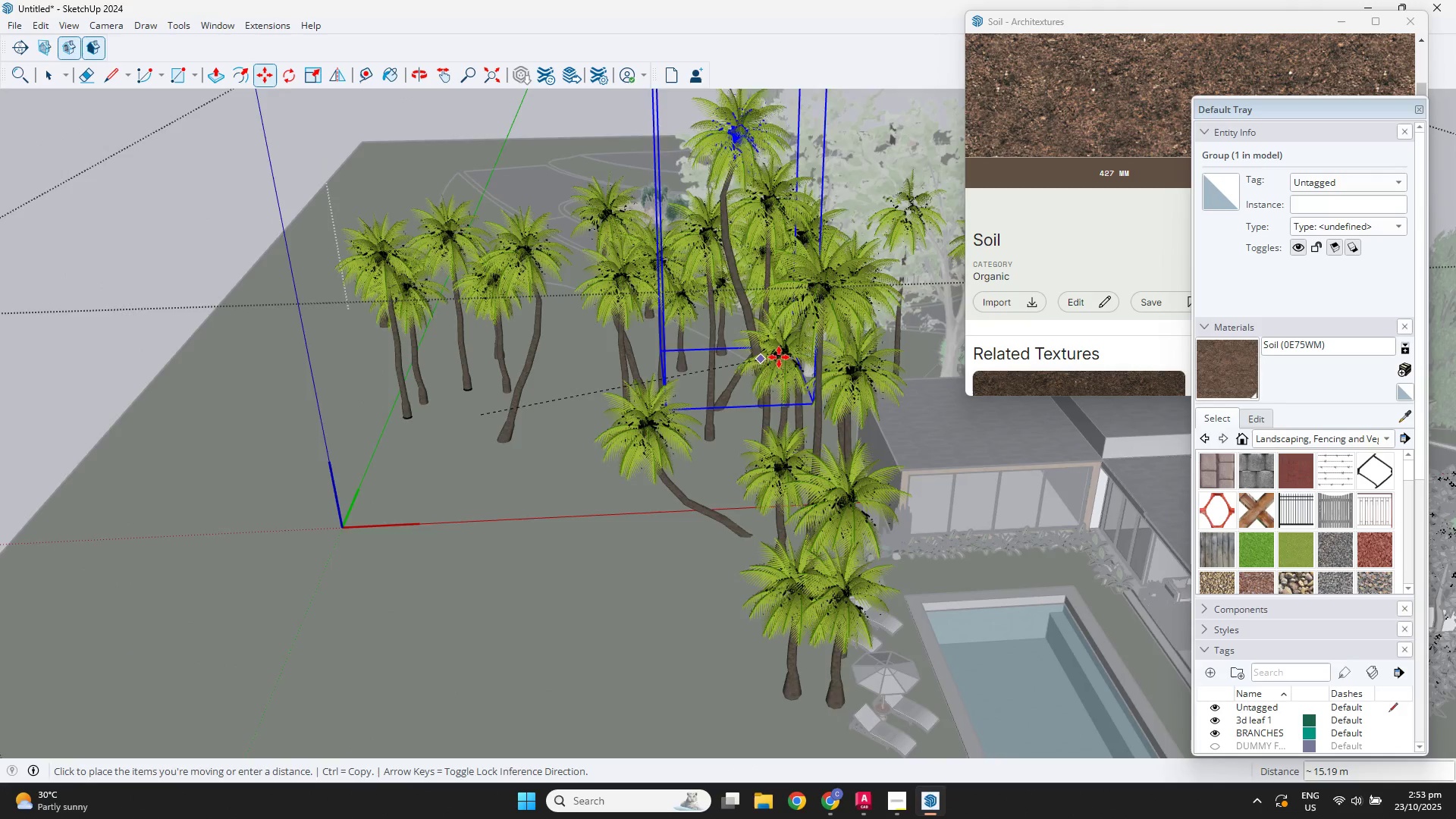 
scroll: coordinate [783, 356], scroll_direction: down, amount: 2.0
 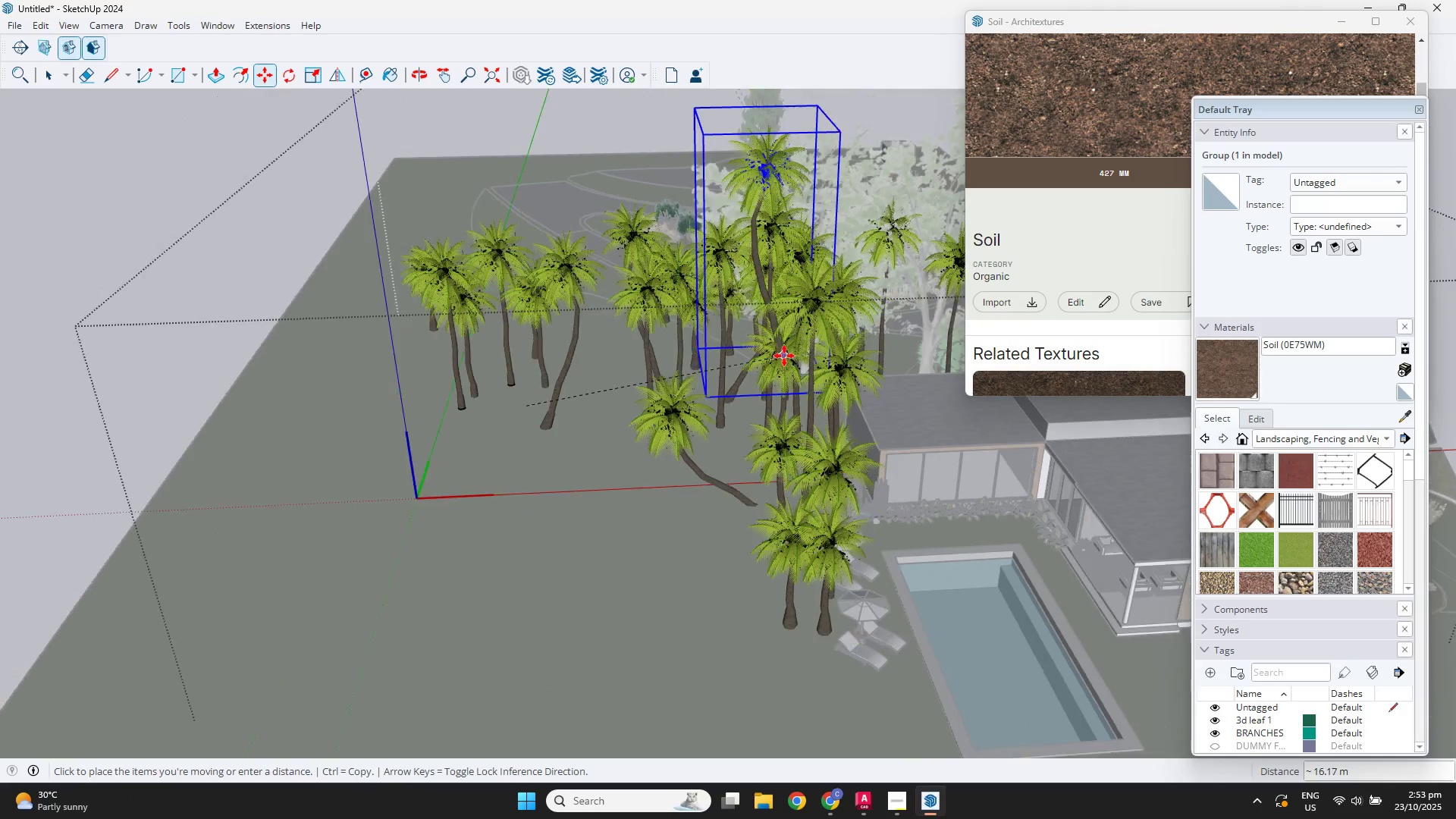 
hold_key(key=ShiftLeft, duration=0.46)
 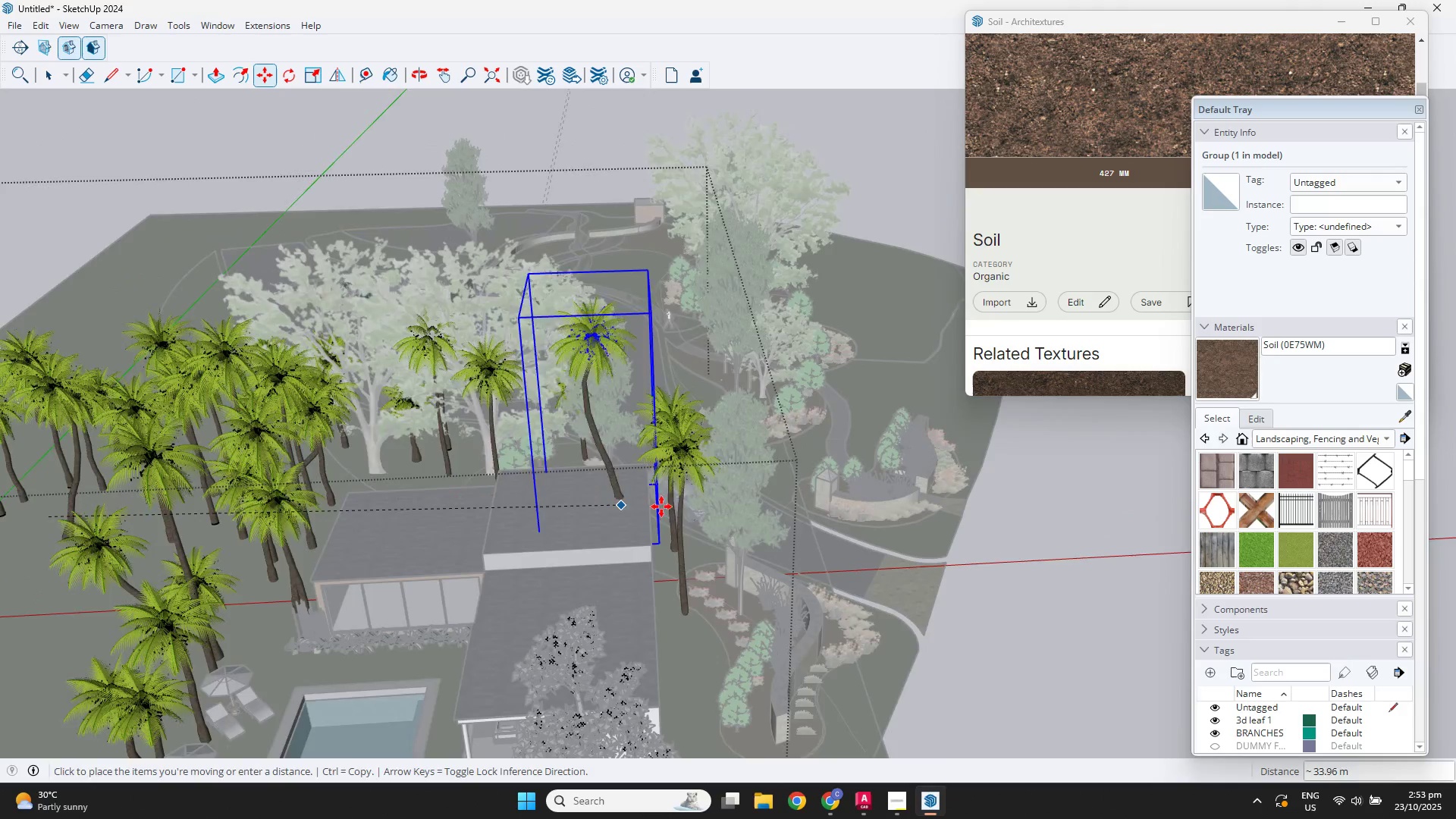 
scroll: coordinate [871, 492], scroll_direction: up, amount: 8.0
 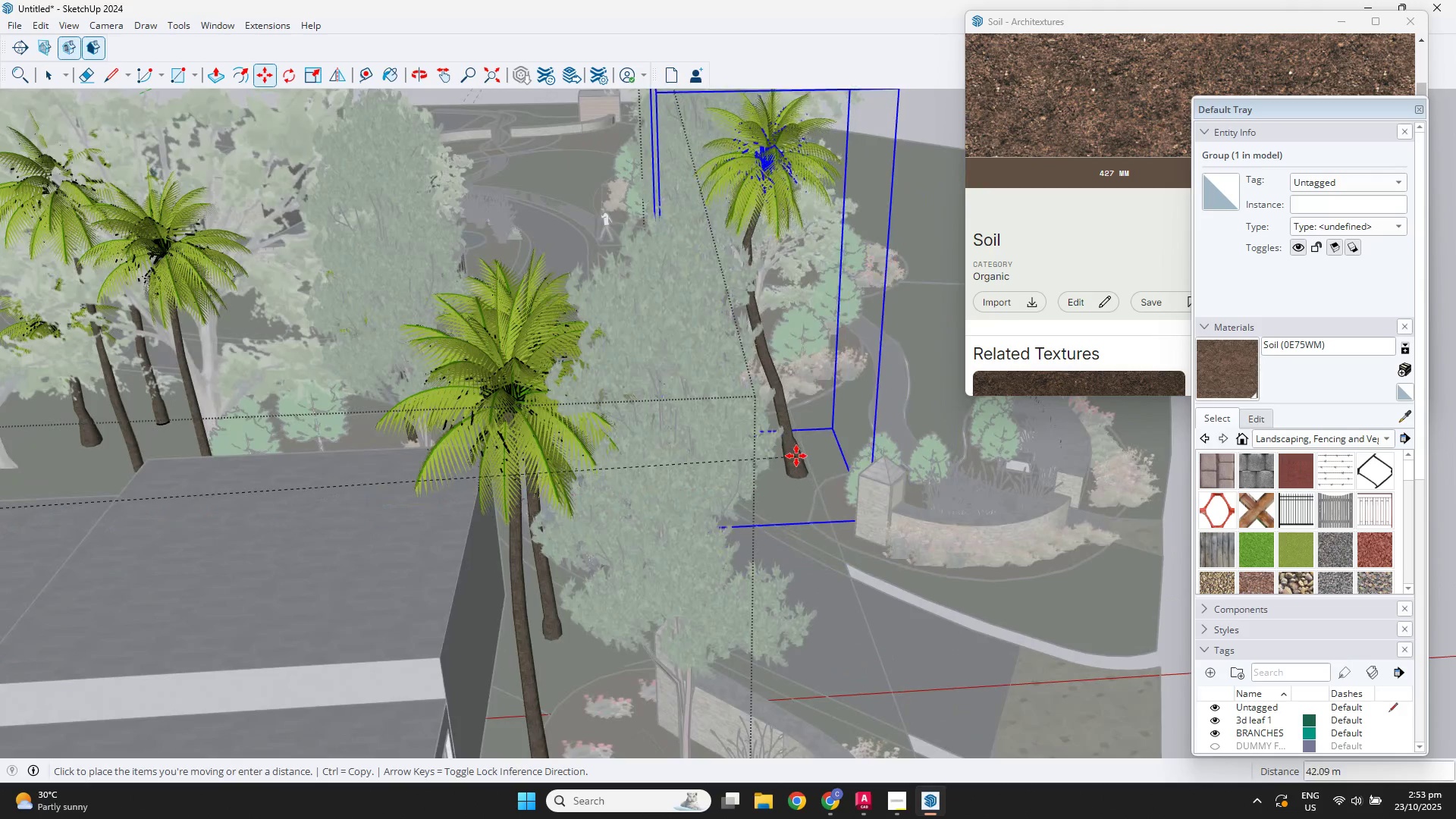 
left_click([795, 452])
 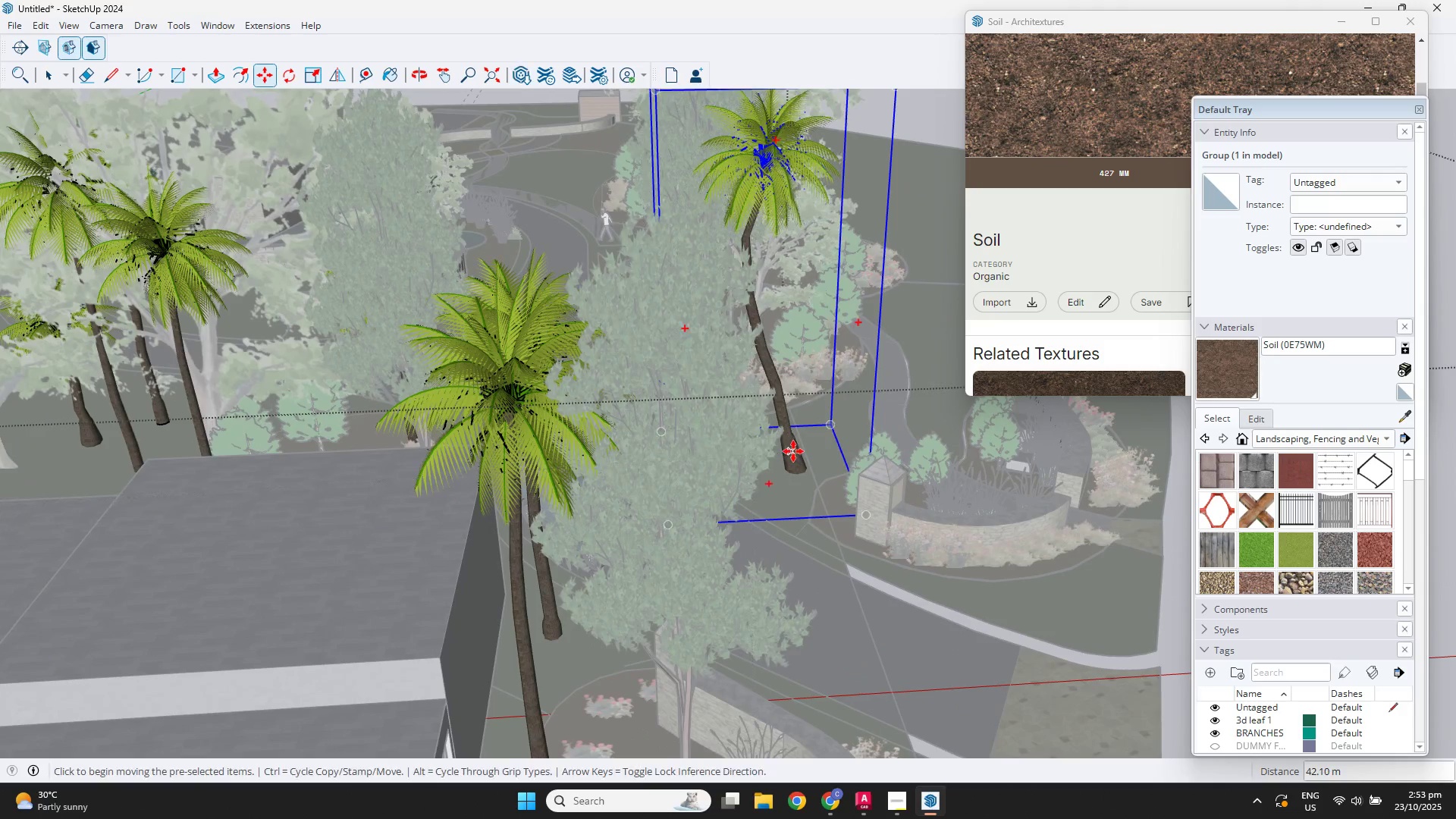 
scroll: coordinate [448, 447], scroll_direction: down, amount: 7.0
 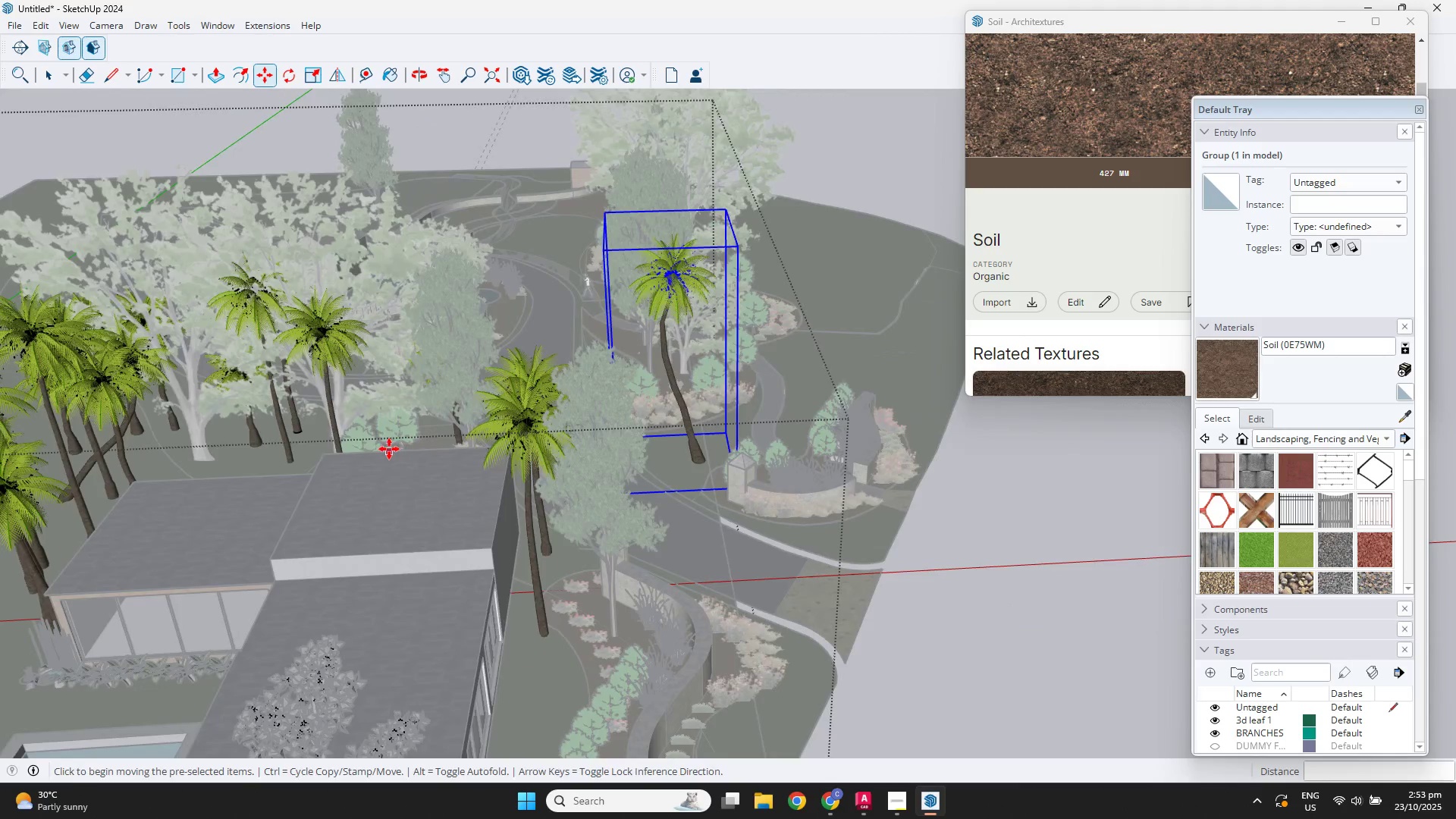 
hold_key(key=ShiftLeft, duration=0.39)
 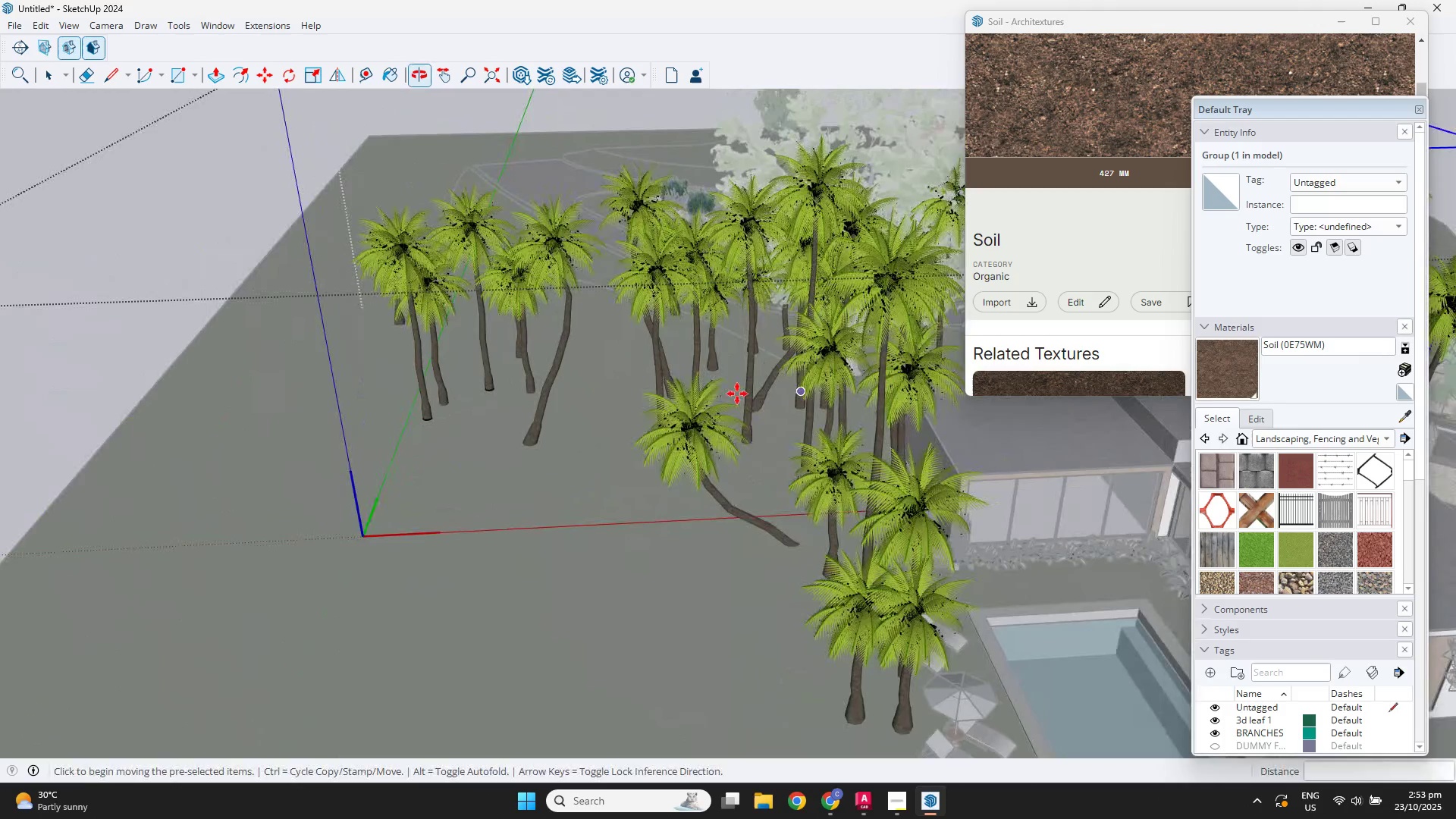 
key(Space)
 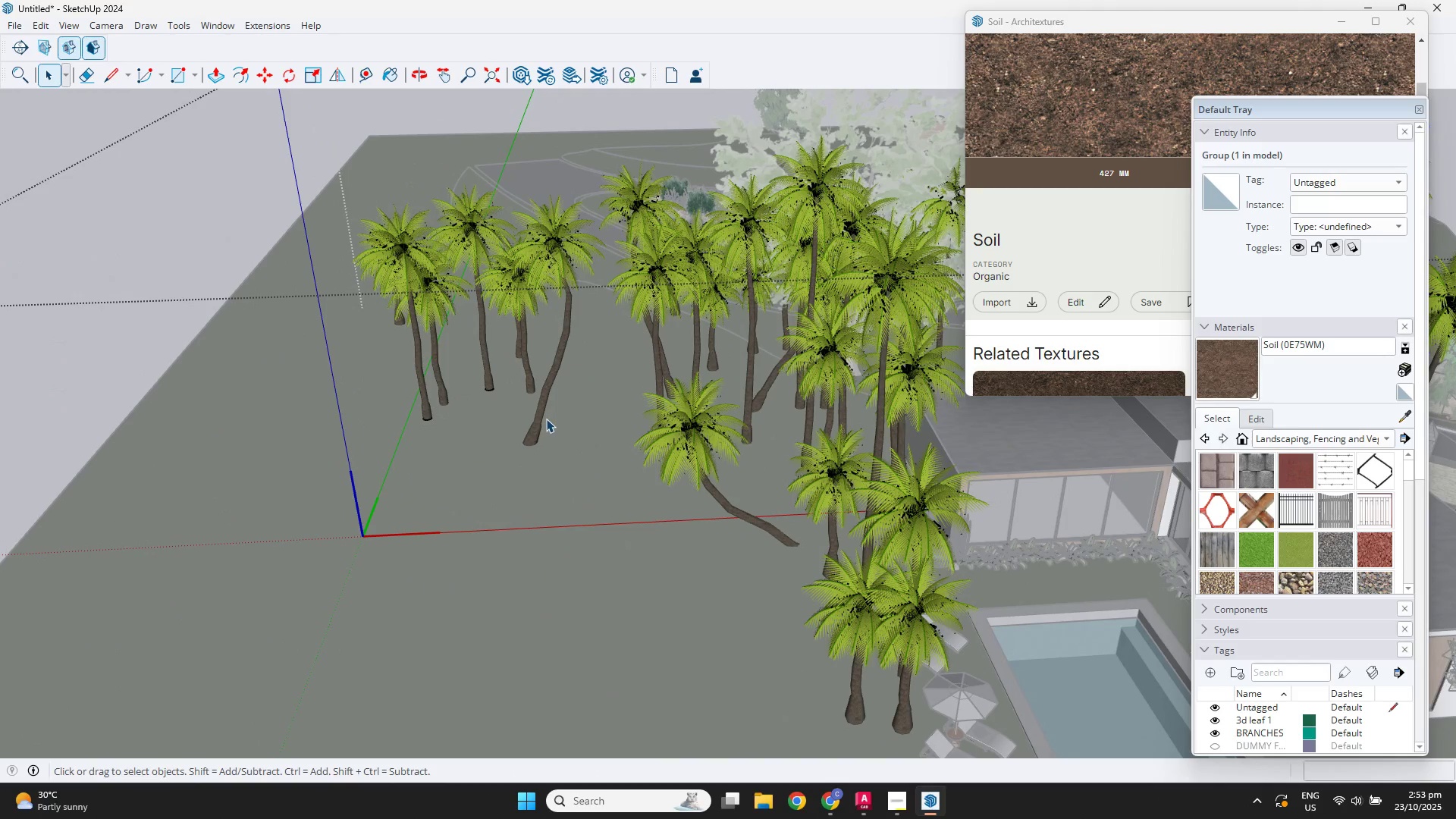 
double_click([538, 422])
 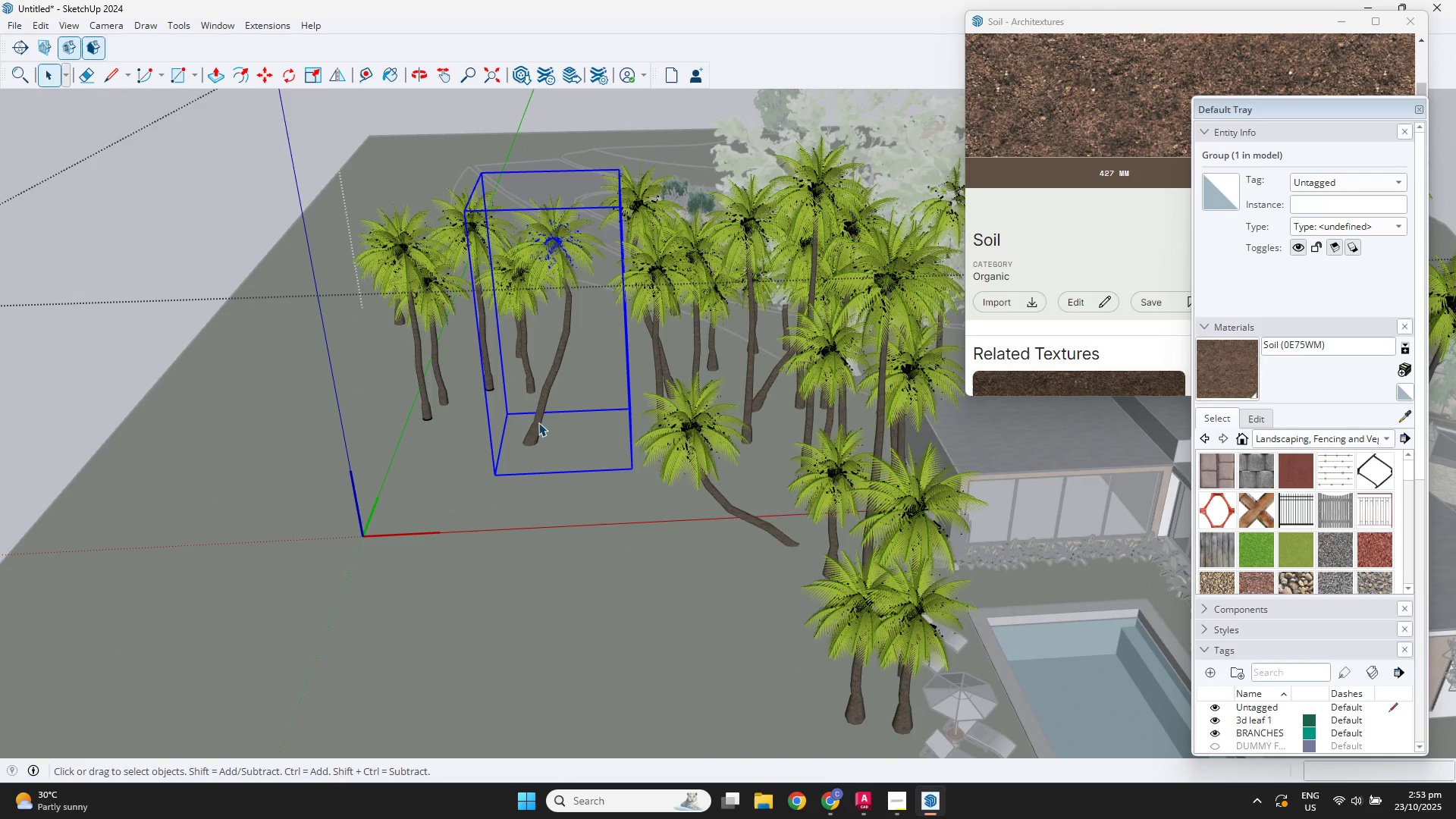 
key(M)
 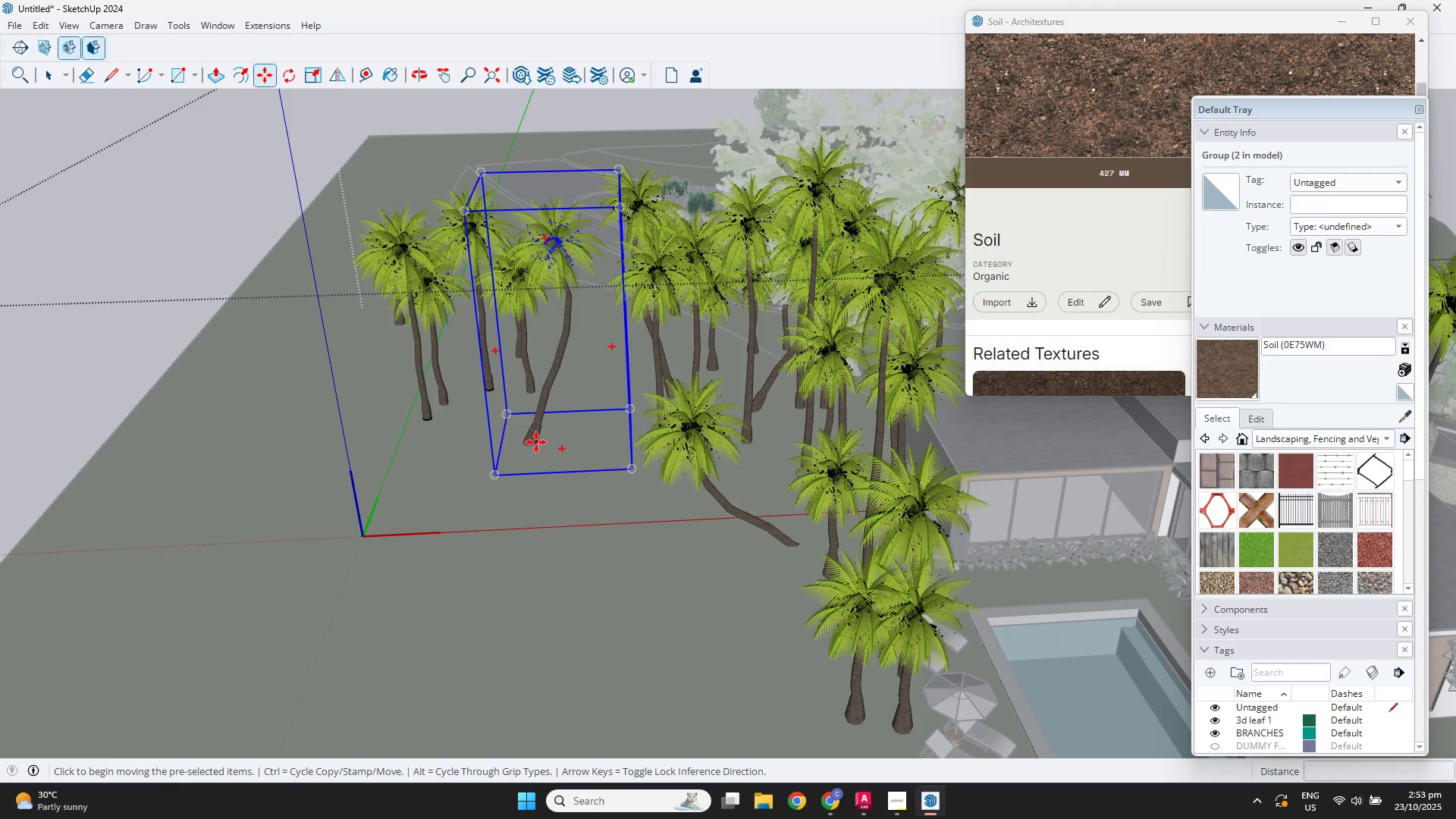 
scroll: coordinate [716, 332], scroll_direction: down, amount: 3.0
 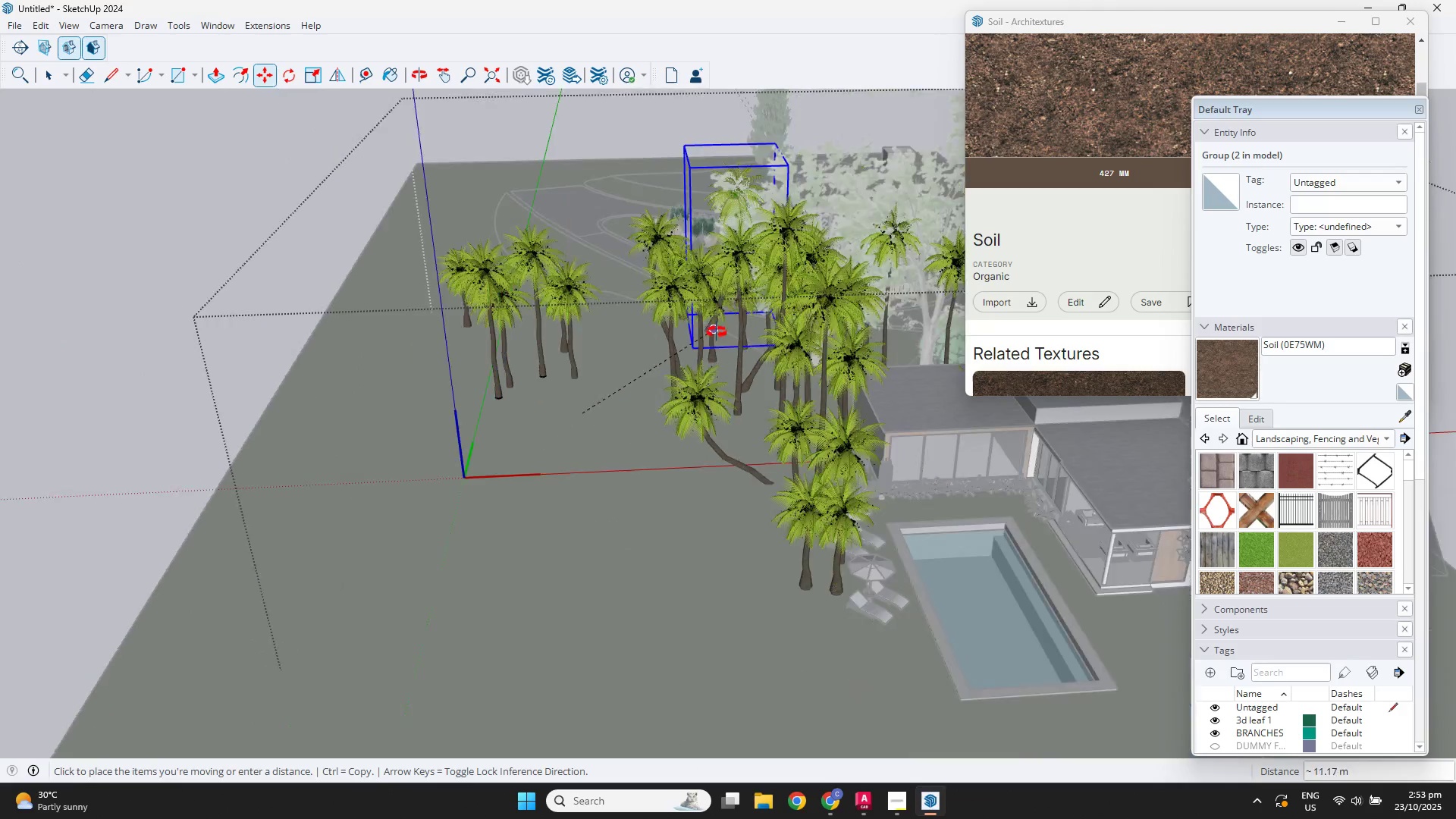 
hold_key(key=ShiftLeft, duration=0.4)
 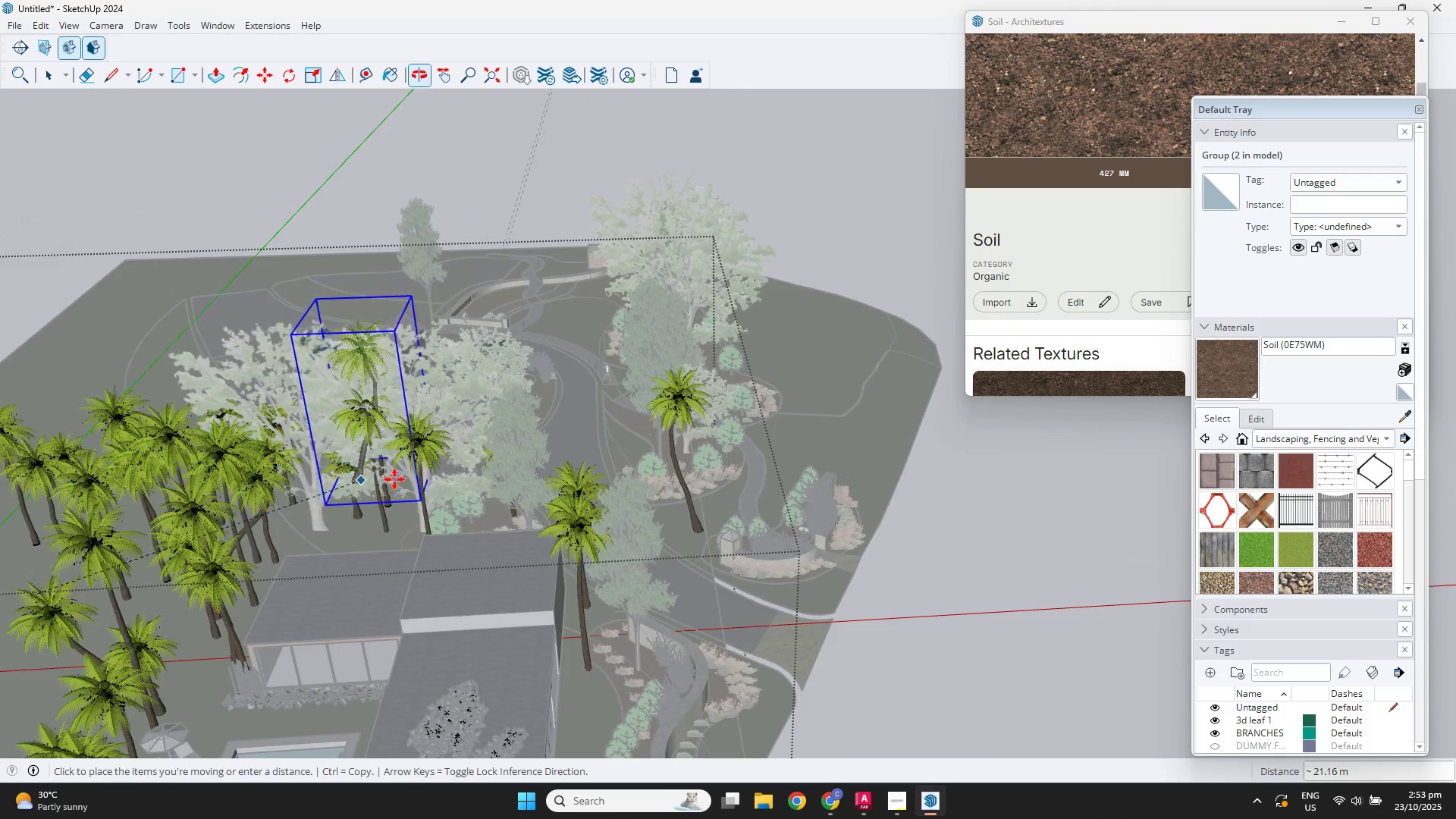 
scroll: coordinate [394, 356], scroll_direction: up, amount: 12.0
 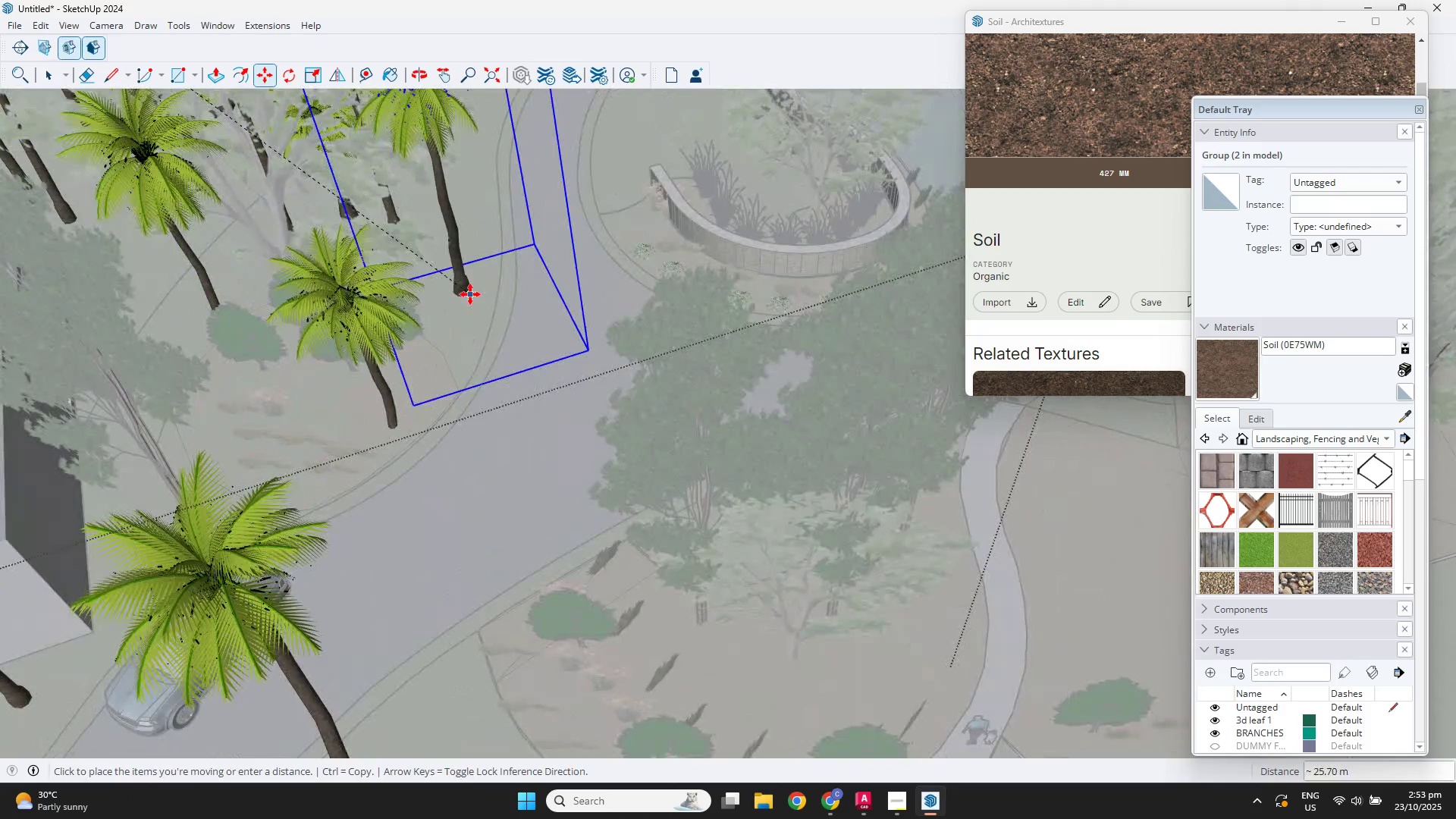 
left_click([470, 294])
 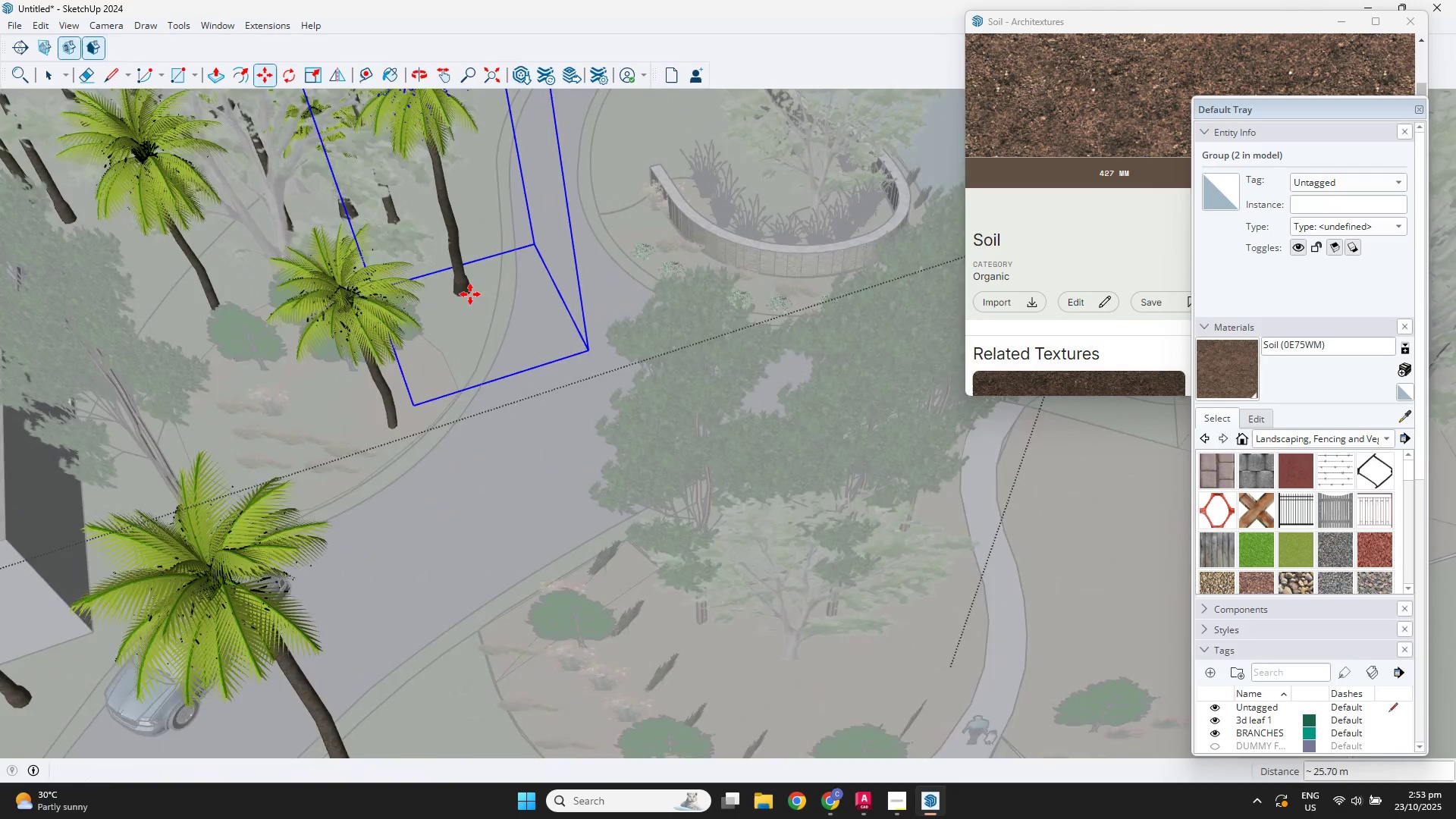 
scroll: coordinate [393, 374], scroll_direction: down, amount: 4.0
 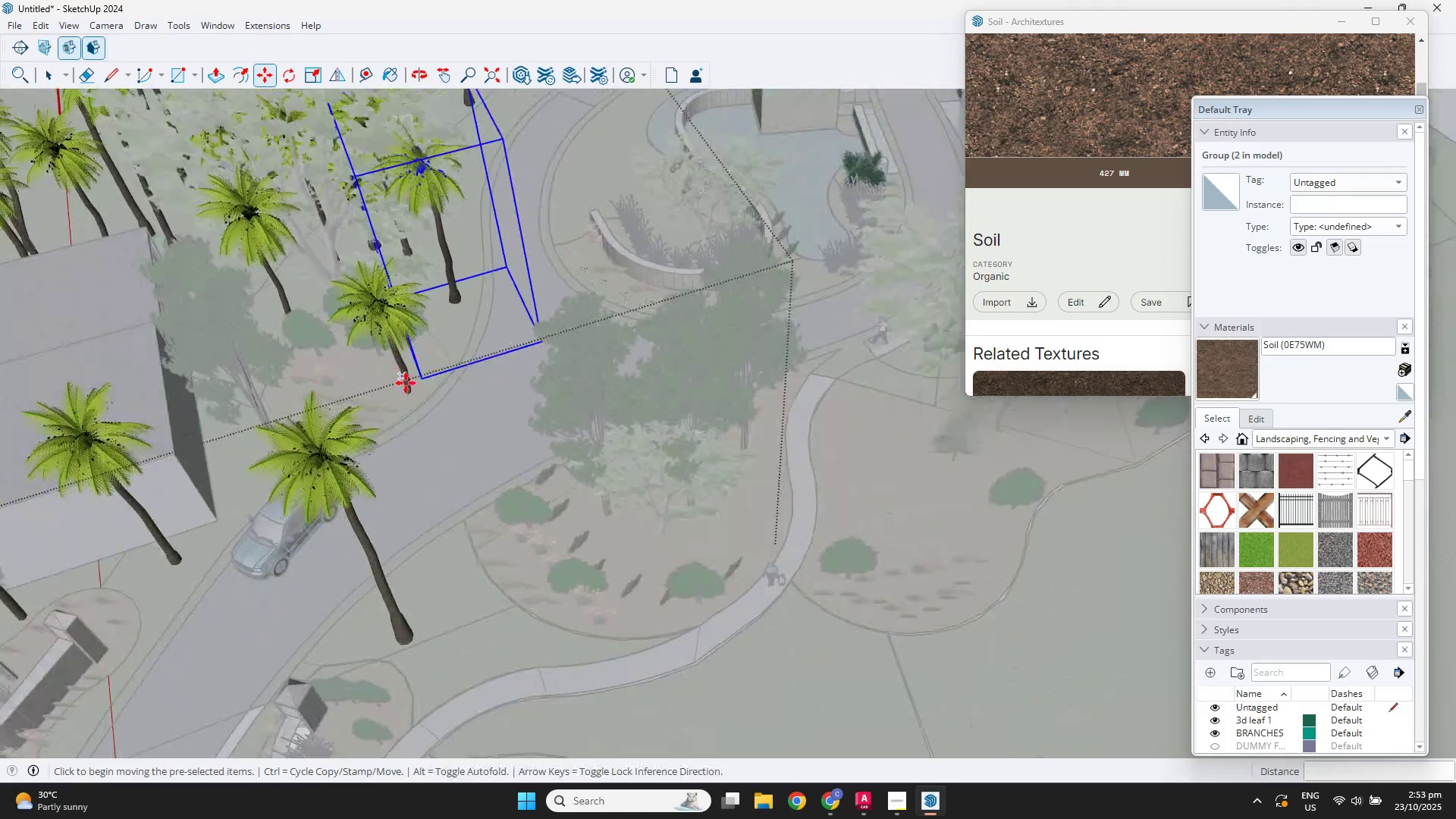 
hold_key(key=ShiftLeft, duration=0.41)
 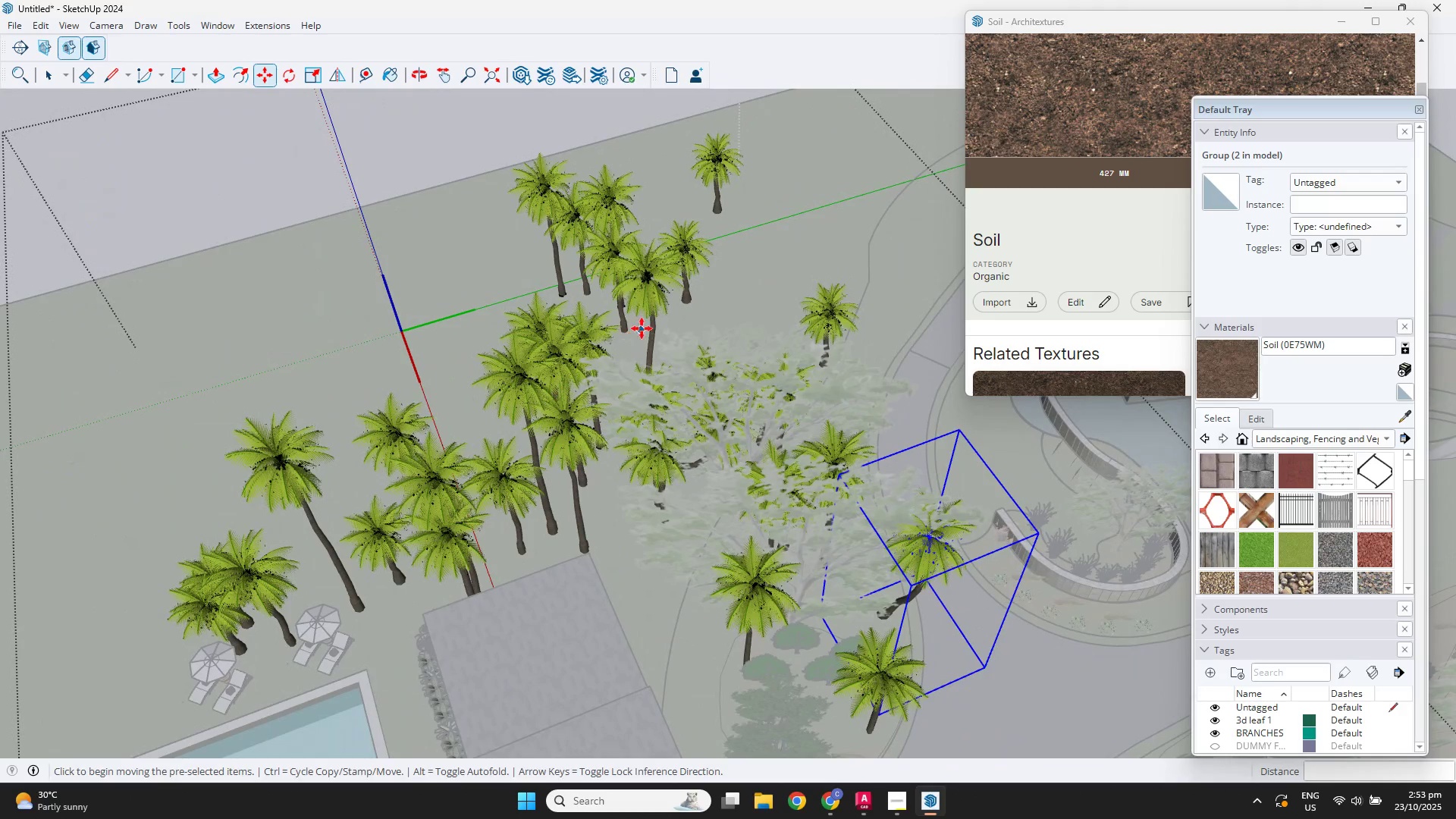 
key(Space)
 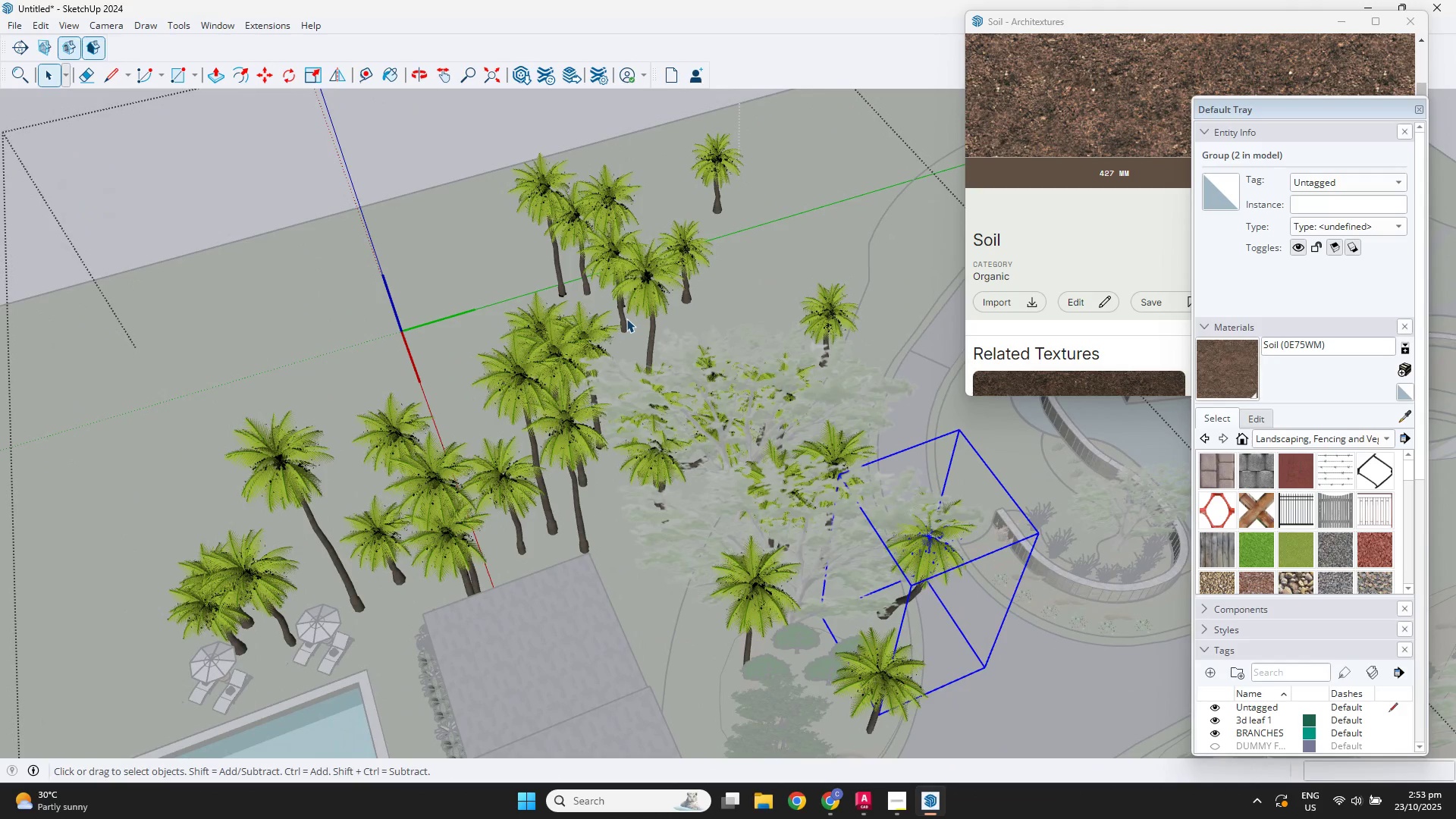 
left_click([626, 318])
 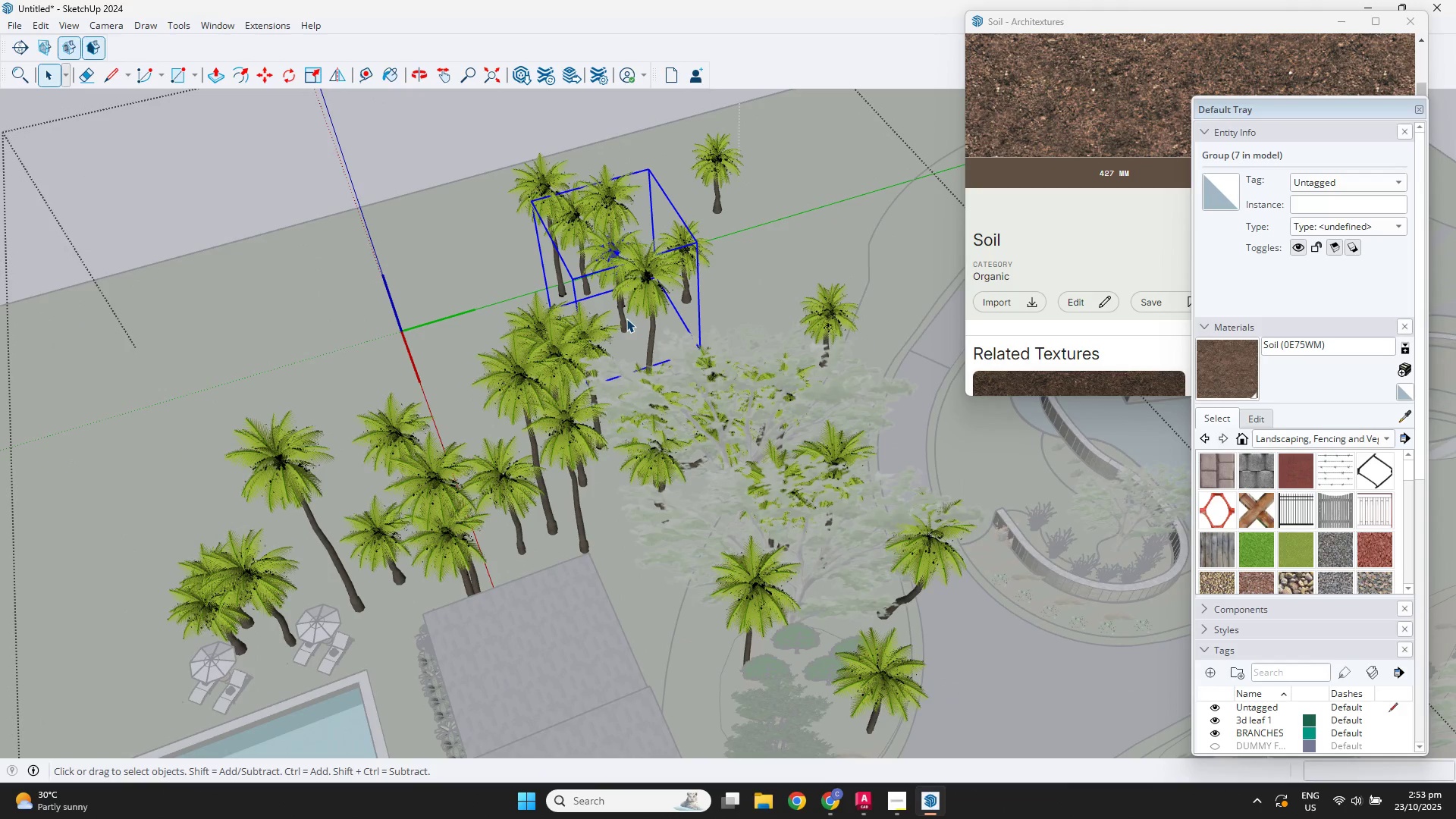 
key(M)
 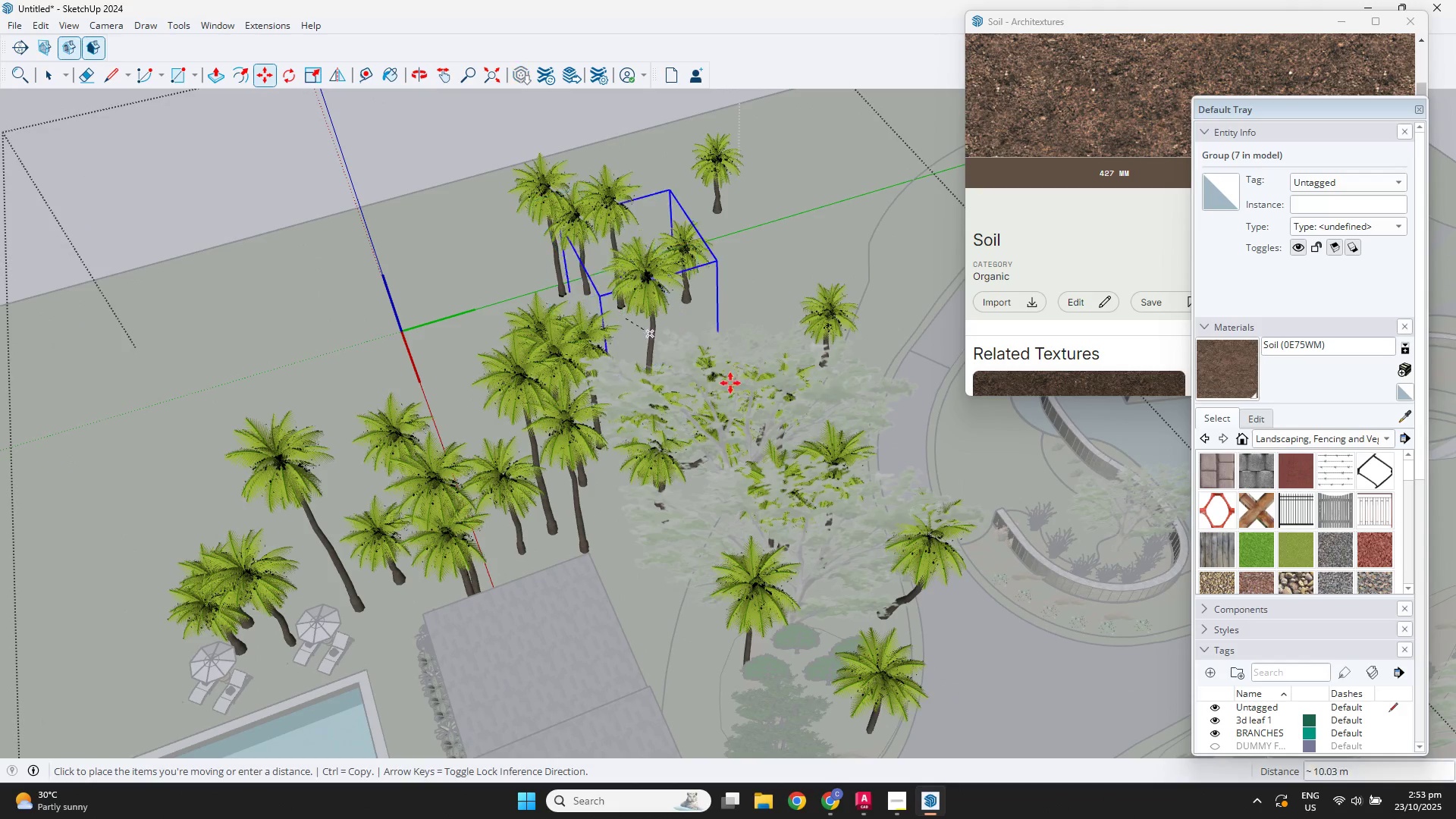 
scroll: coordinate [867, 543], scroll_direction: down, amount: 3.0
 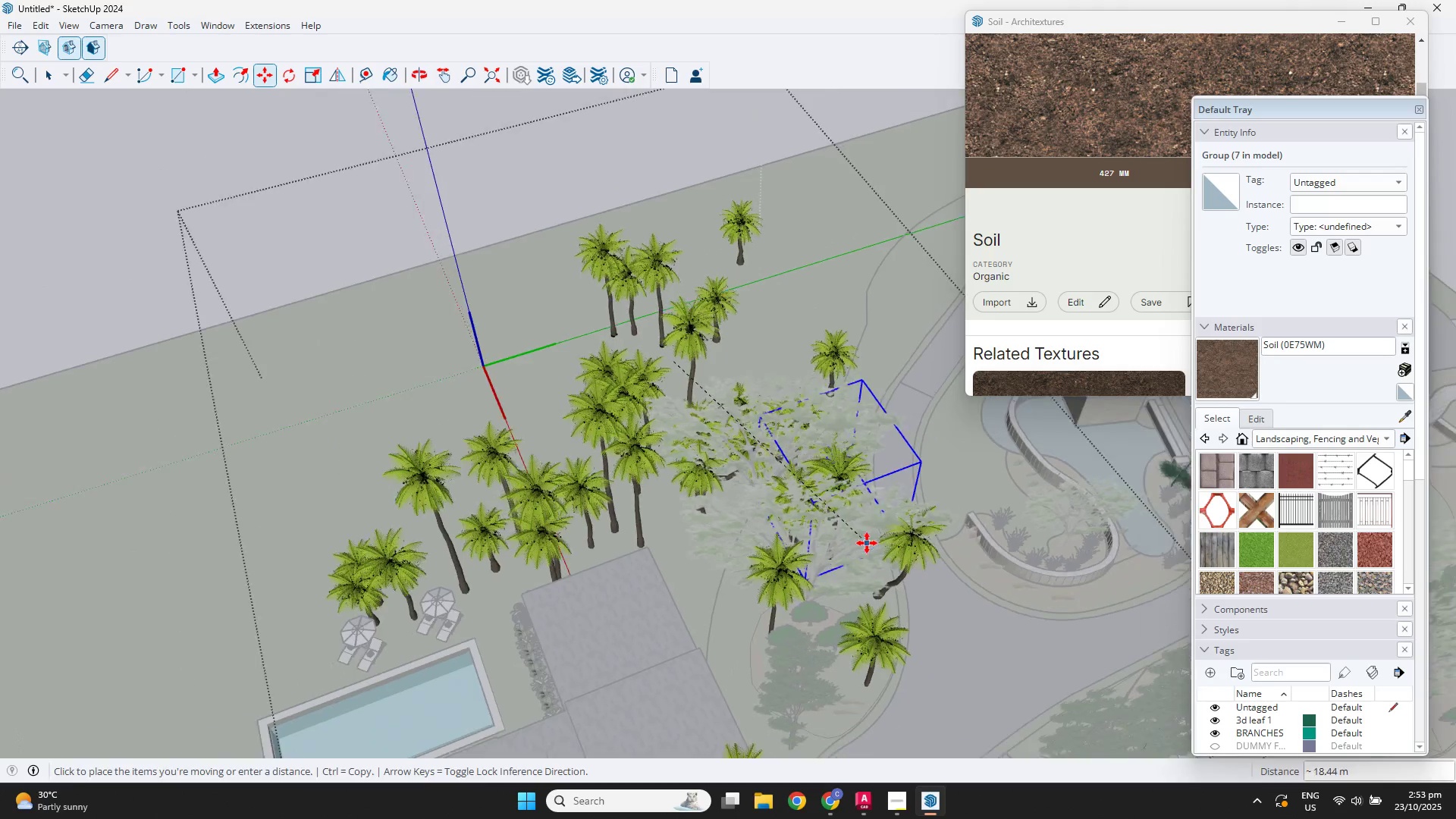 
hold_key(key=ShiftLeft, duration=0.39)
 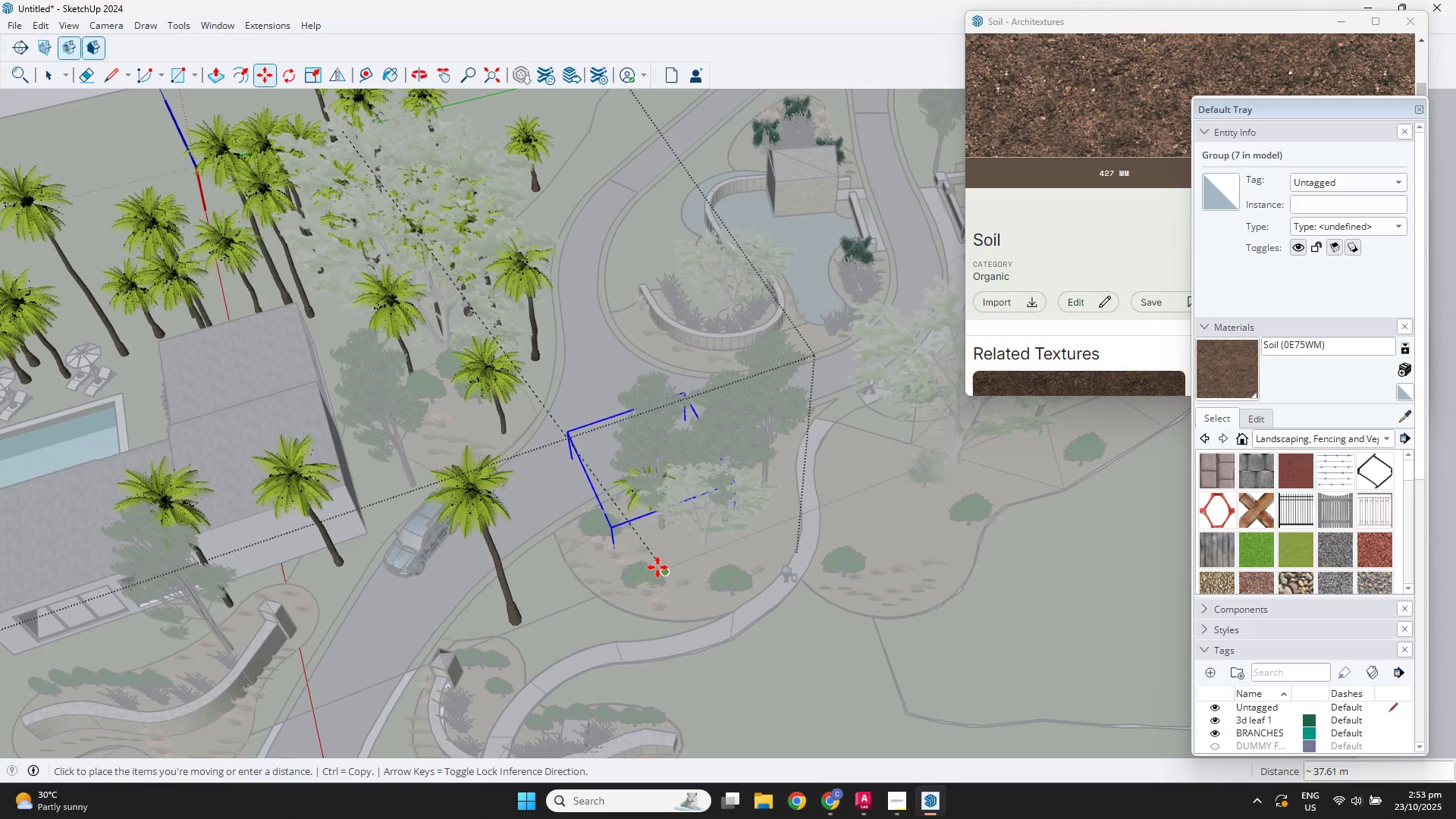 
left_click([548, 516])
 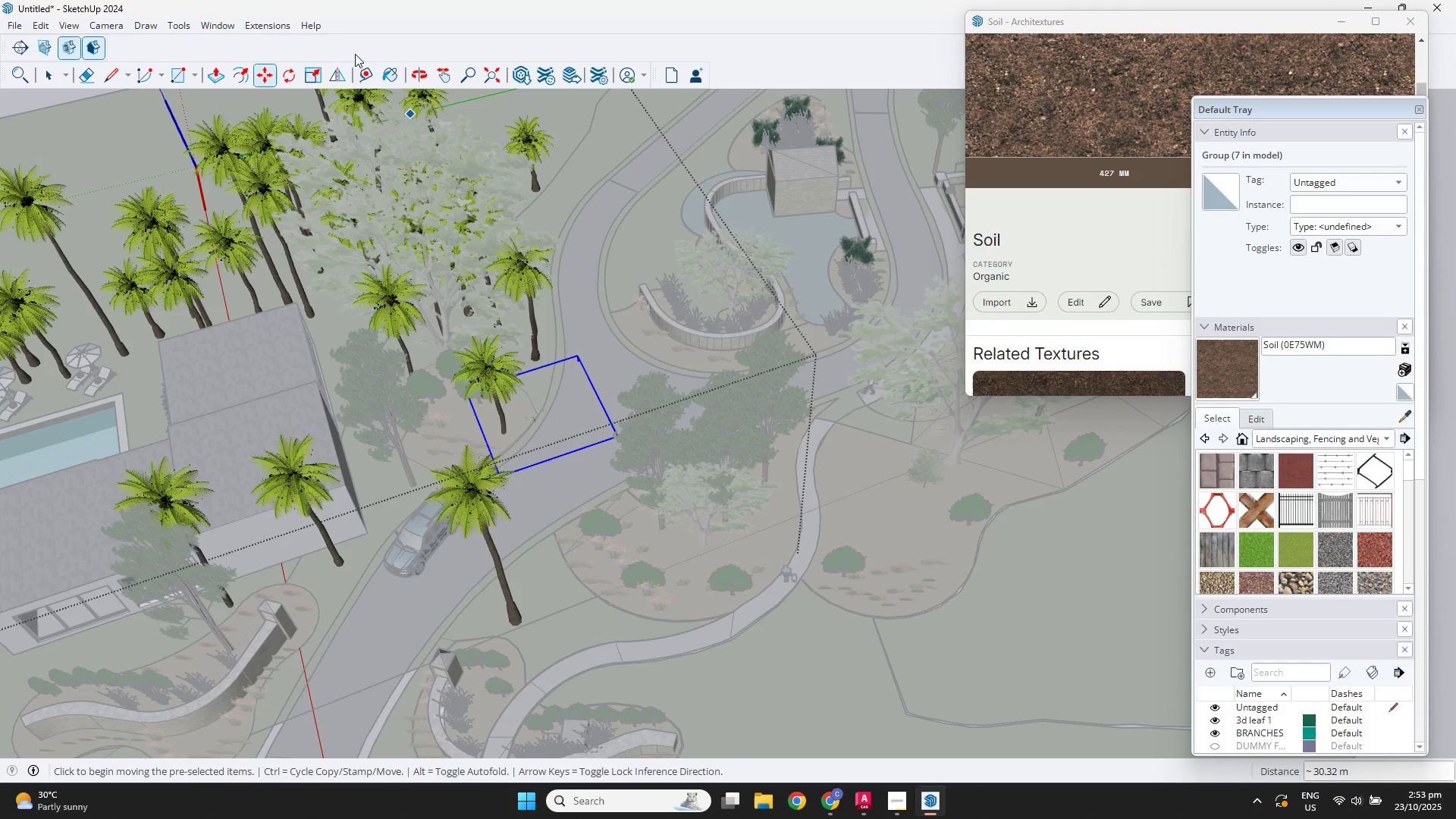 
hold_key(key=ShiftLeft, duration=0.4)
 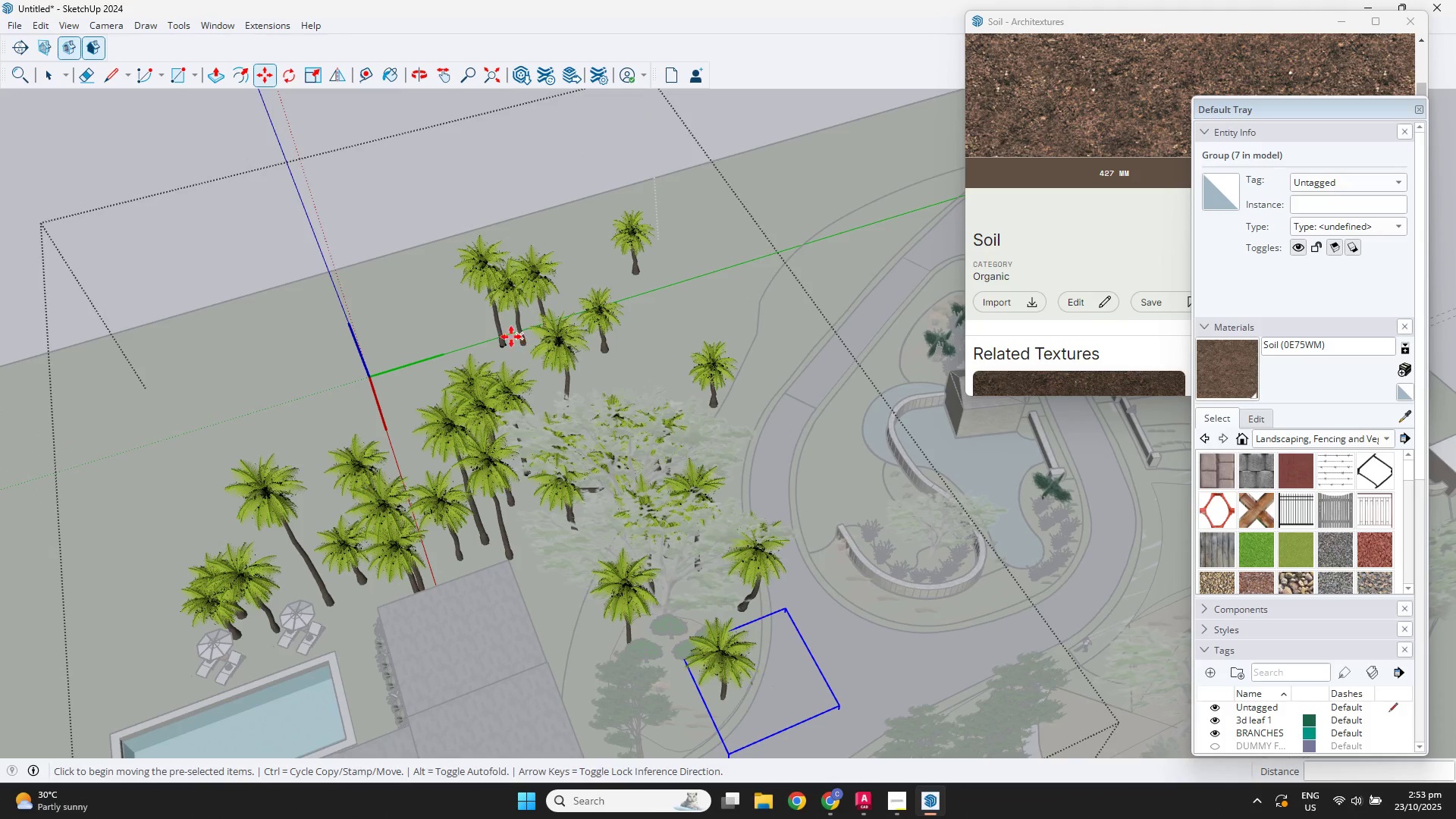 
key(Space)
 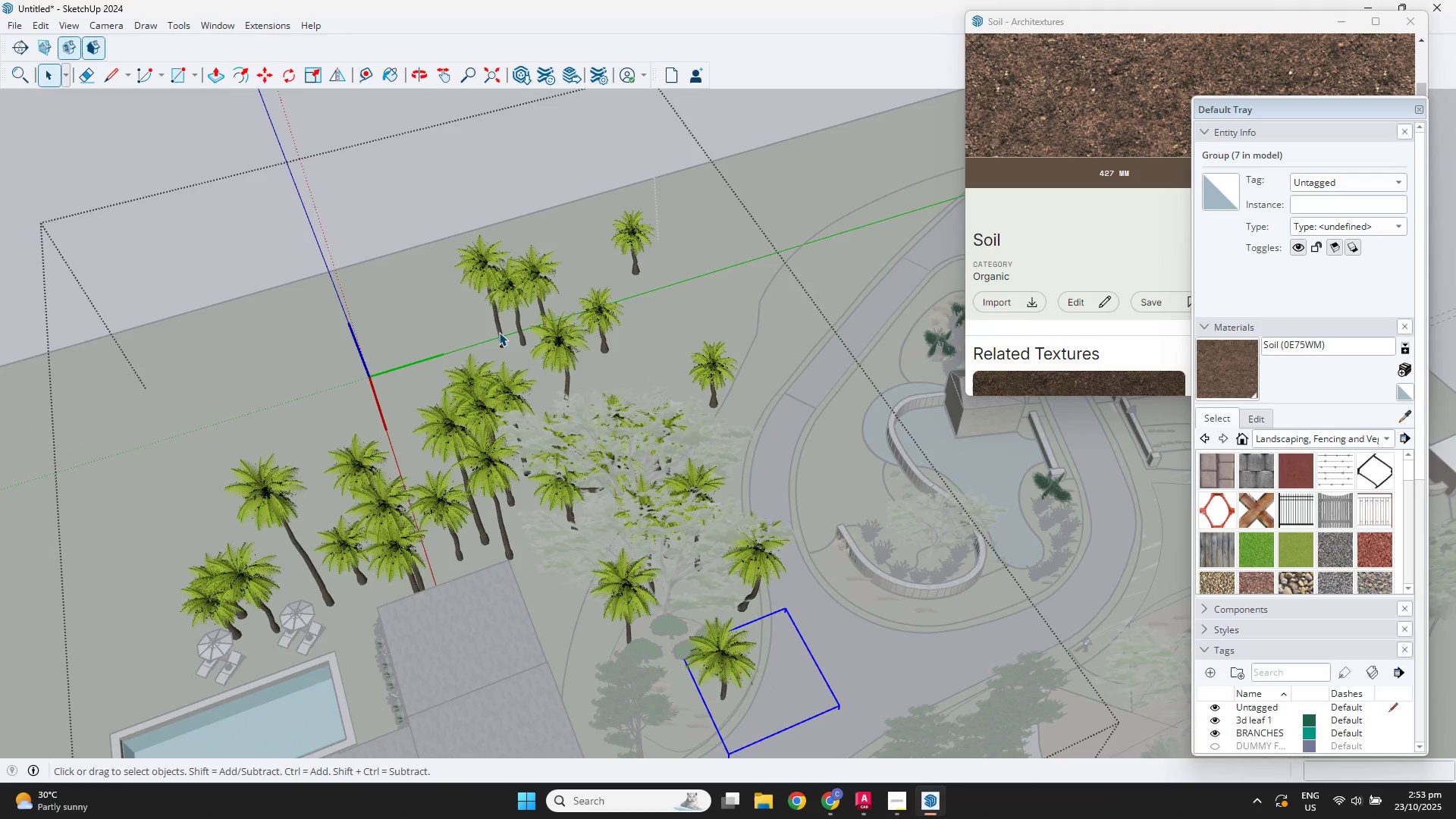 
left_click([499, 332])
 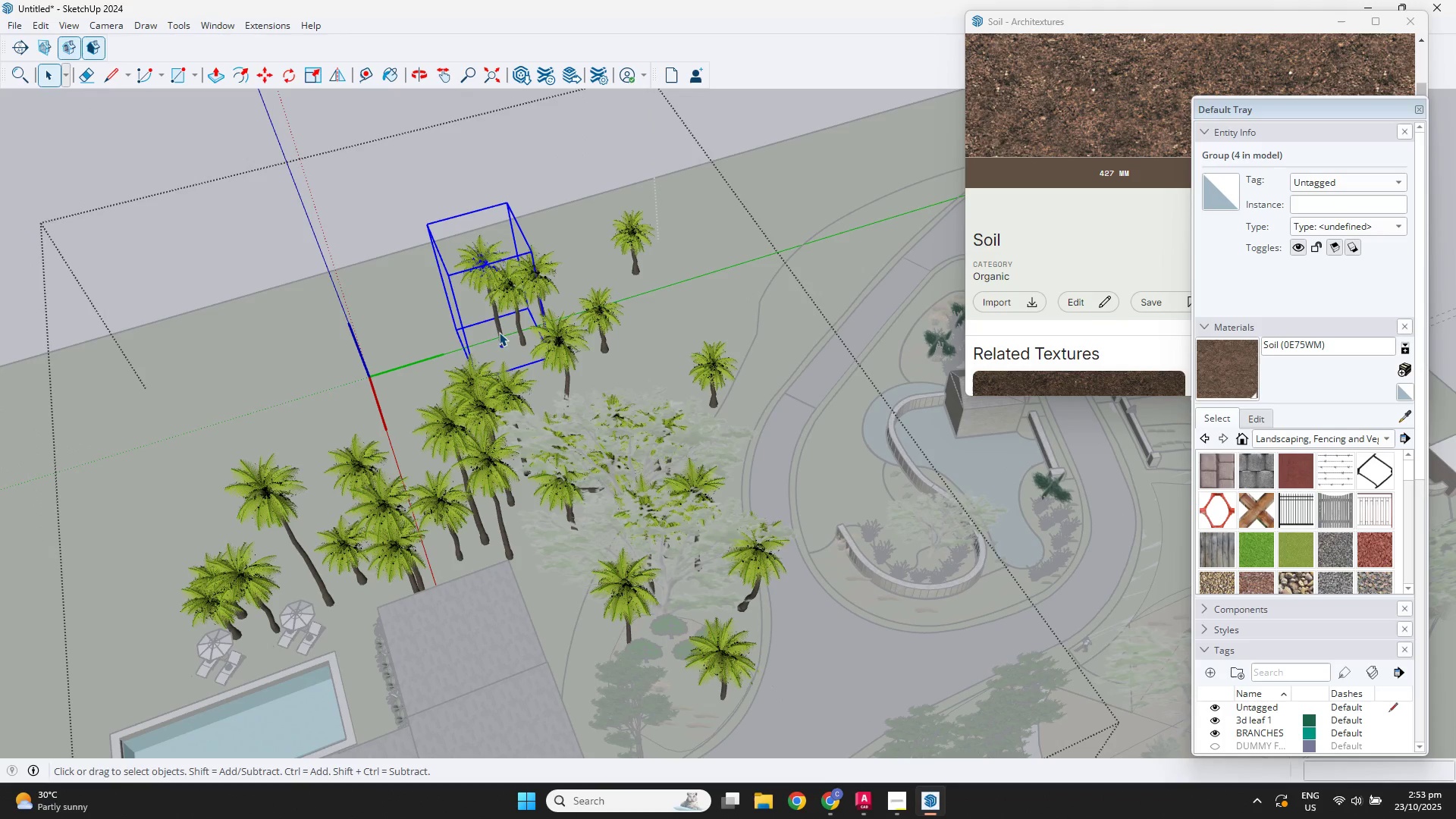 
key(M)
 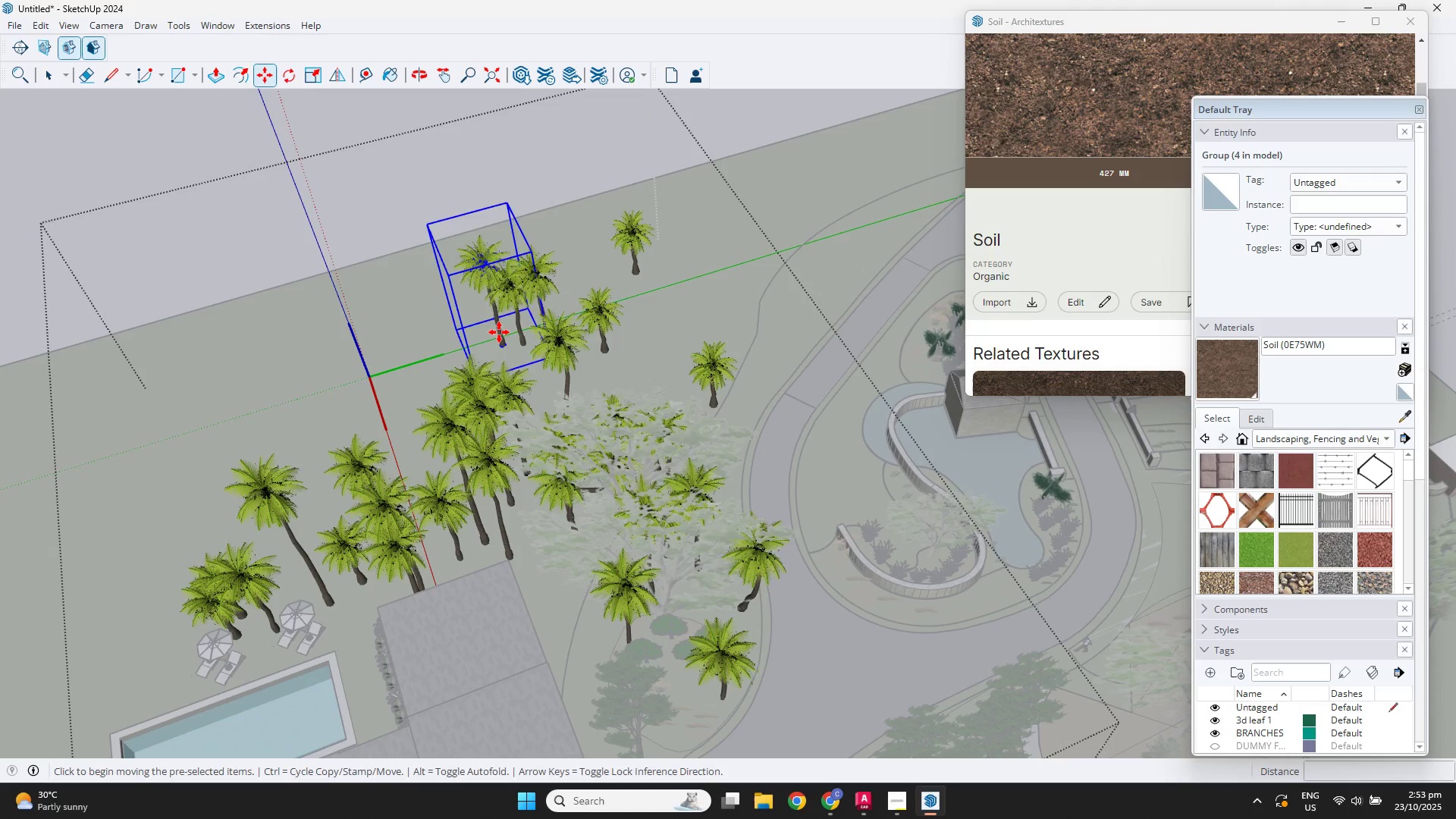 
left_click([499, 332])
 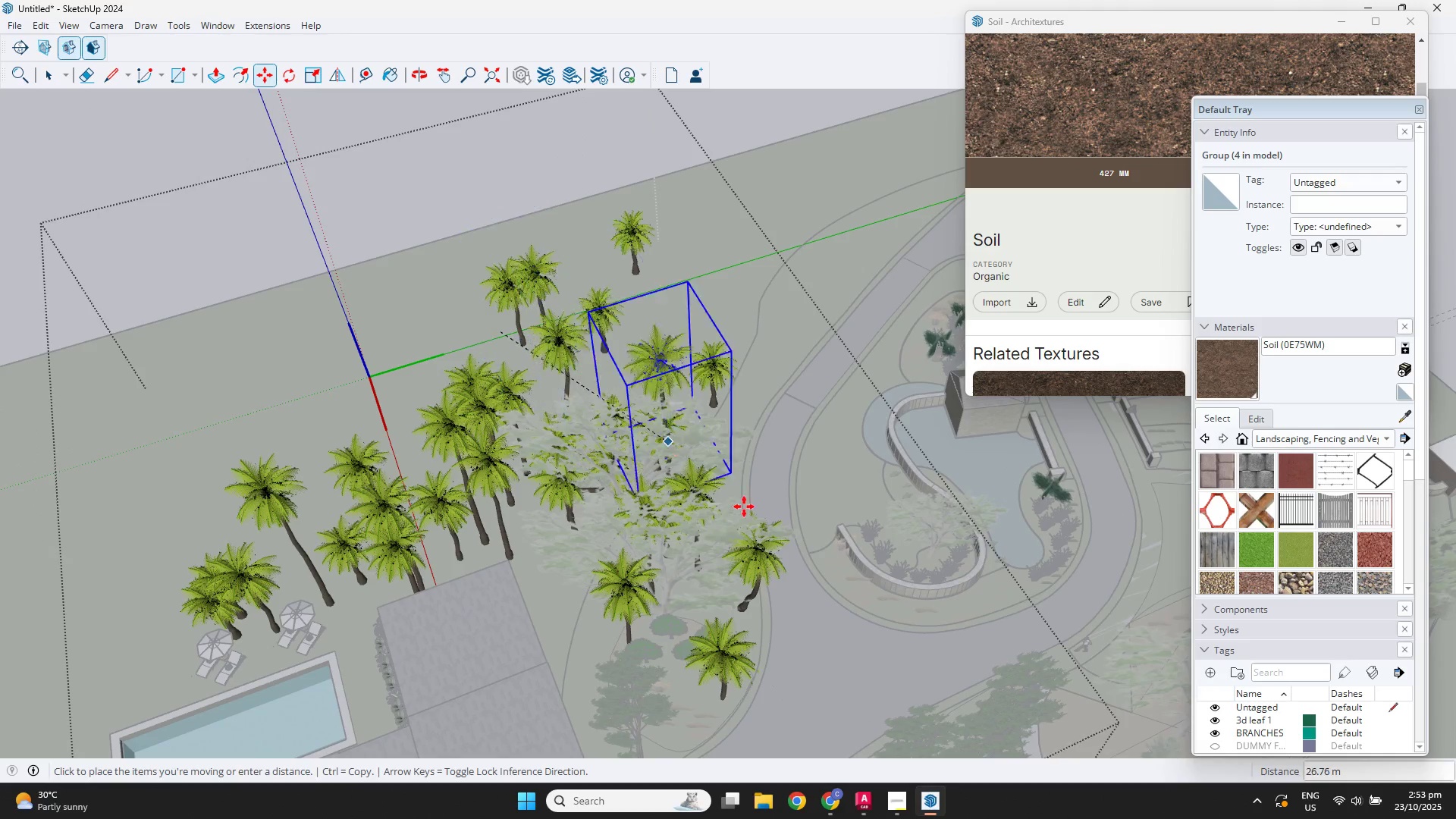 
scroll: coordinate [818, 551], scroll_direction: down, amount: 3.0
 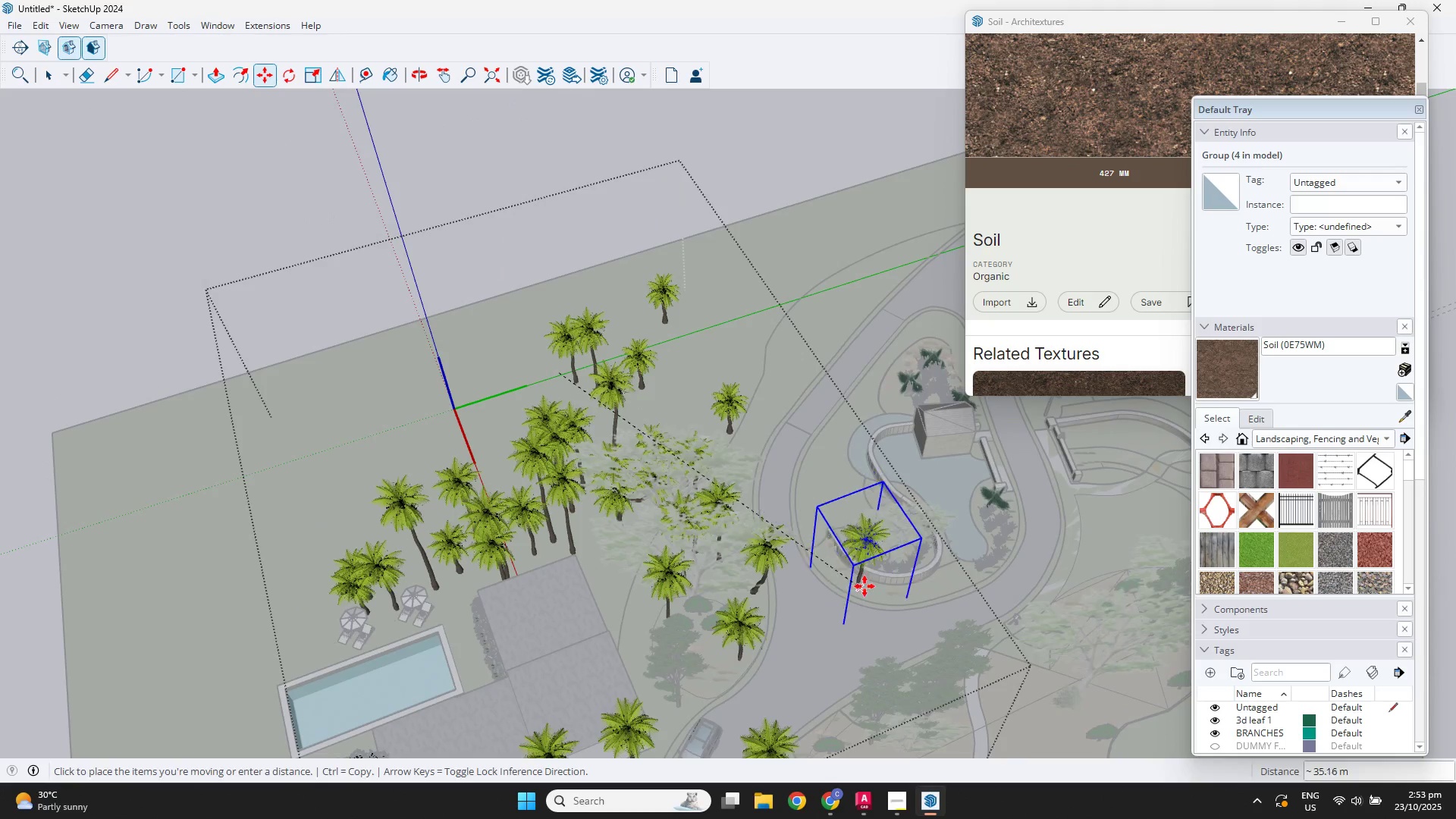 
hold_key(key=ShiftLeft, duration=0.31)
 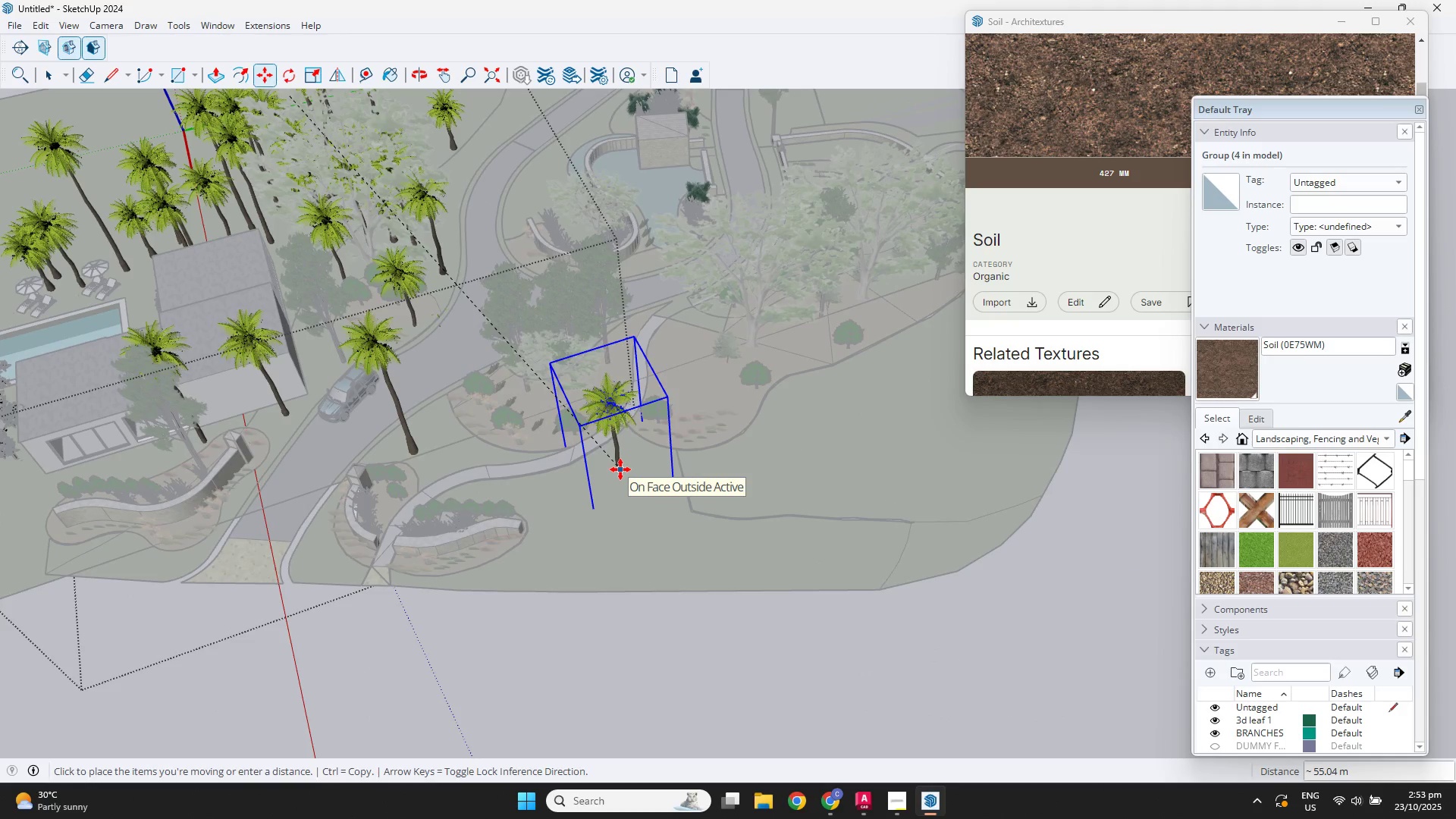 
key(ArrowRight)
 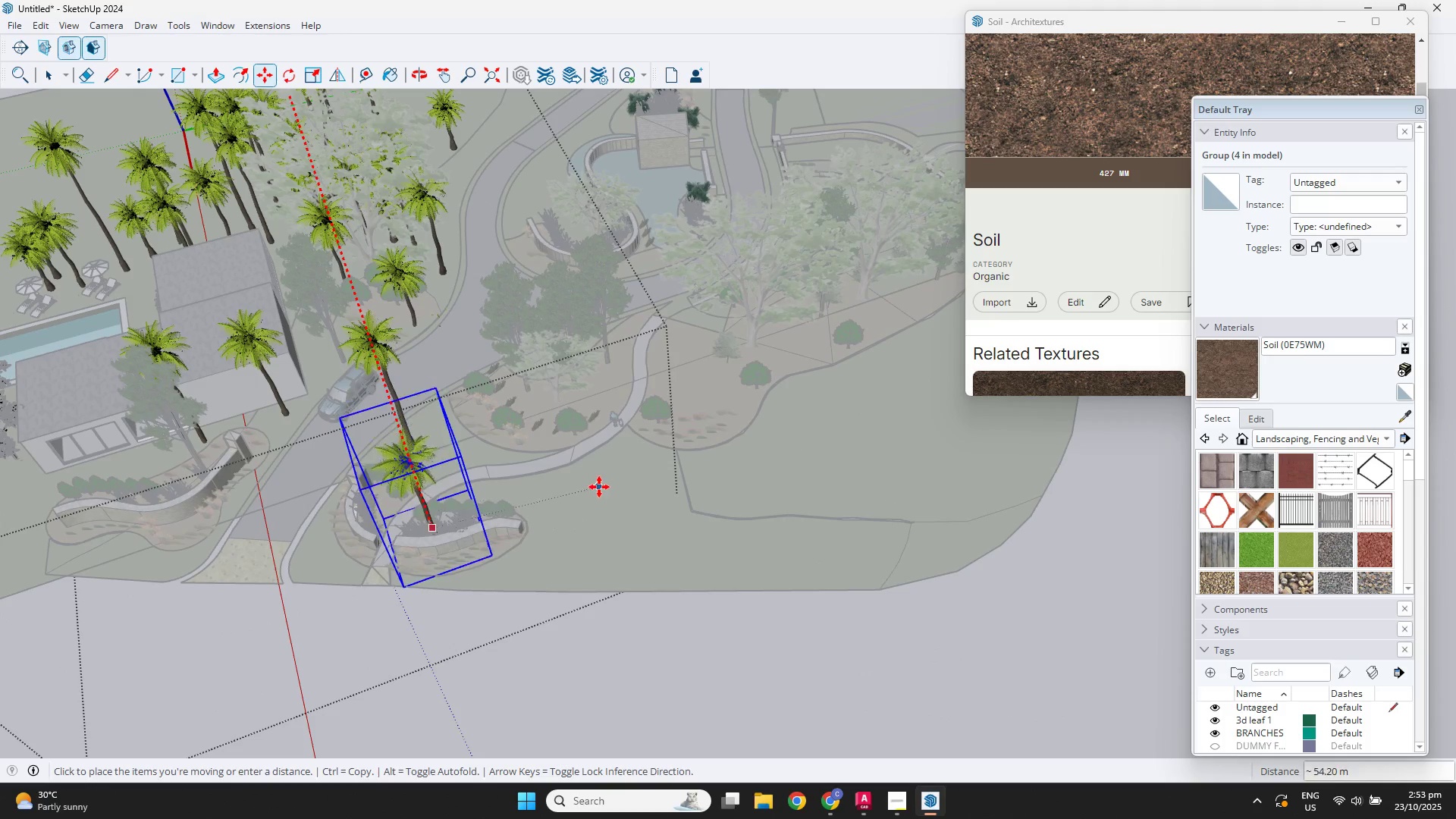 
left_click([601, 487])
 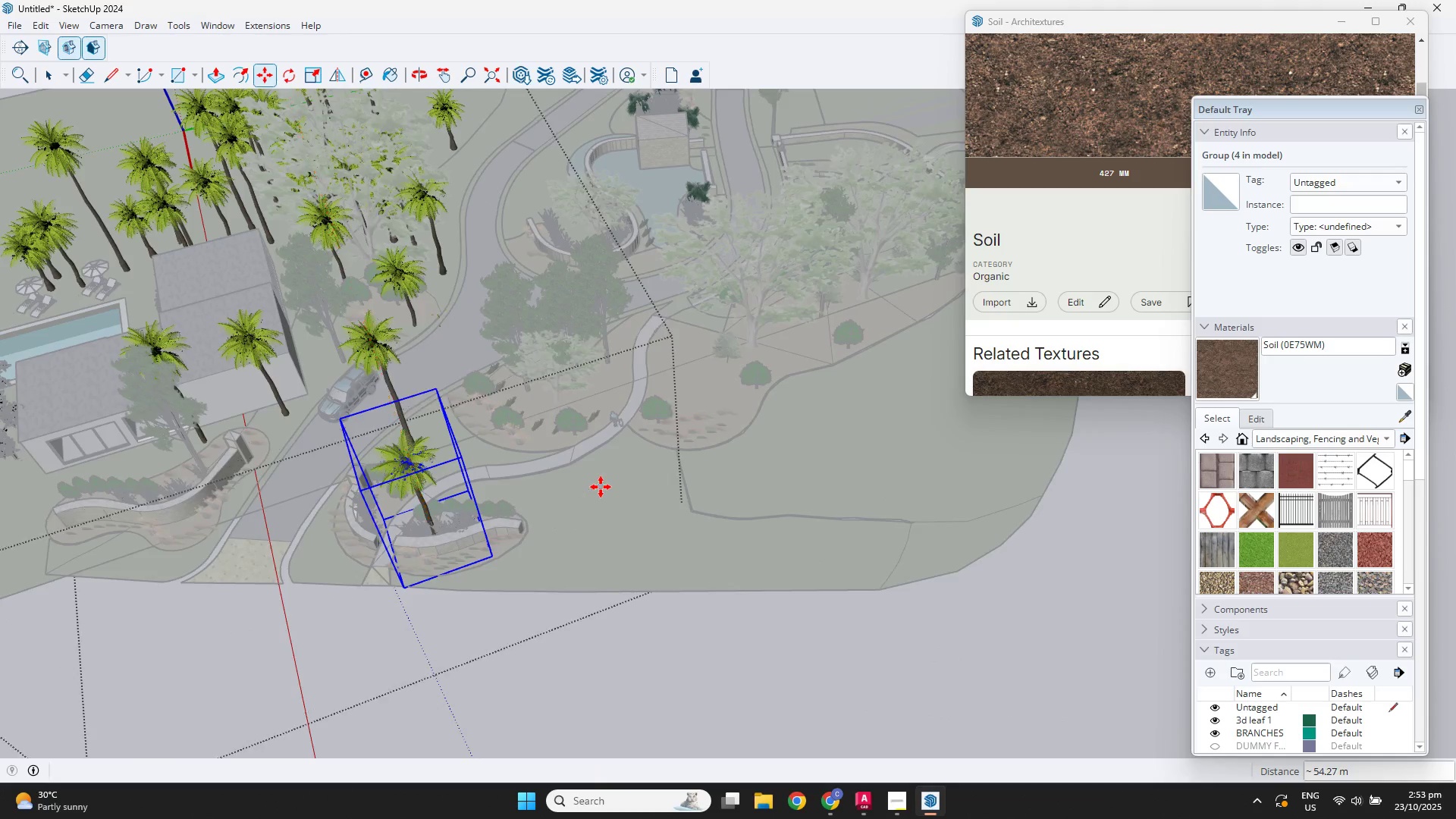 
scroll: coordinate [541, 450], scroll_direction: down, amount: 3.0
 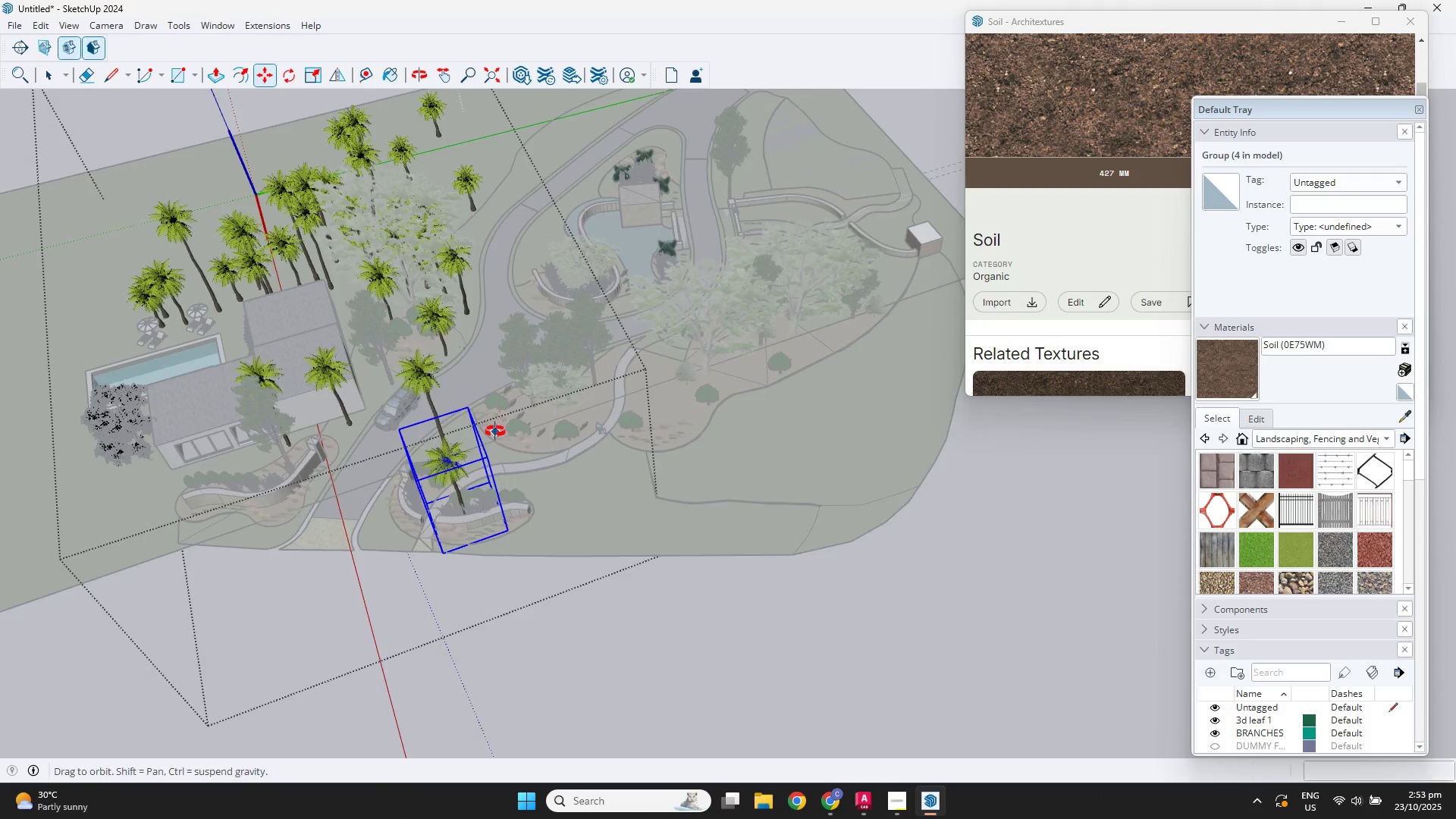 
hold_key(key=ShiftLeft, duration=0.35)
 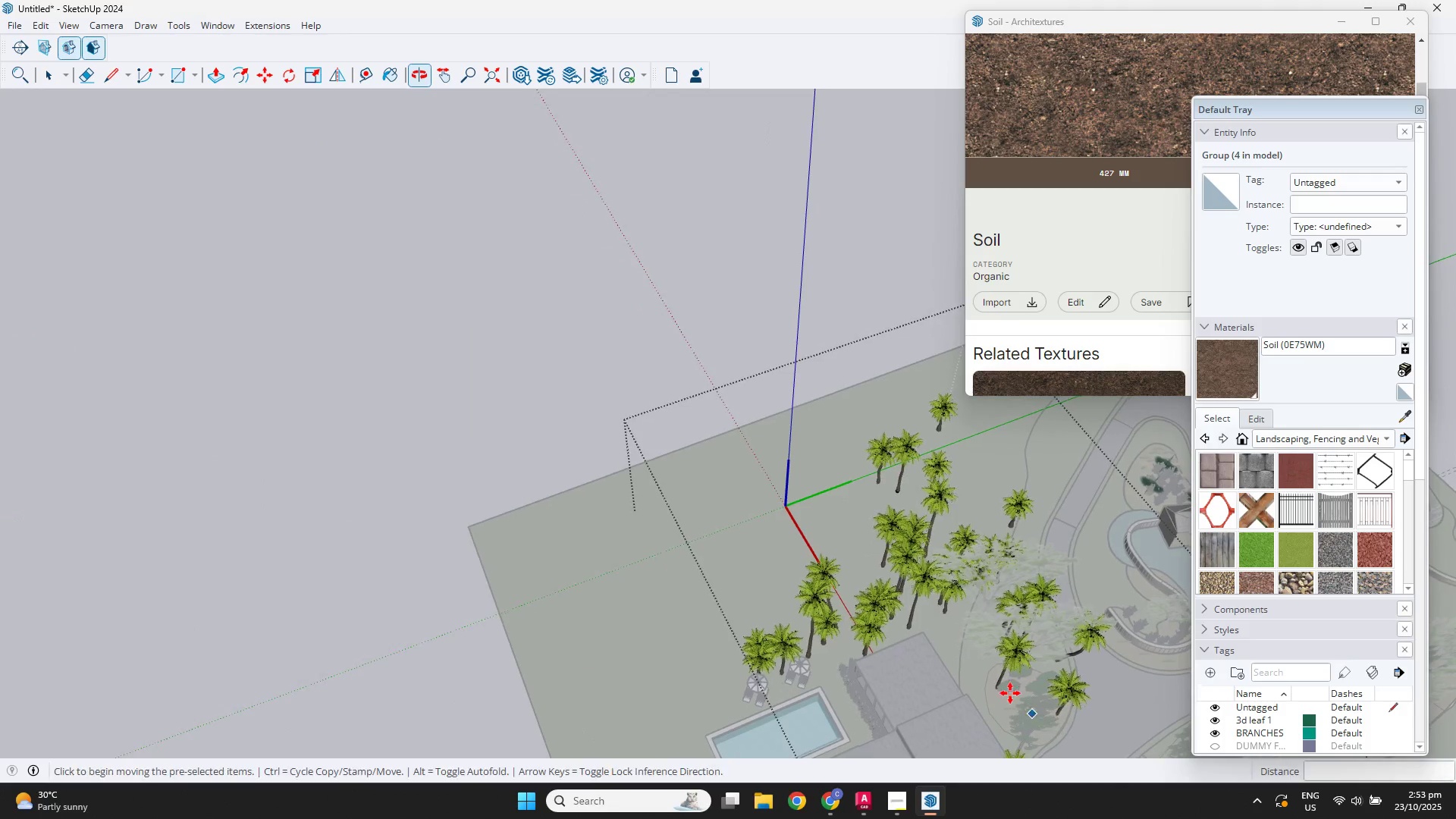 
key(Space)
 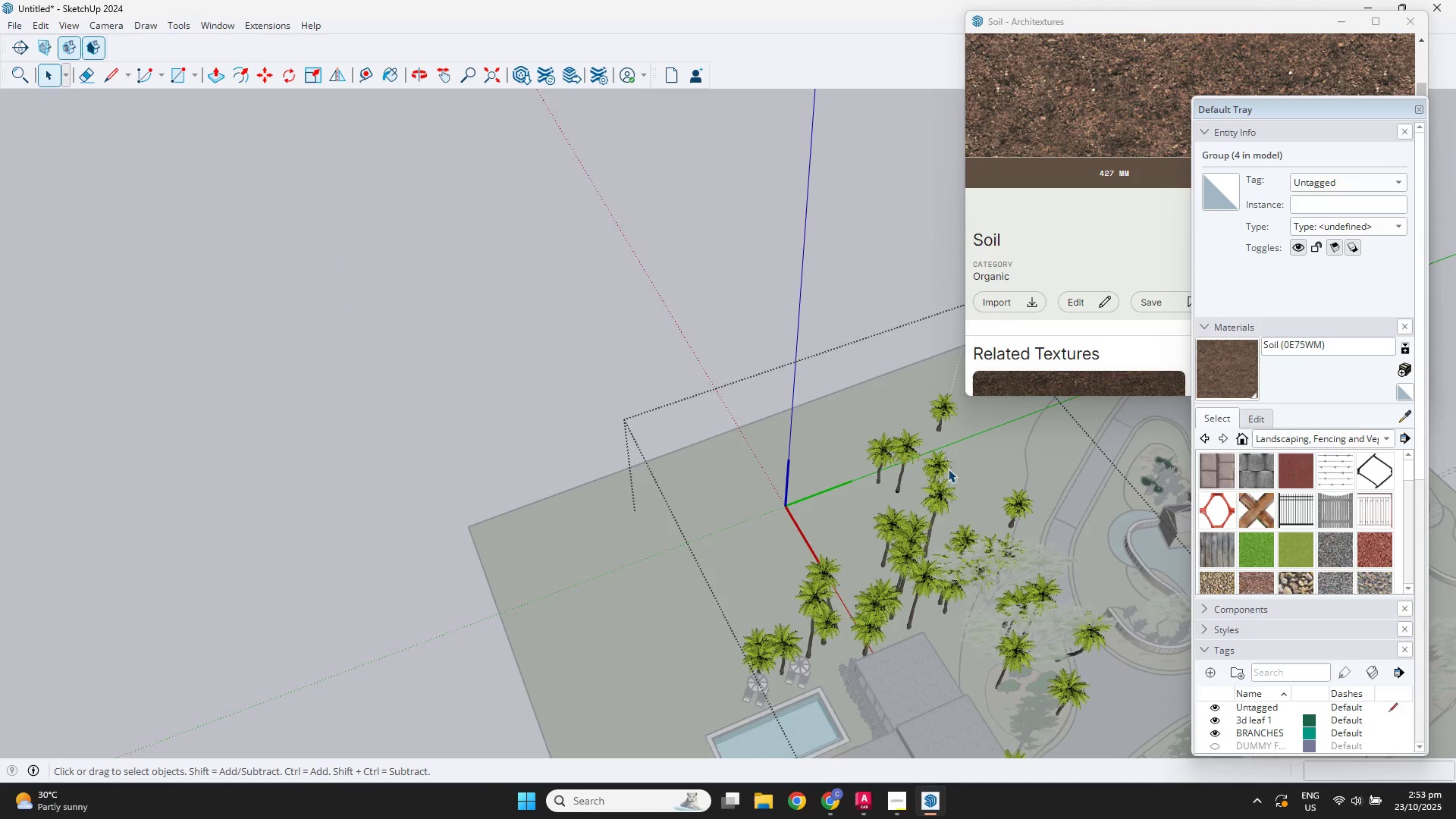 
scroll: coordinate [928, 462], scroll_direction: up, amount: 2.0
 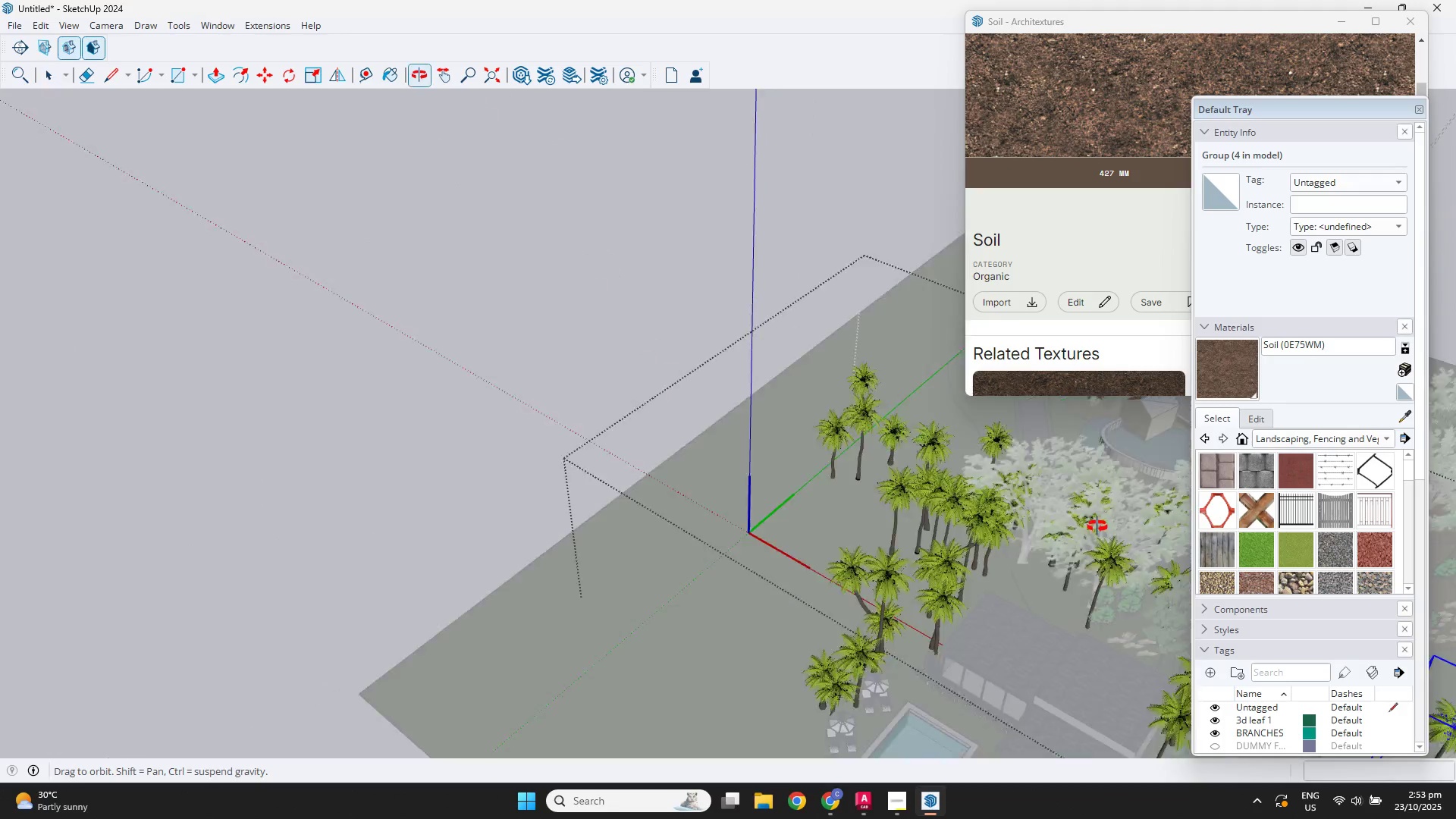 
key(Space)
 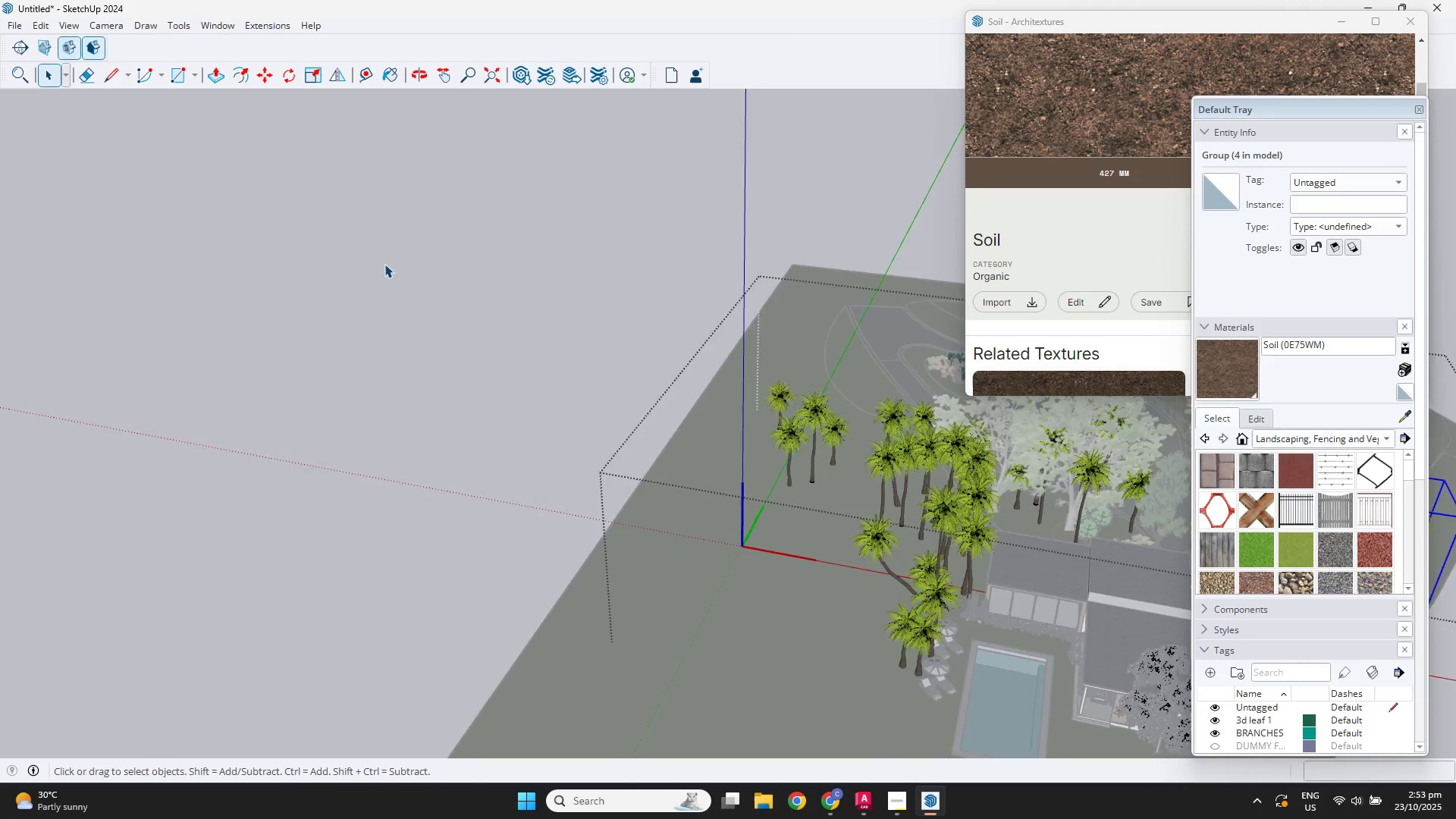 
double_click([384, 264])
 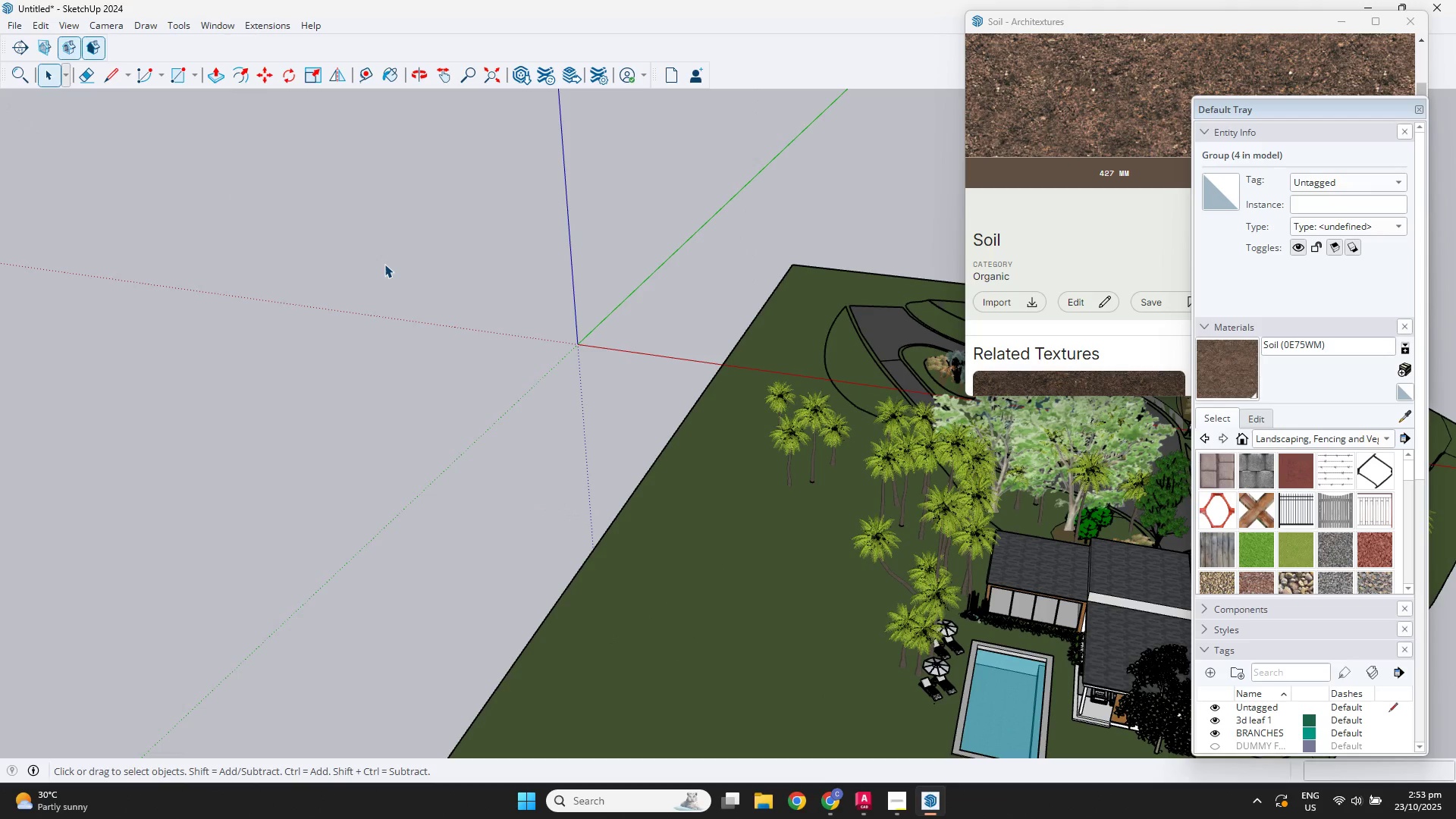 
triple_click([384, 264])
 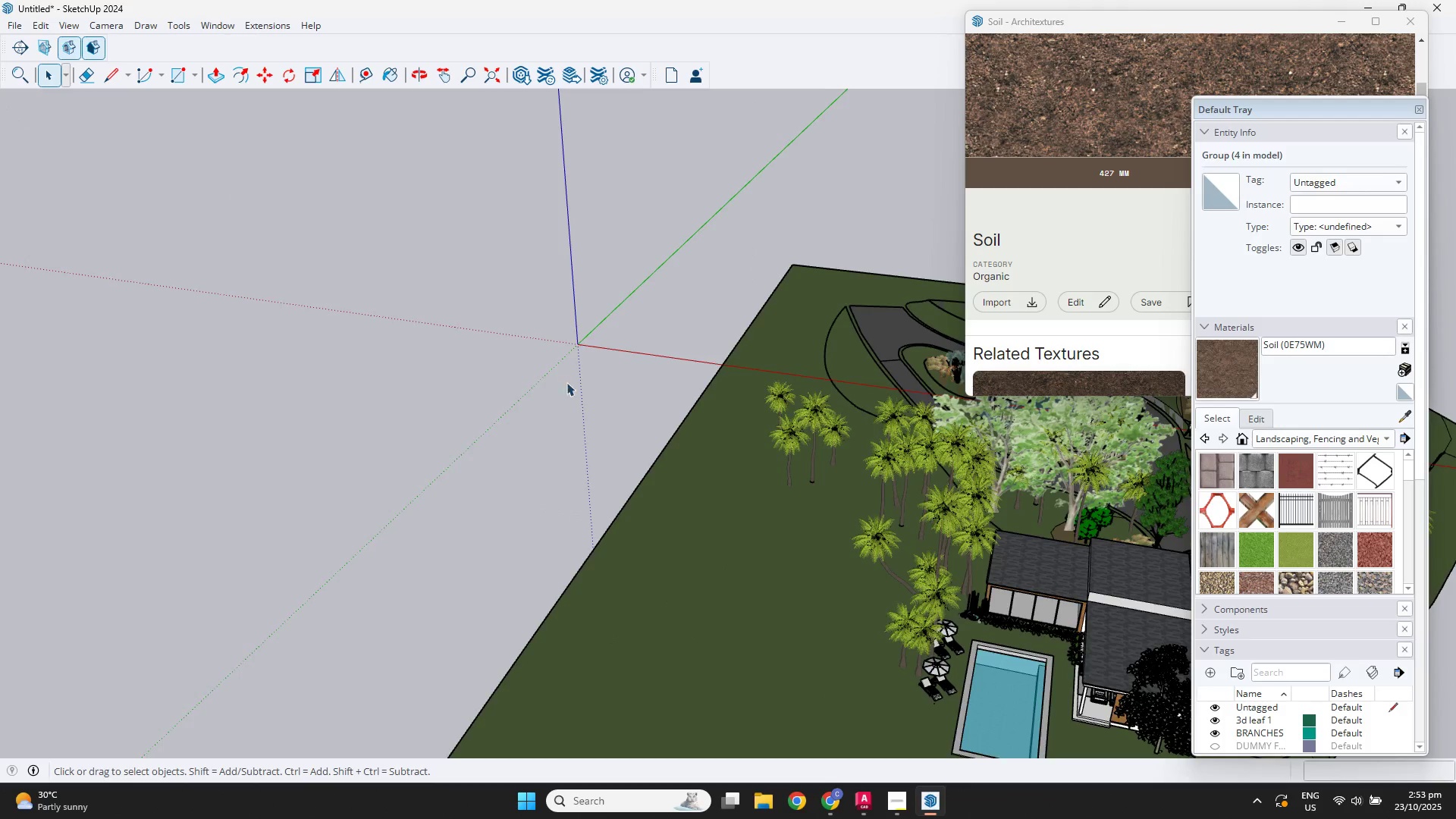 
scroll: coordinate [684, 491], scroll_direction: down, amount: 3.0
 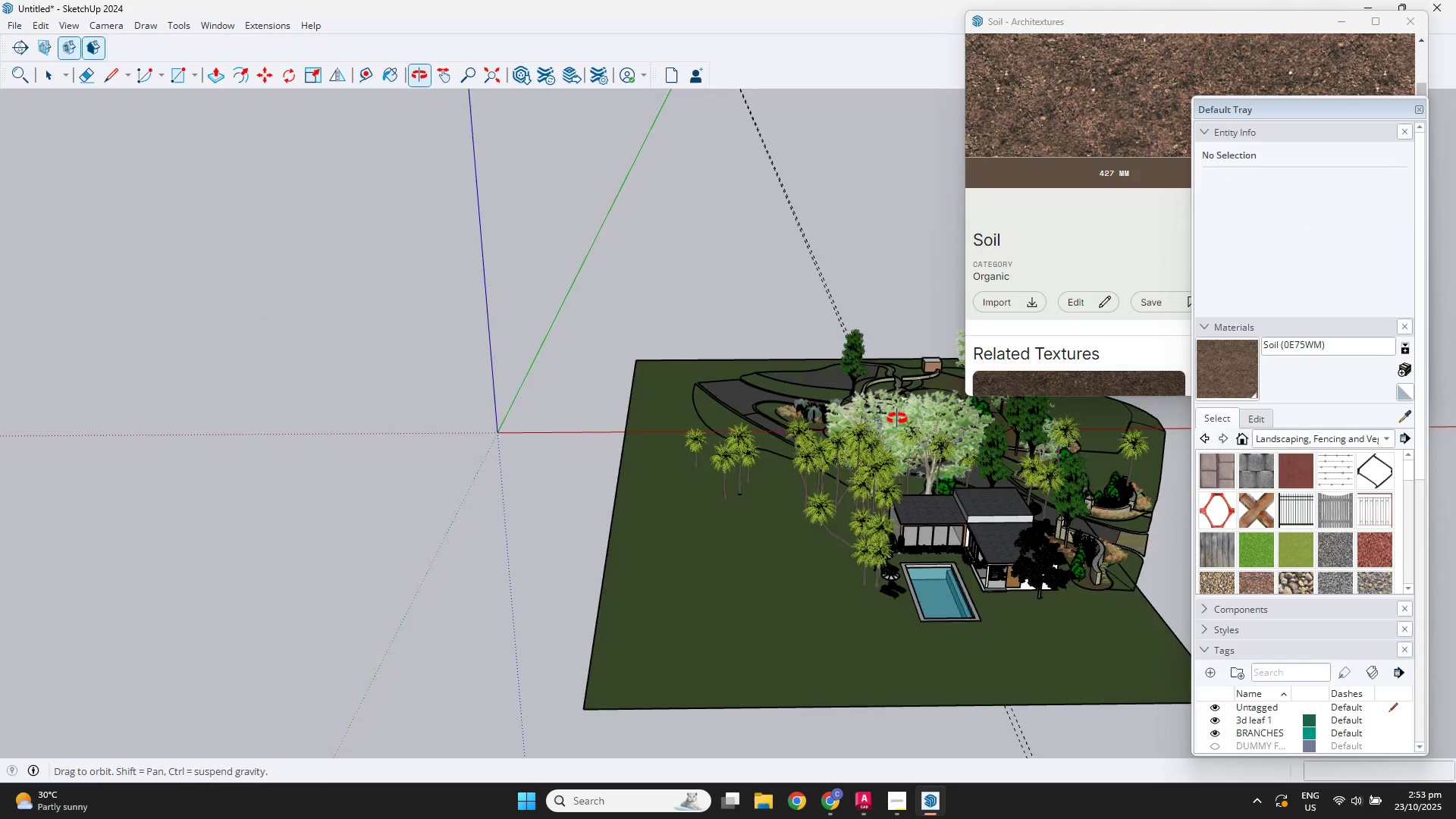 
hold_key(key=ShiftLeft, duration=0.53)
 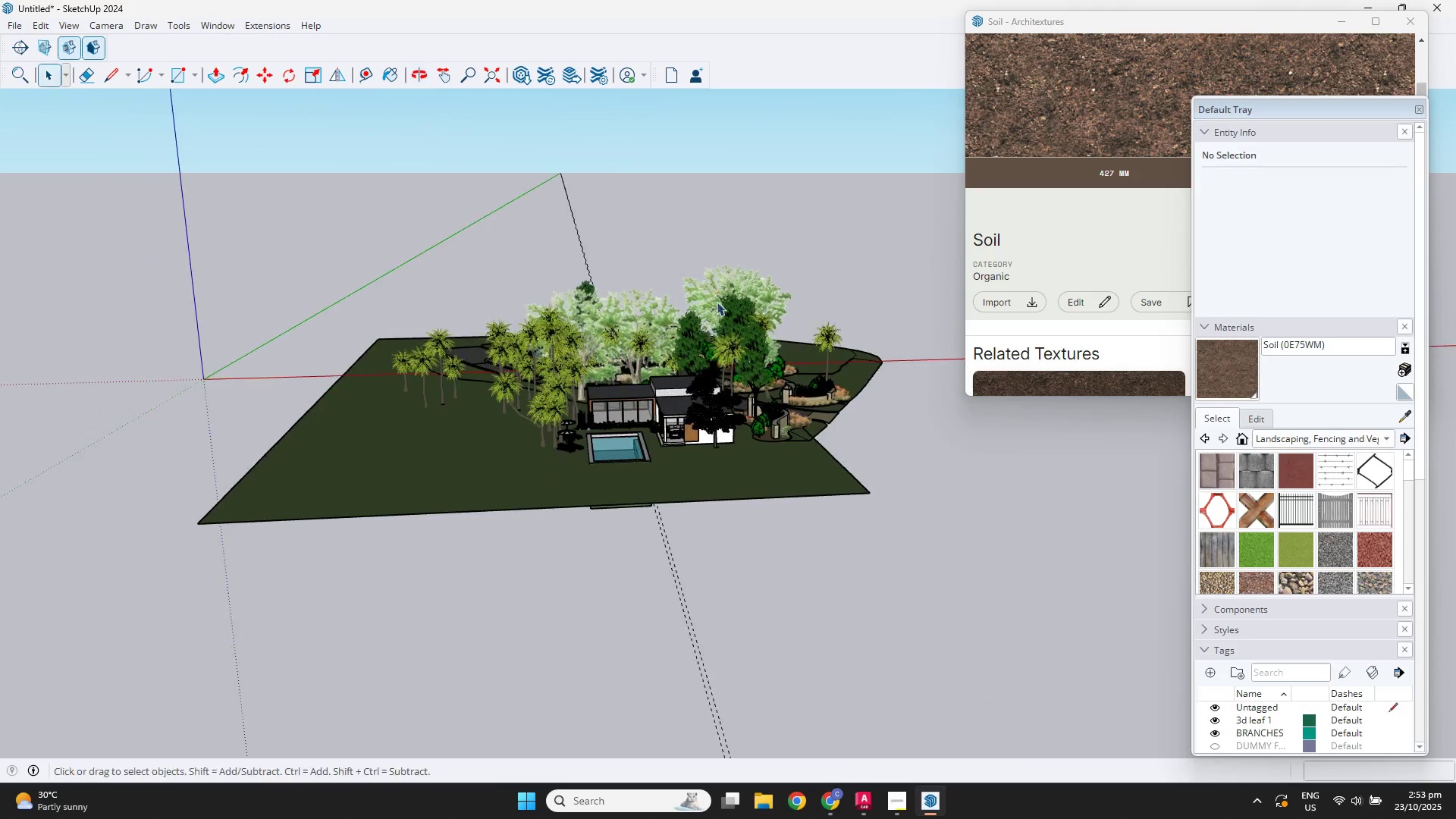 
scroll: coordinate [650, 476], scroll_direction: up, amount: 16.0
 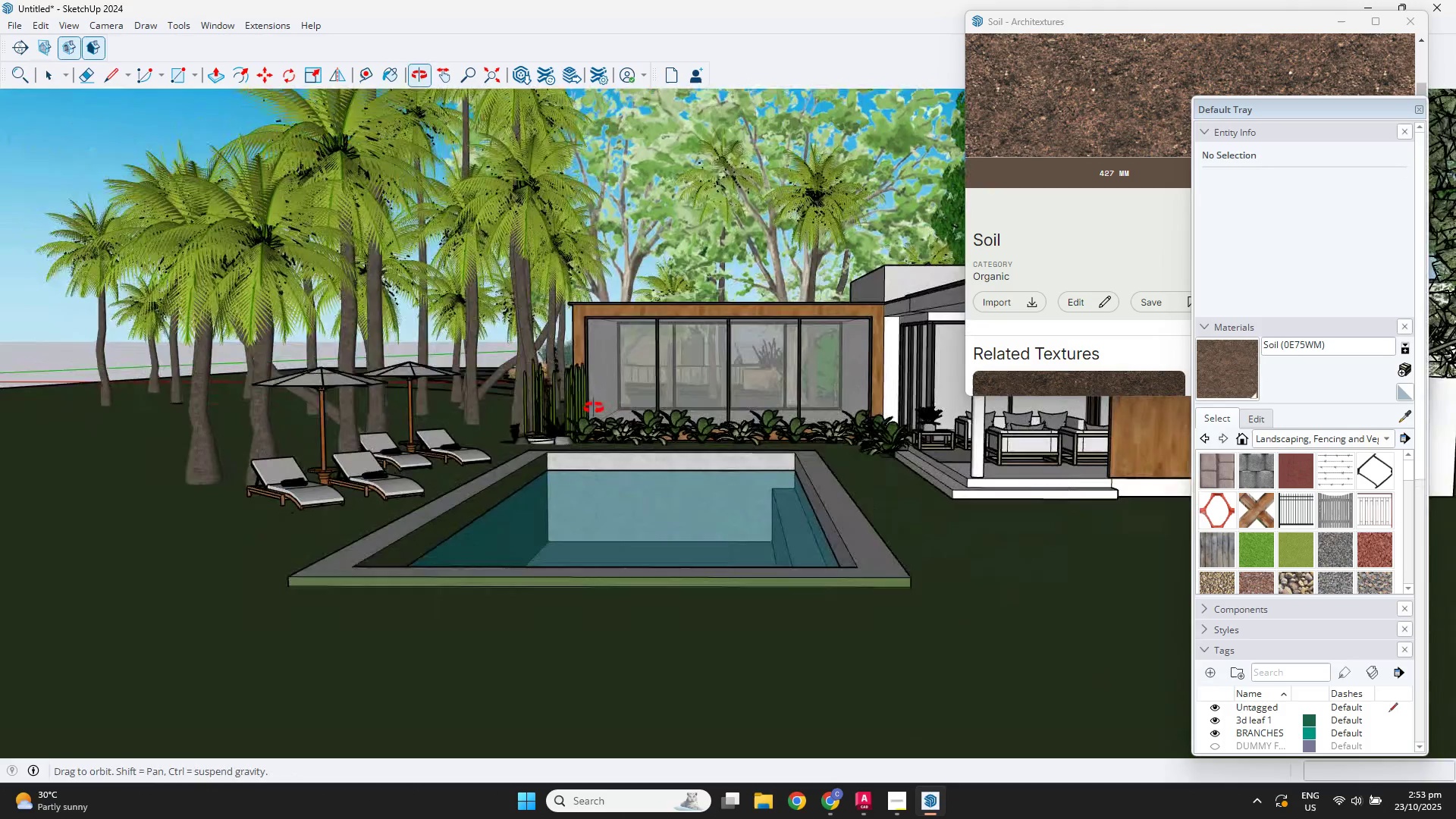 
scroll: coordinate [570, 434], scroll_direction: down, amount: 3.0
 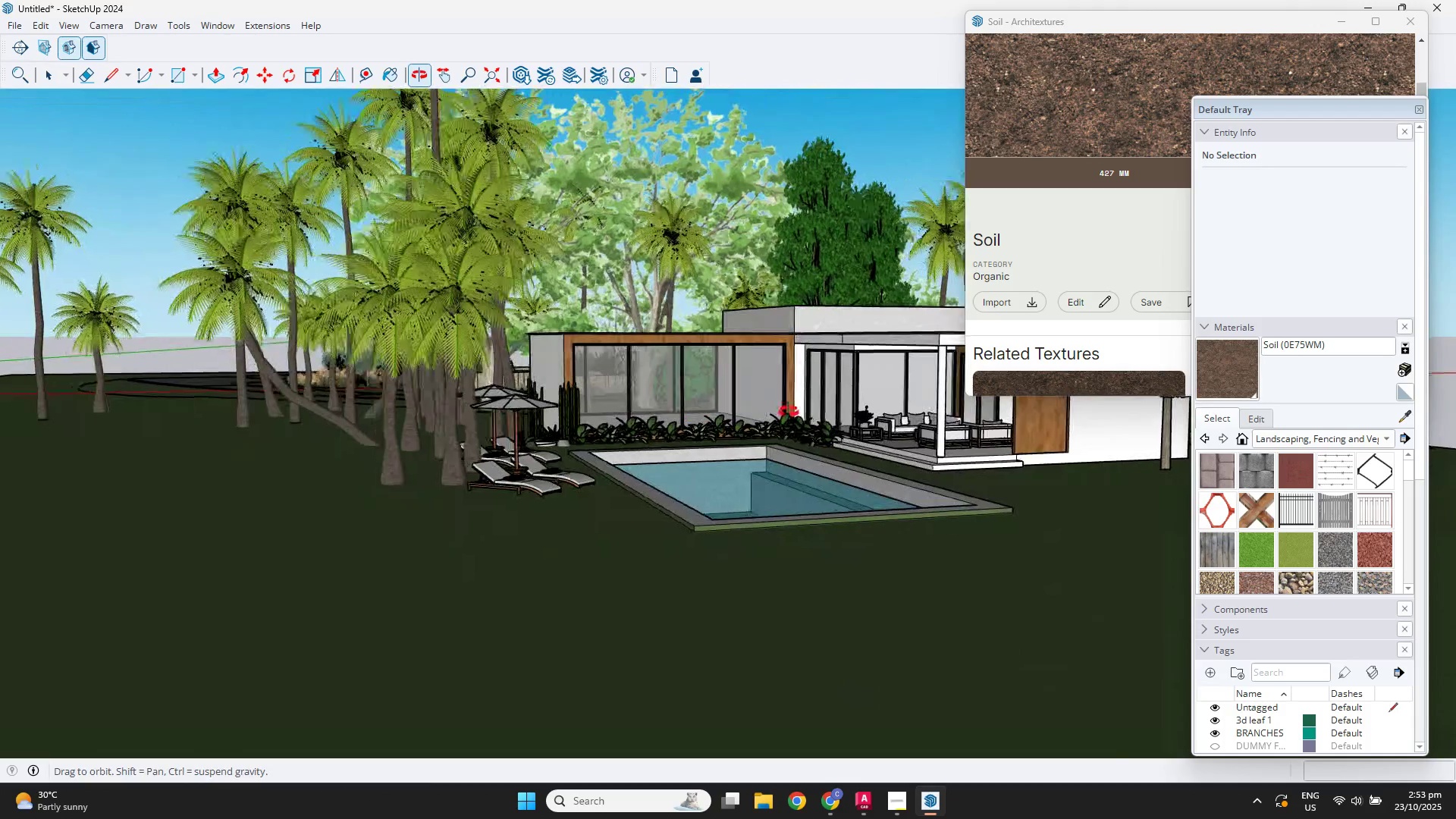 
hold_key(key=ShiftLeft, duration=0.43)
 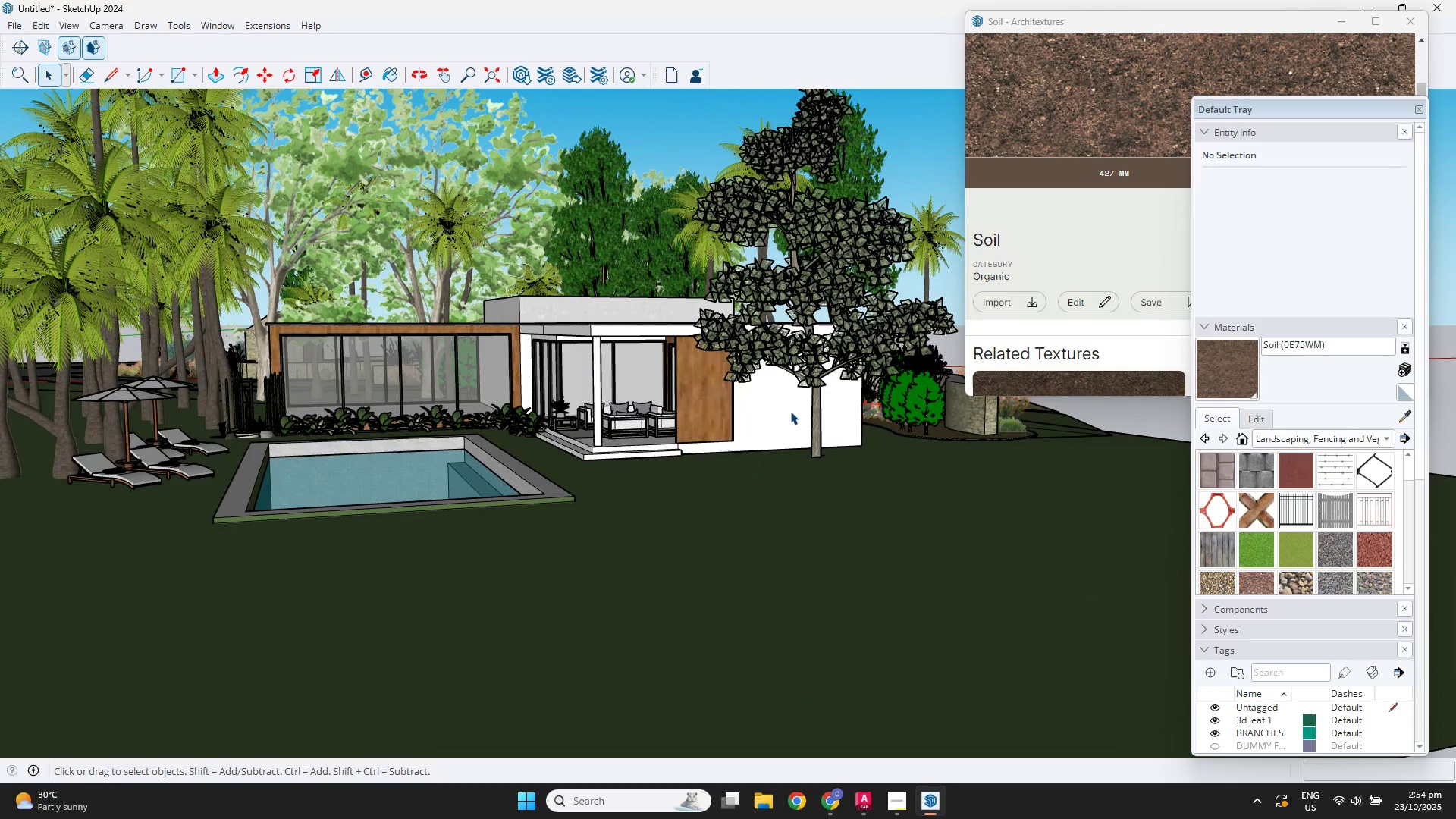 
left_click([826, 339])
 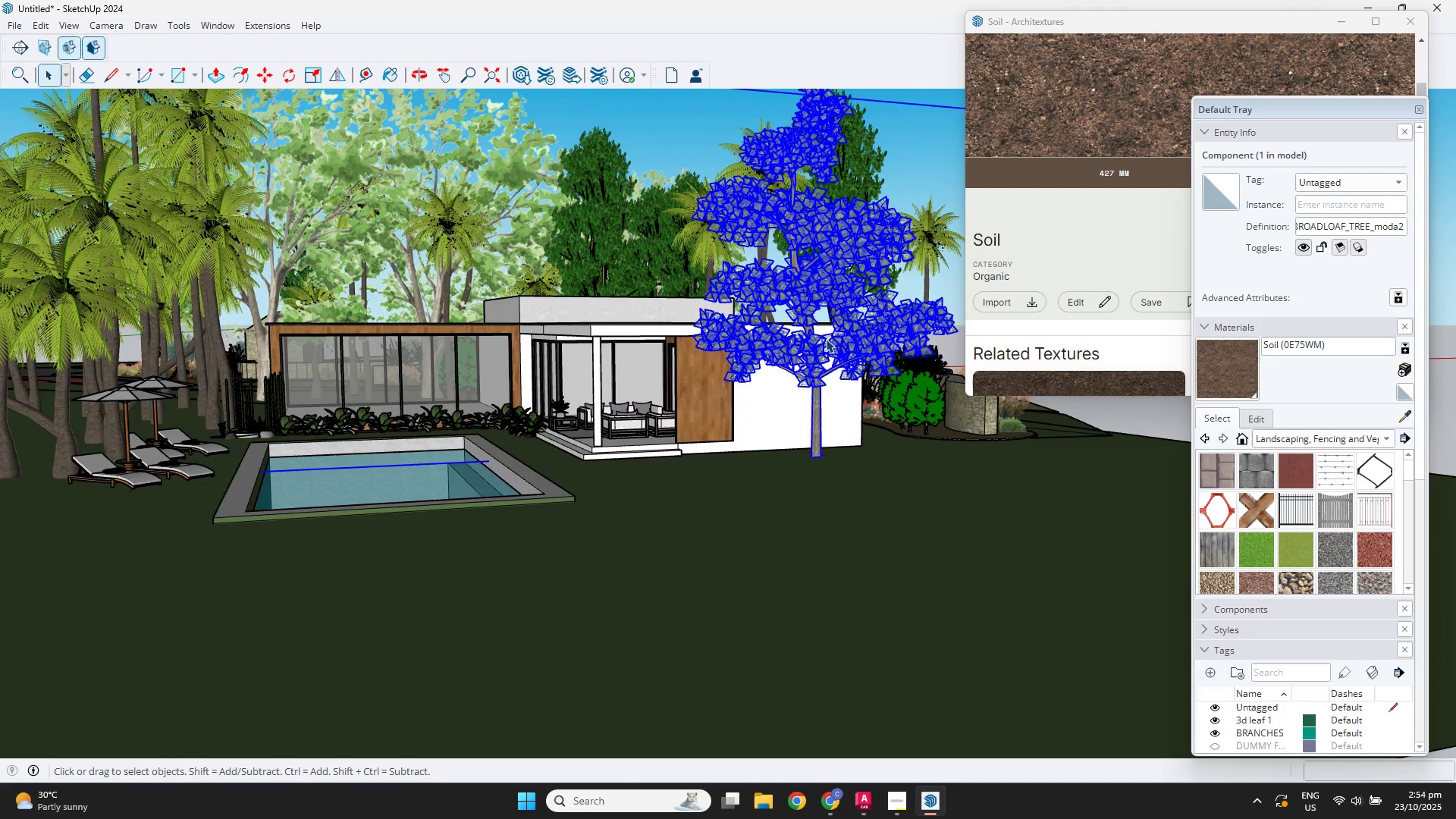 
key(Delete)
 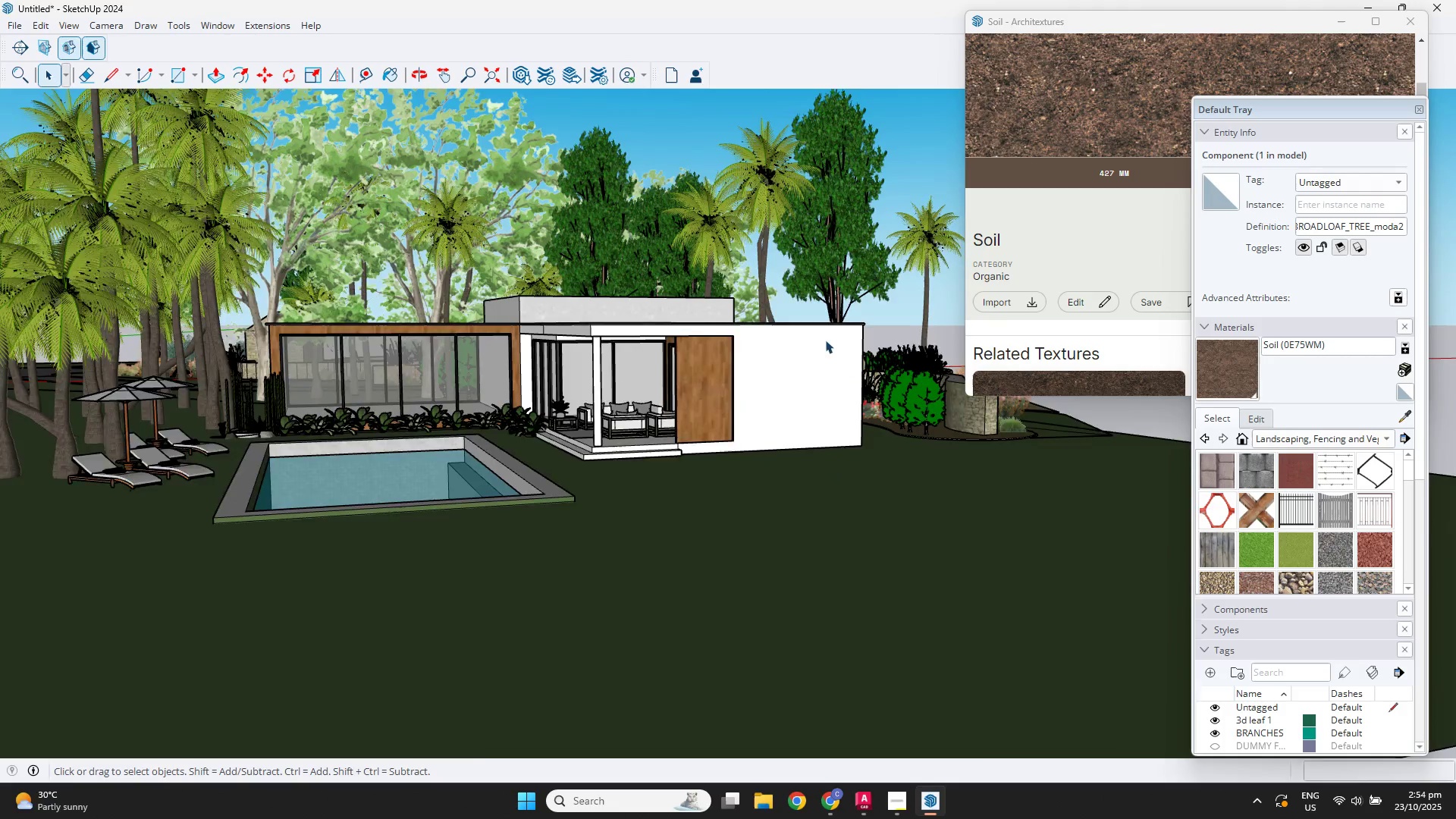 
scroll: coordinate [819, 357], scroll_direction: down, amount: 3.0
 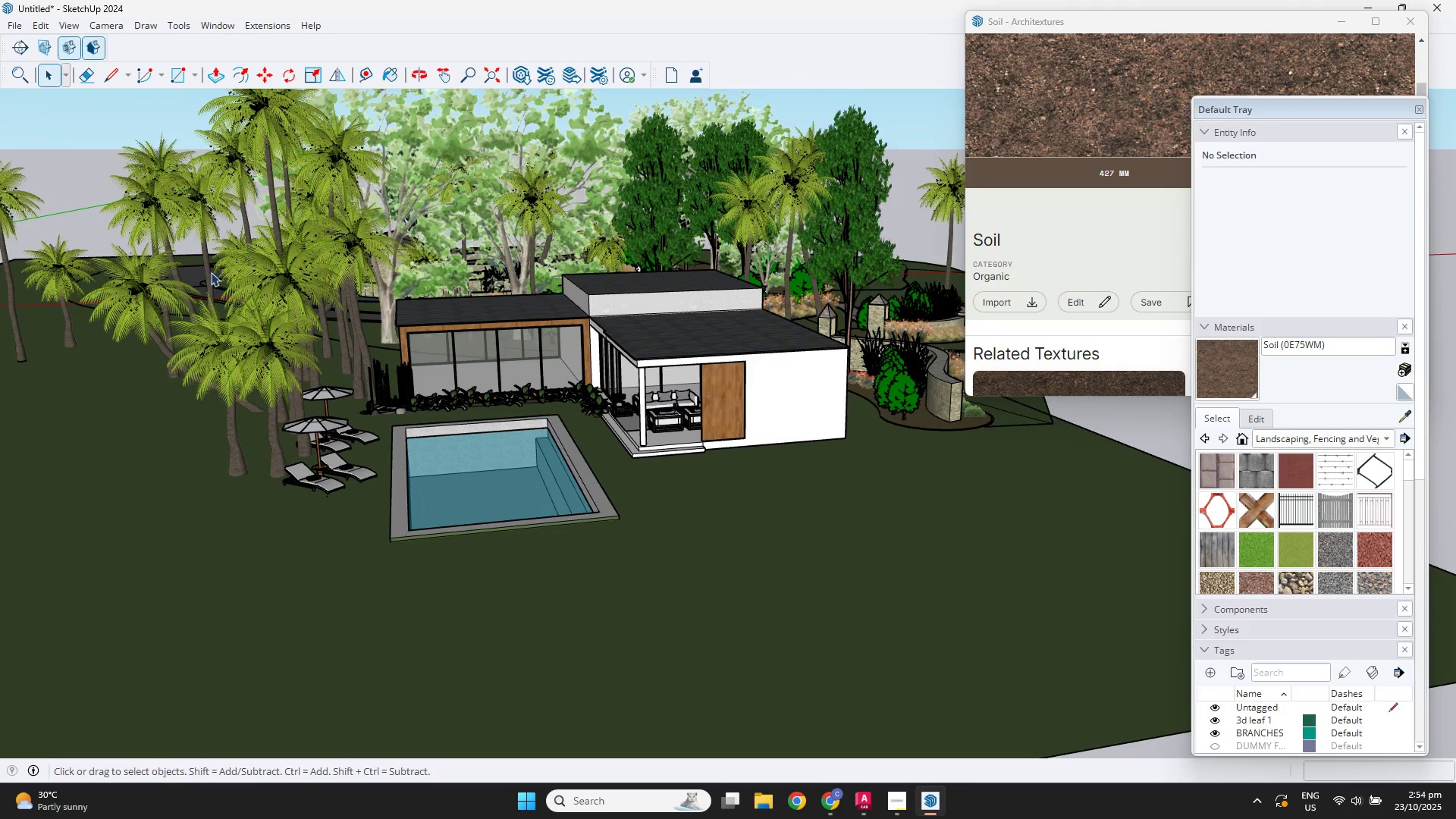 
left_click([263, 184])
 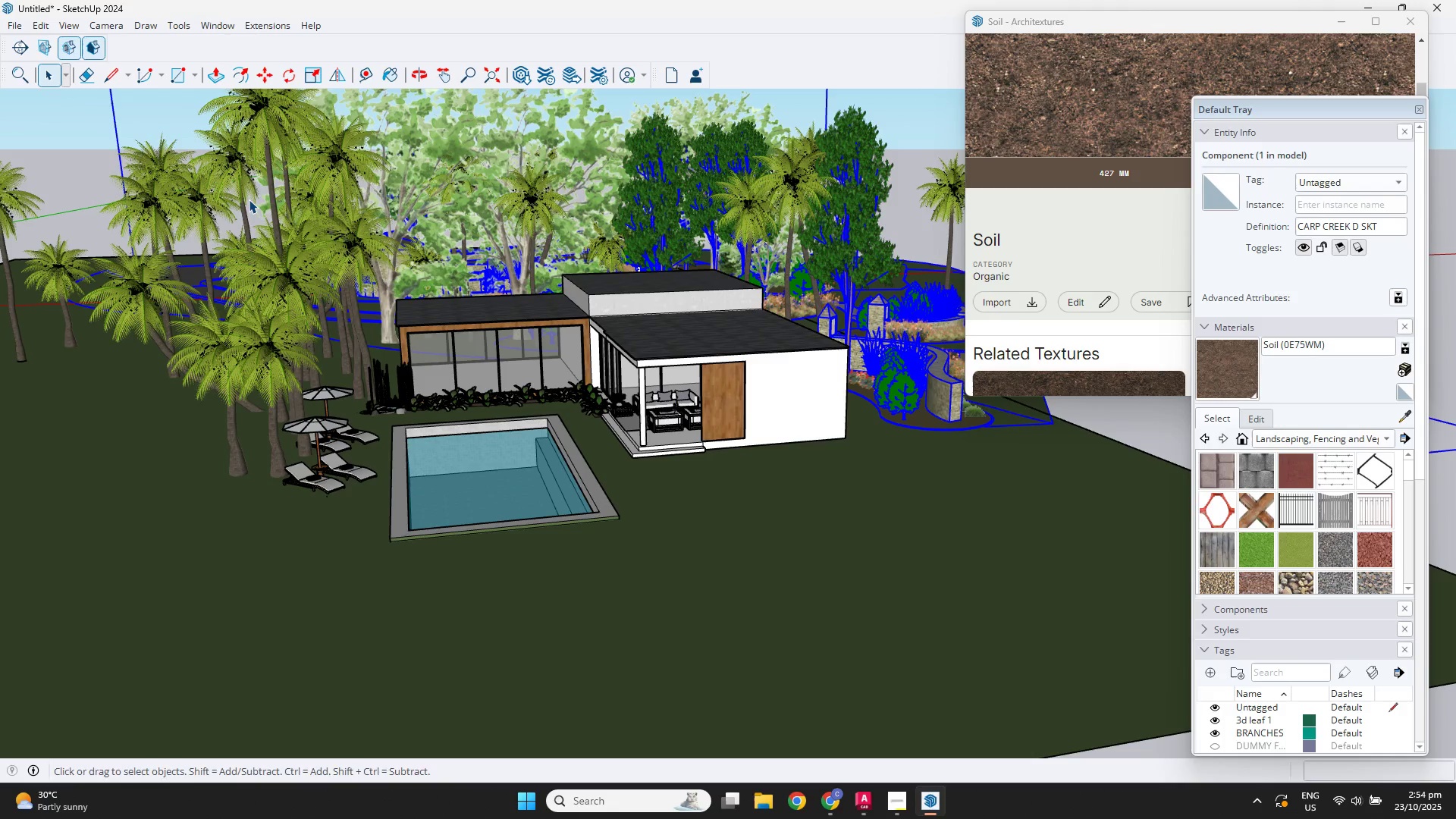 
hold_key(key=ShiftLeft, duration=0.33)
 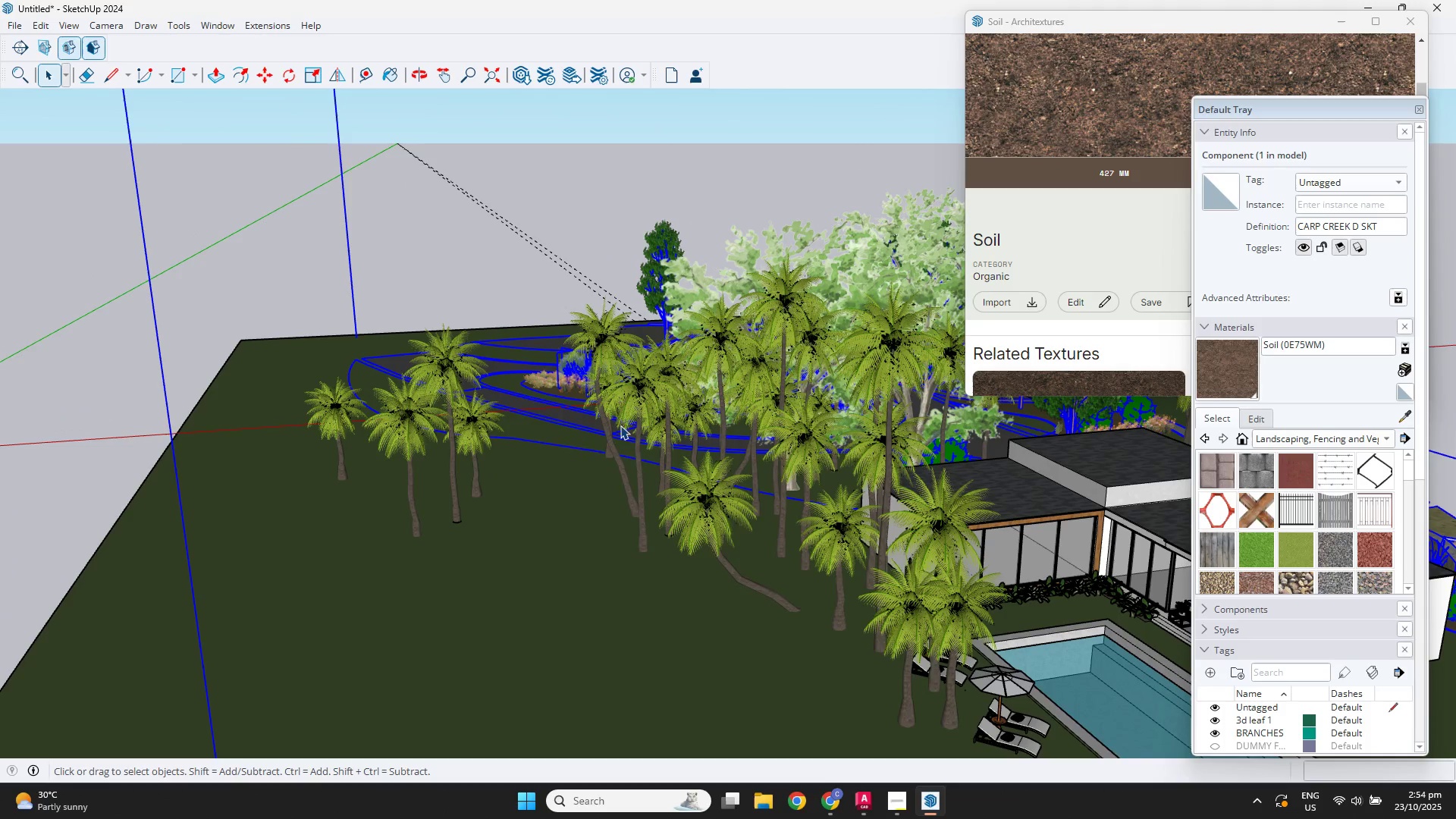 
key(Space)
 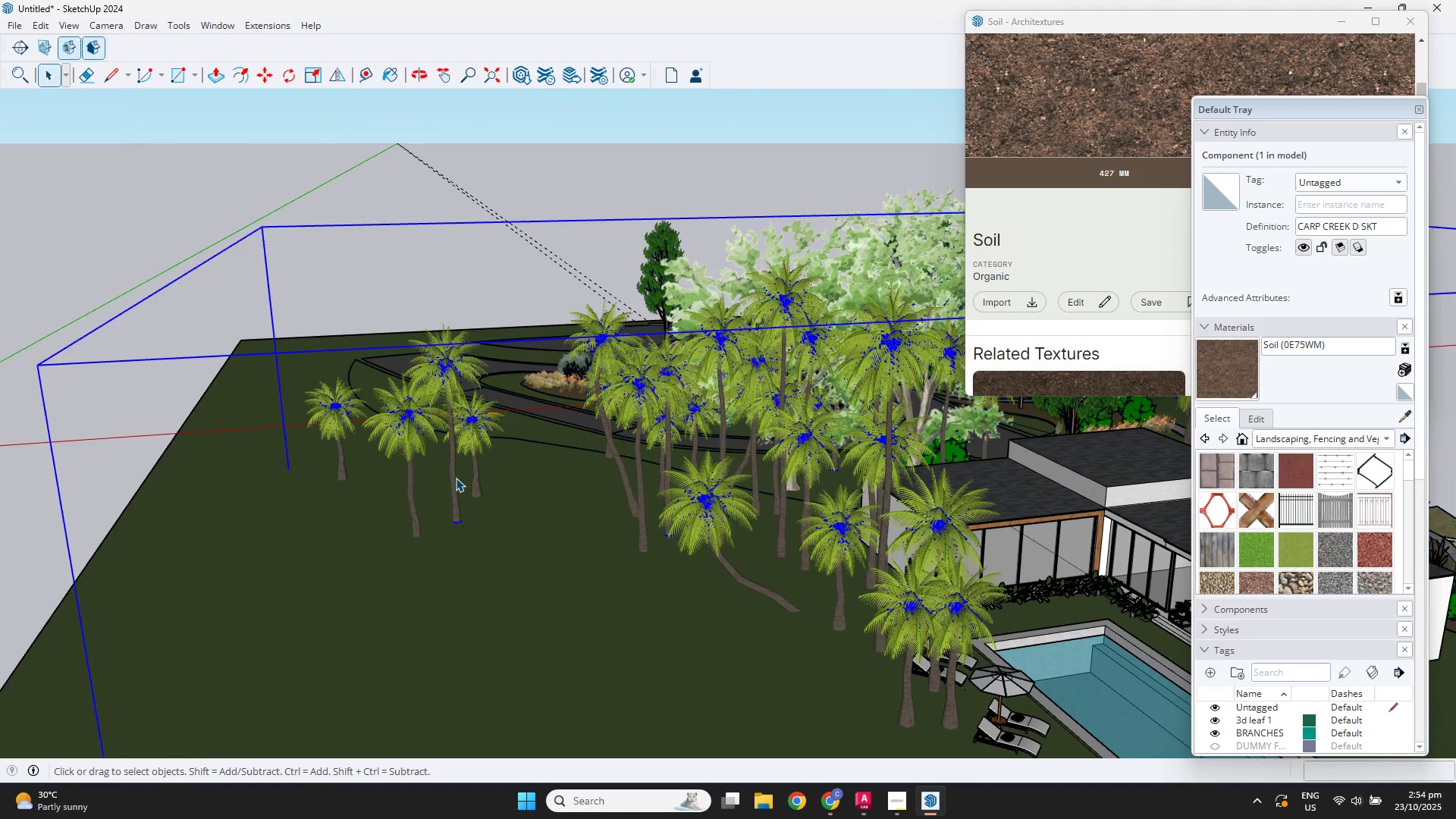 
double_click([454, 482])
 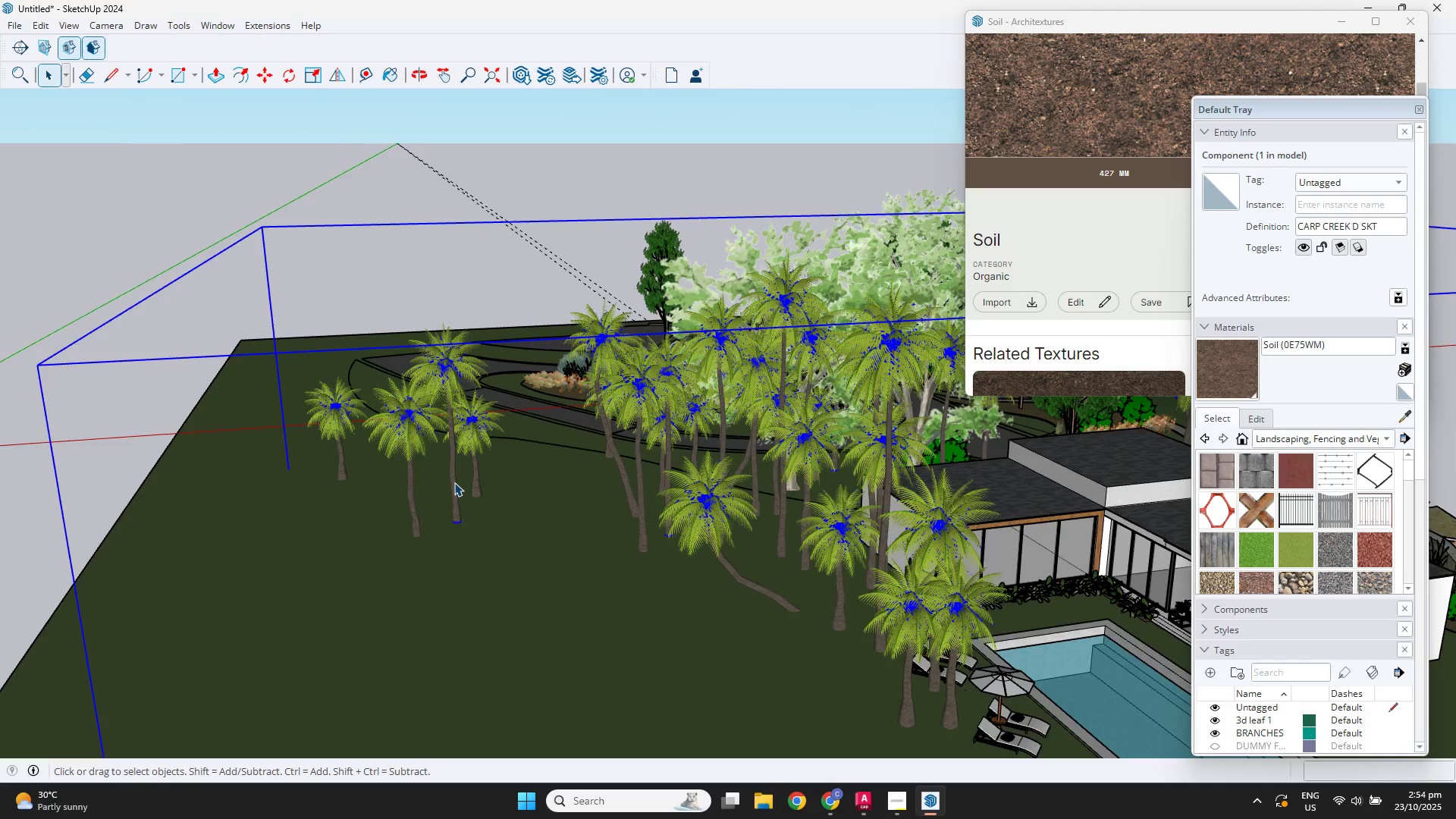 
triple_click([454, 482])
 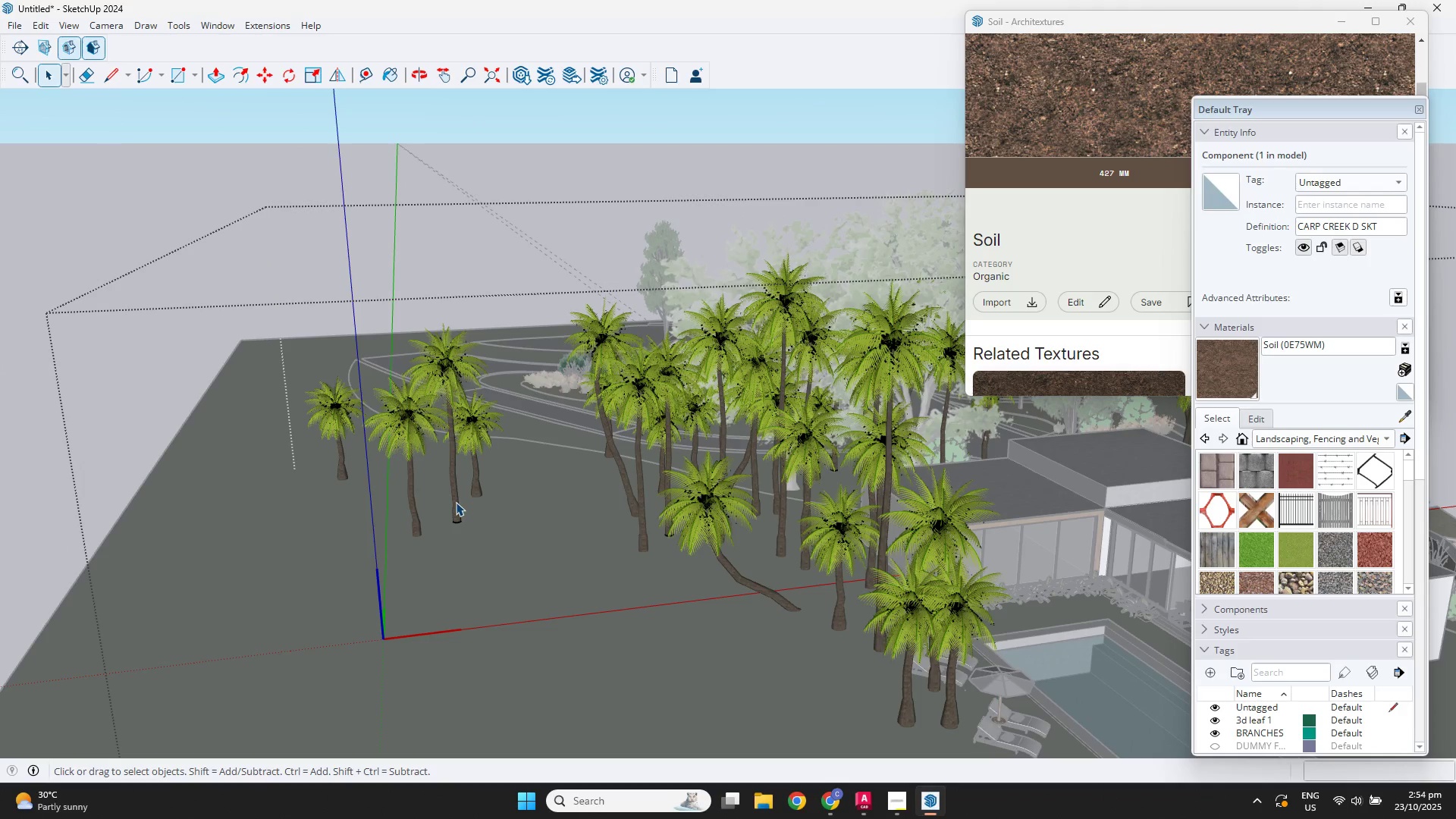 
triple_click([456, 502])
 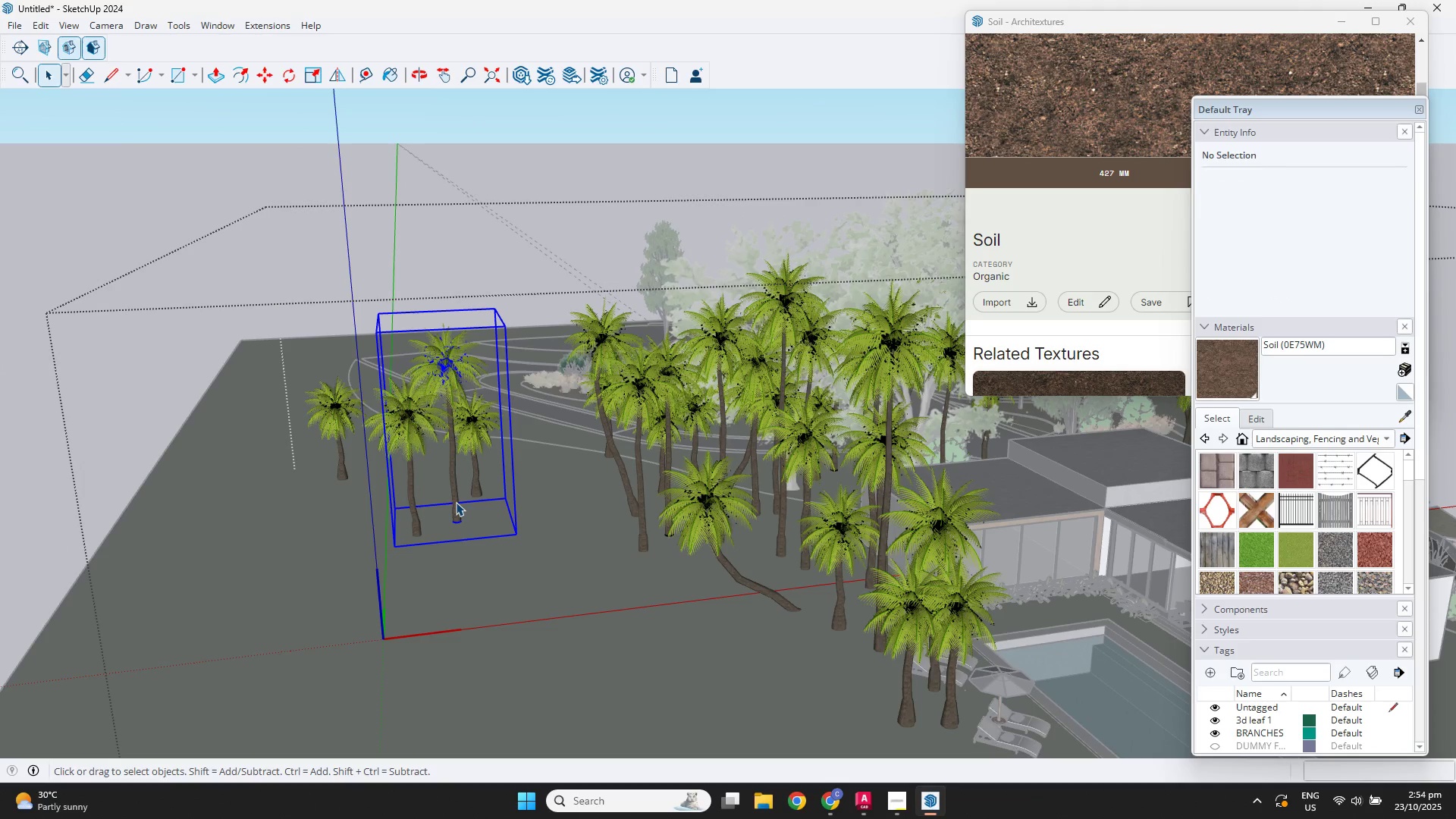 
key(M)
 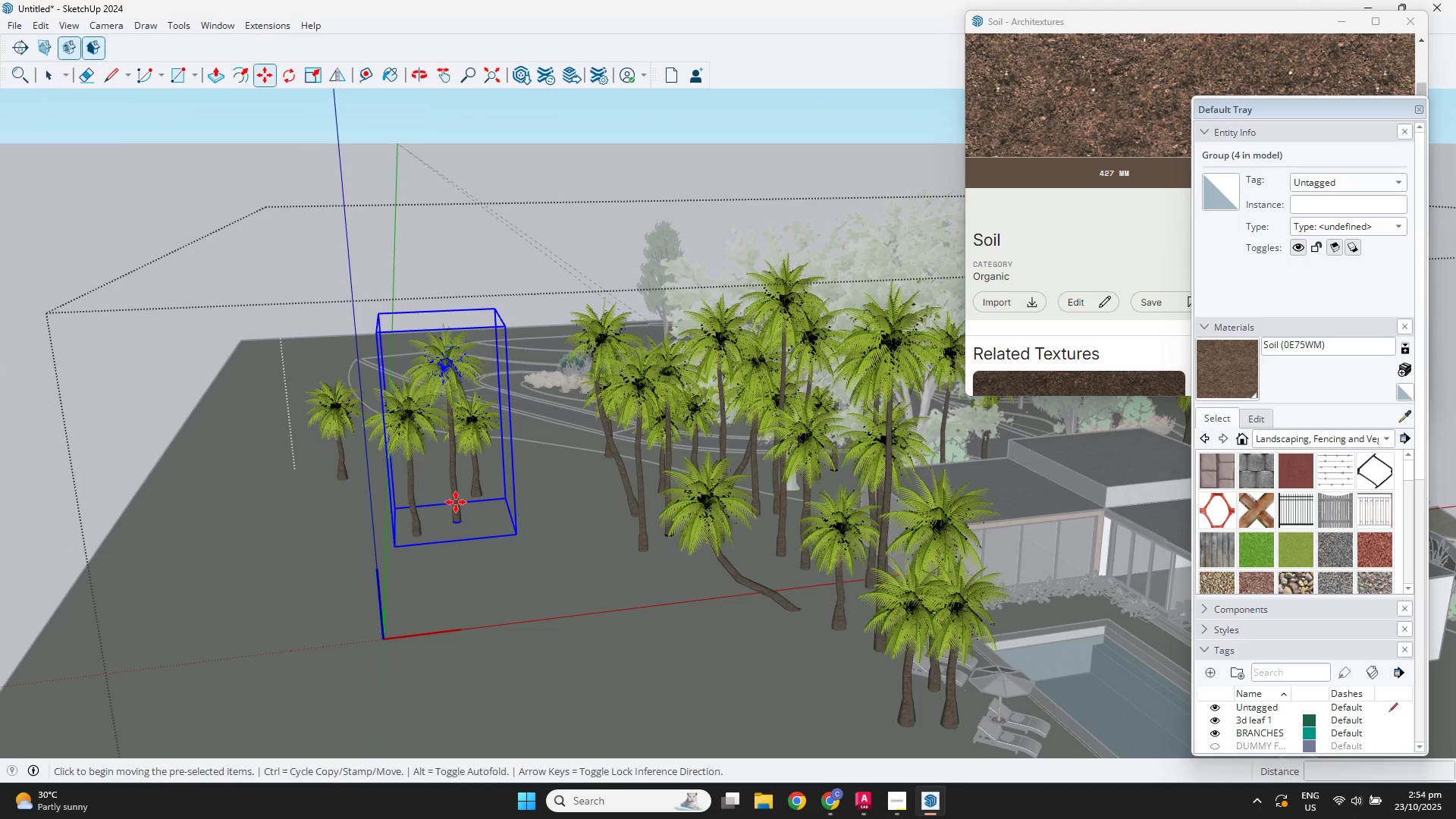 
left_click_drag(start_coordinate=[455, 503], to_coordinate=[629, 561])
 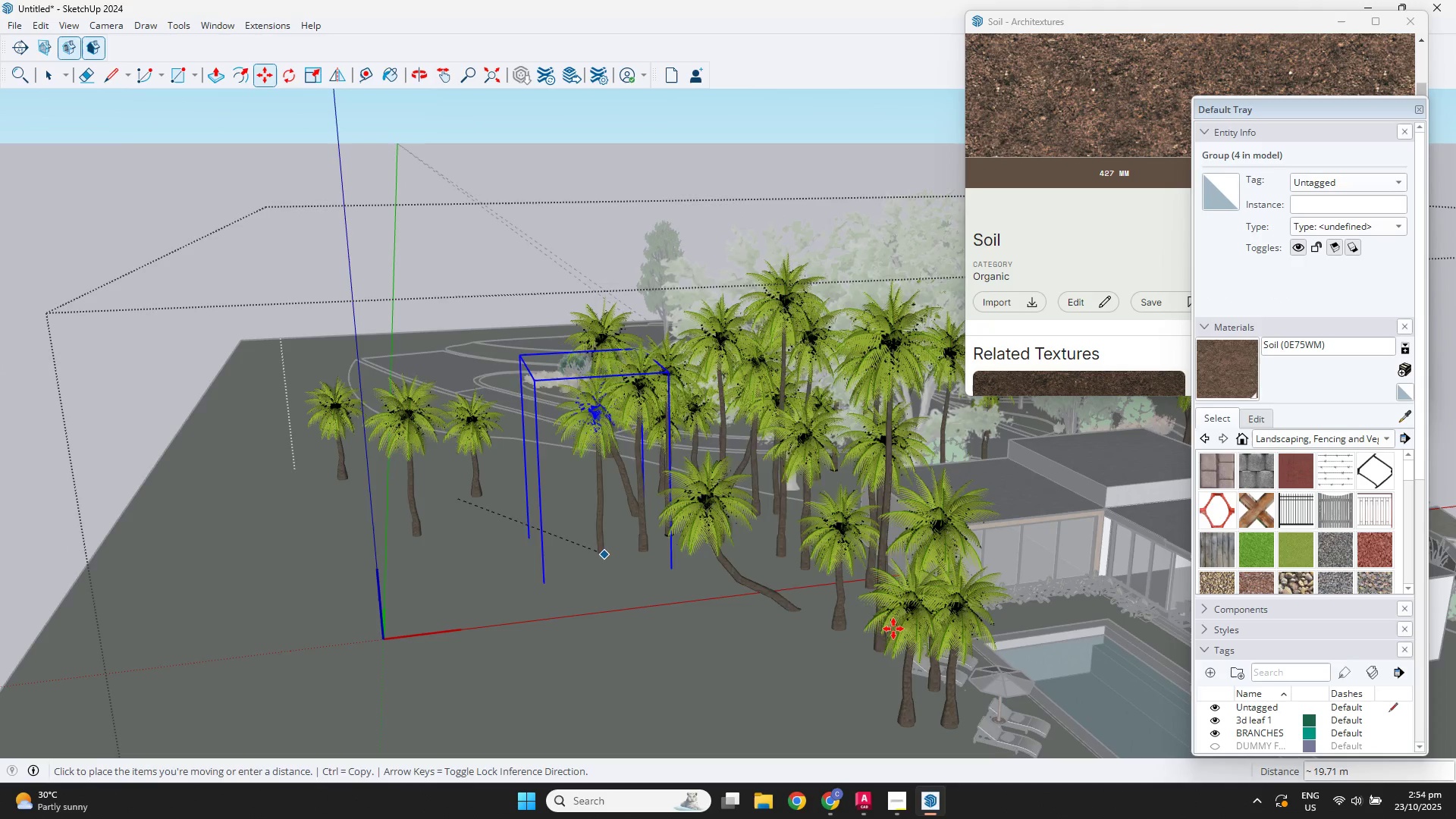 
scroll: coordinate [935, 639], scroll_direction: down, amount: 2.0
 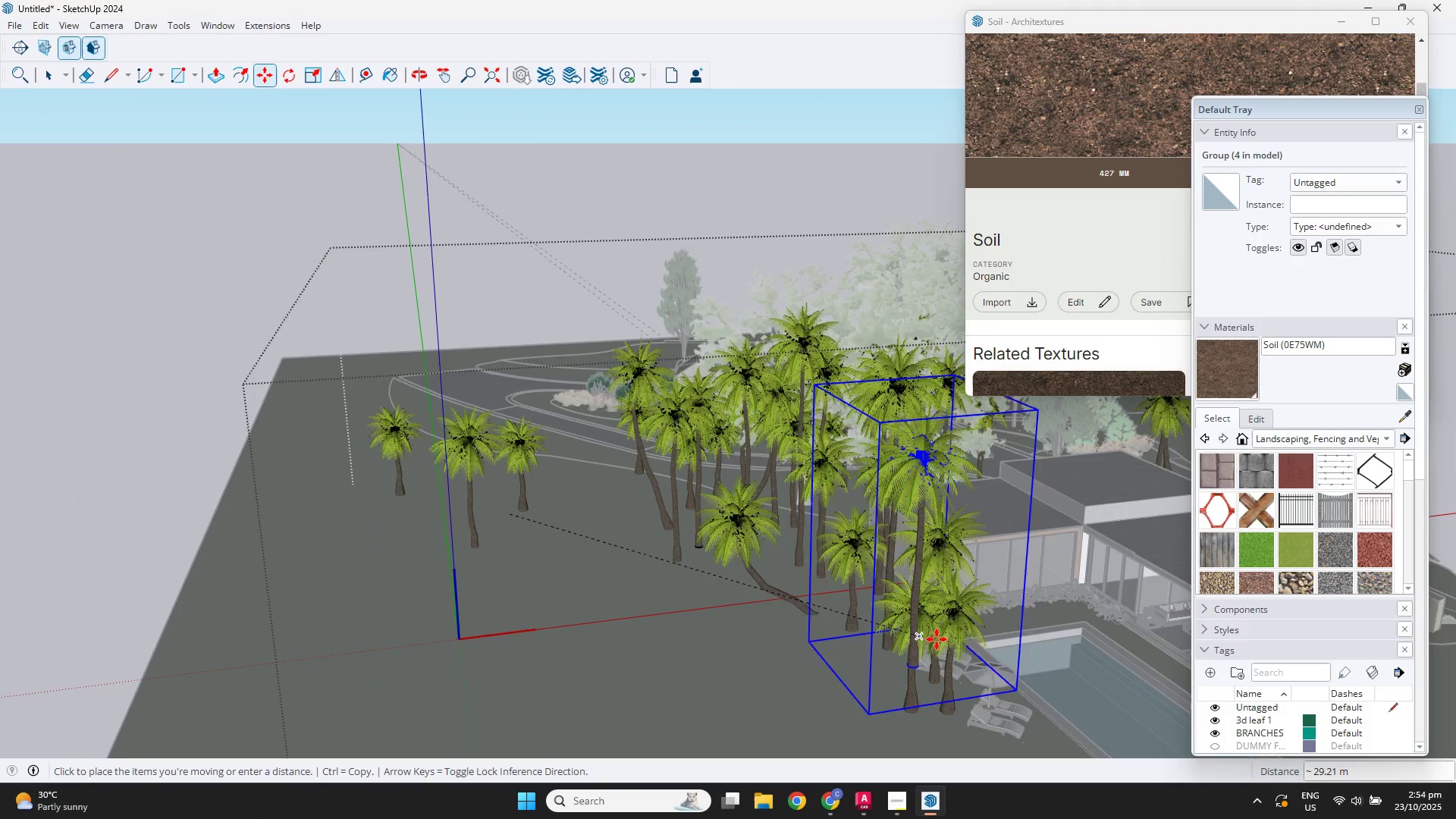 
hold_key(key=ShiftLeft, duration=0.34)
 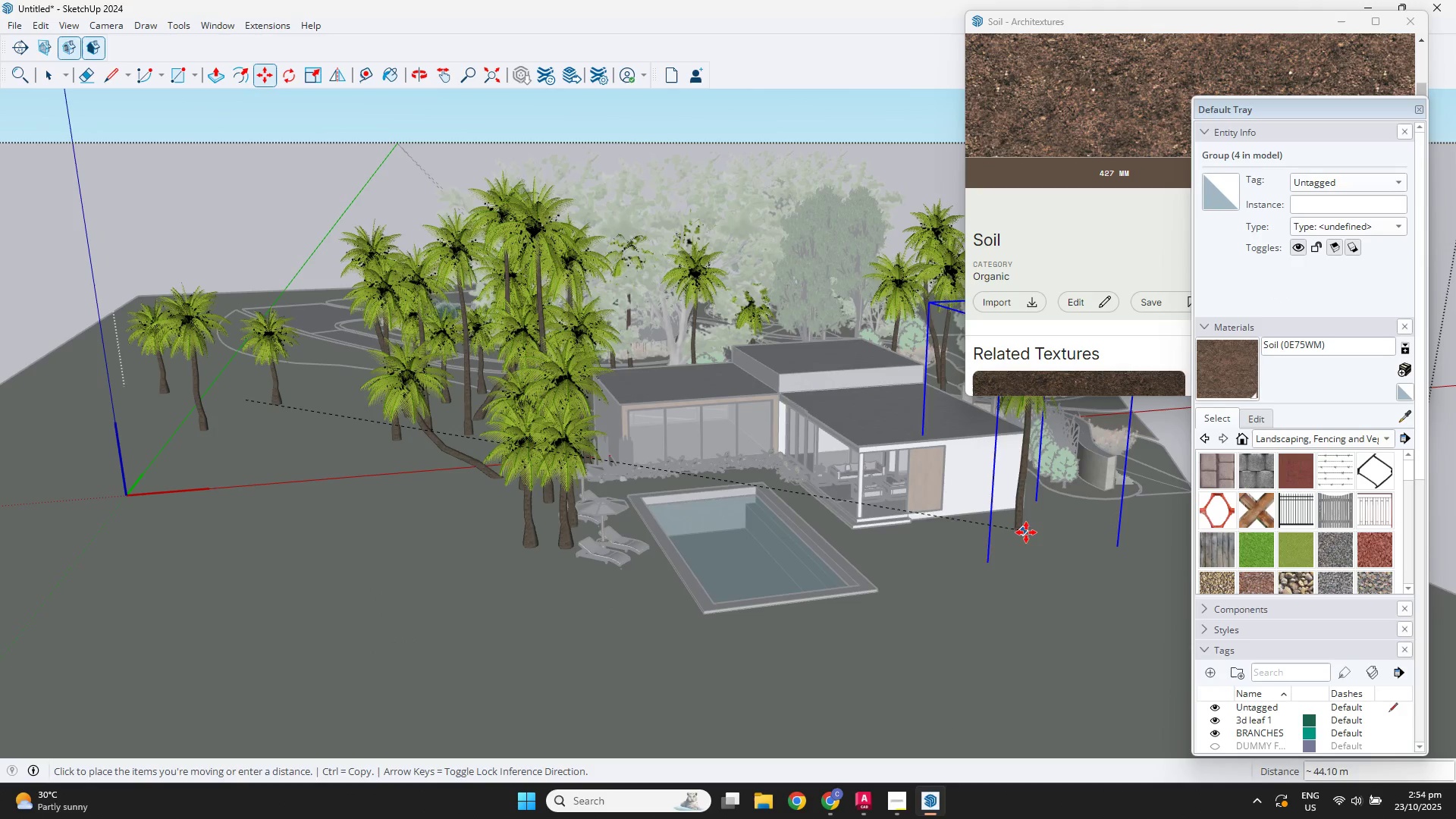 
left_click([1026, 532])
 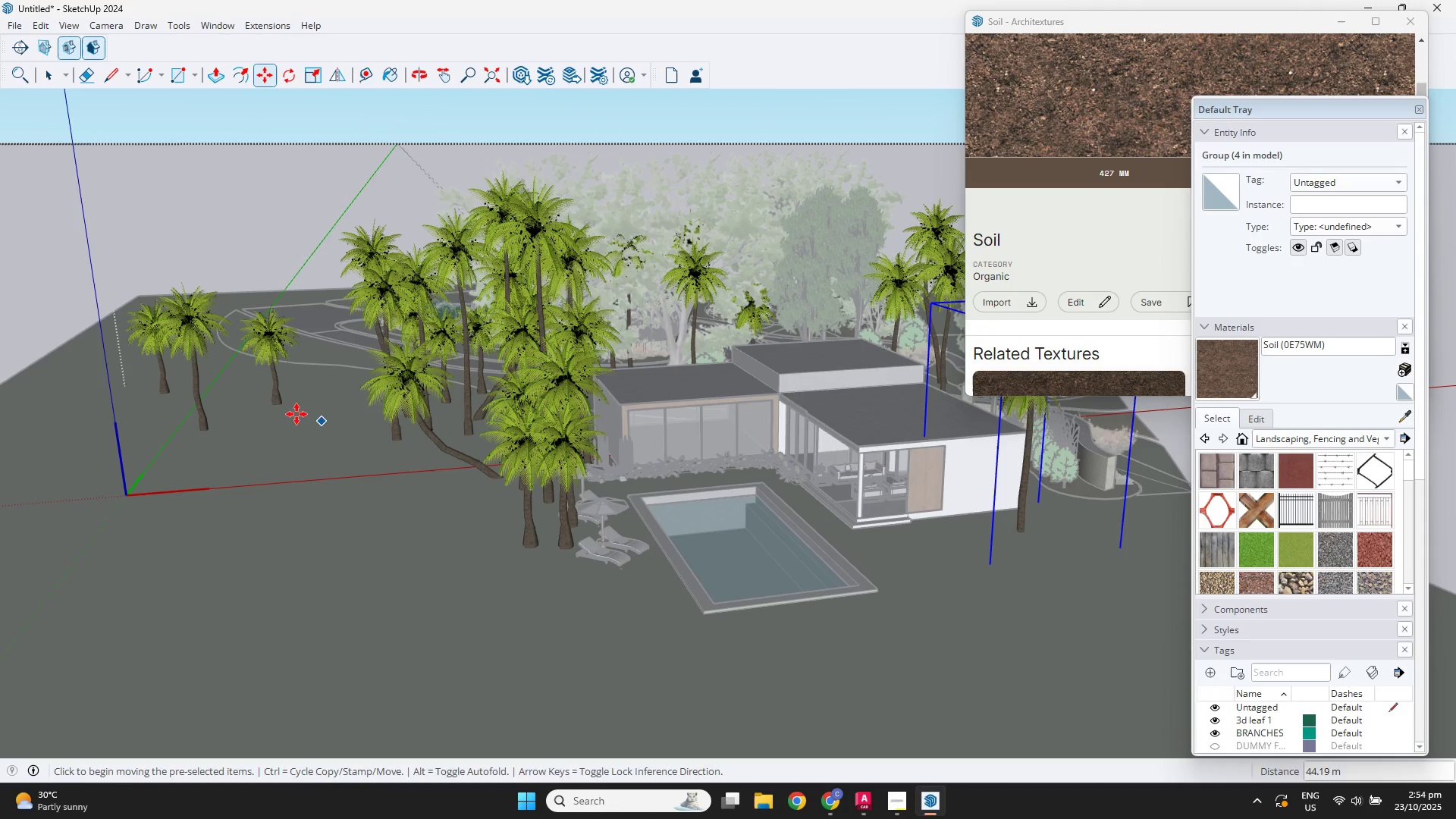 
key(Space)
 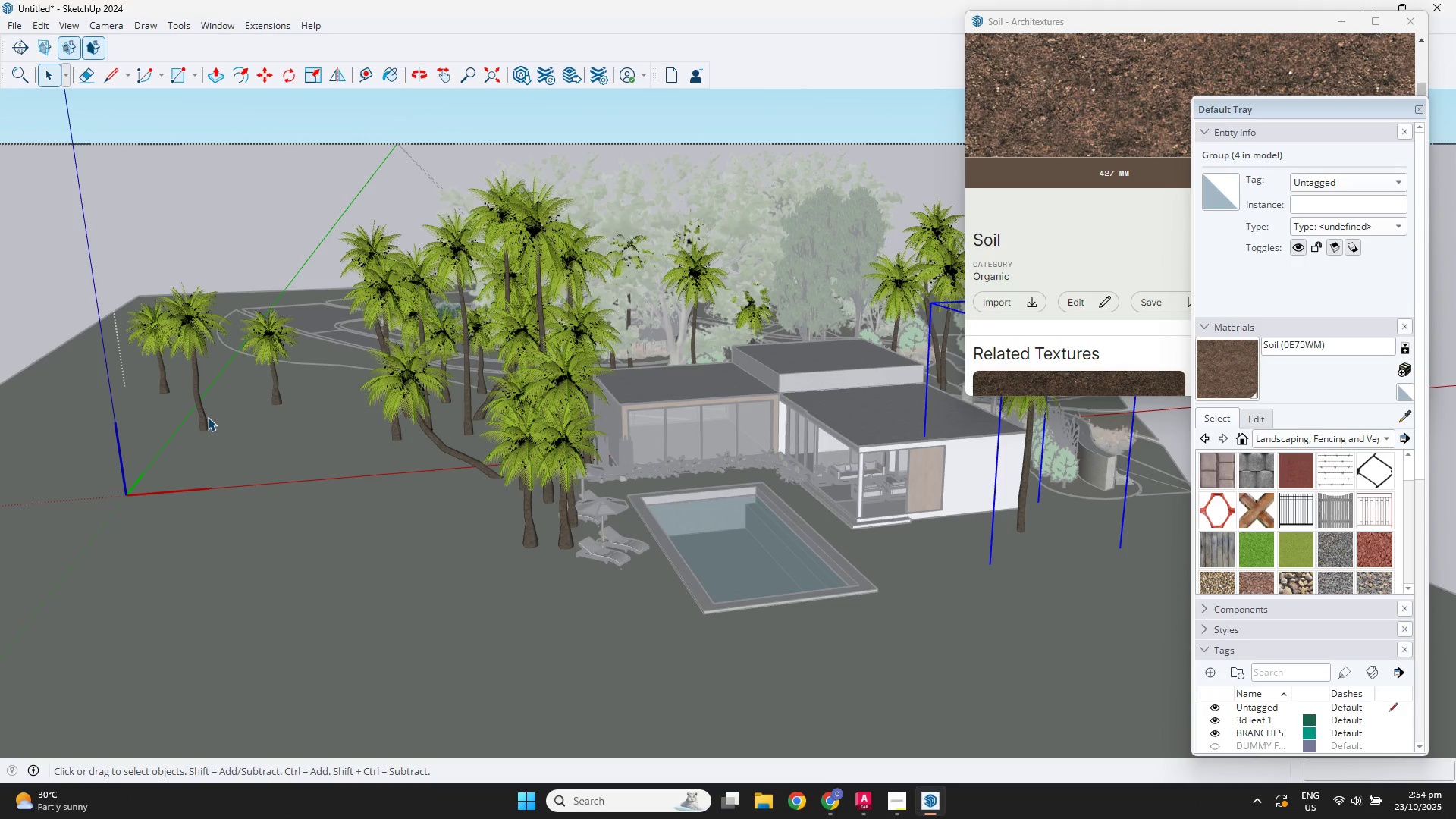 
left_click([202, 419])
 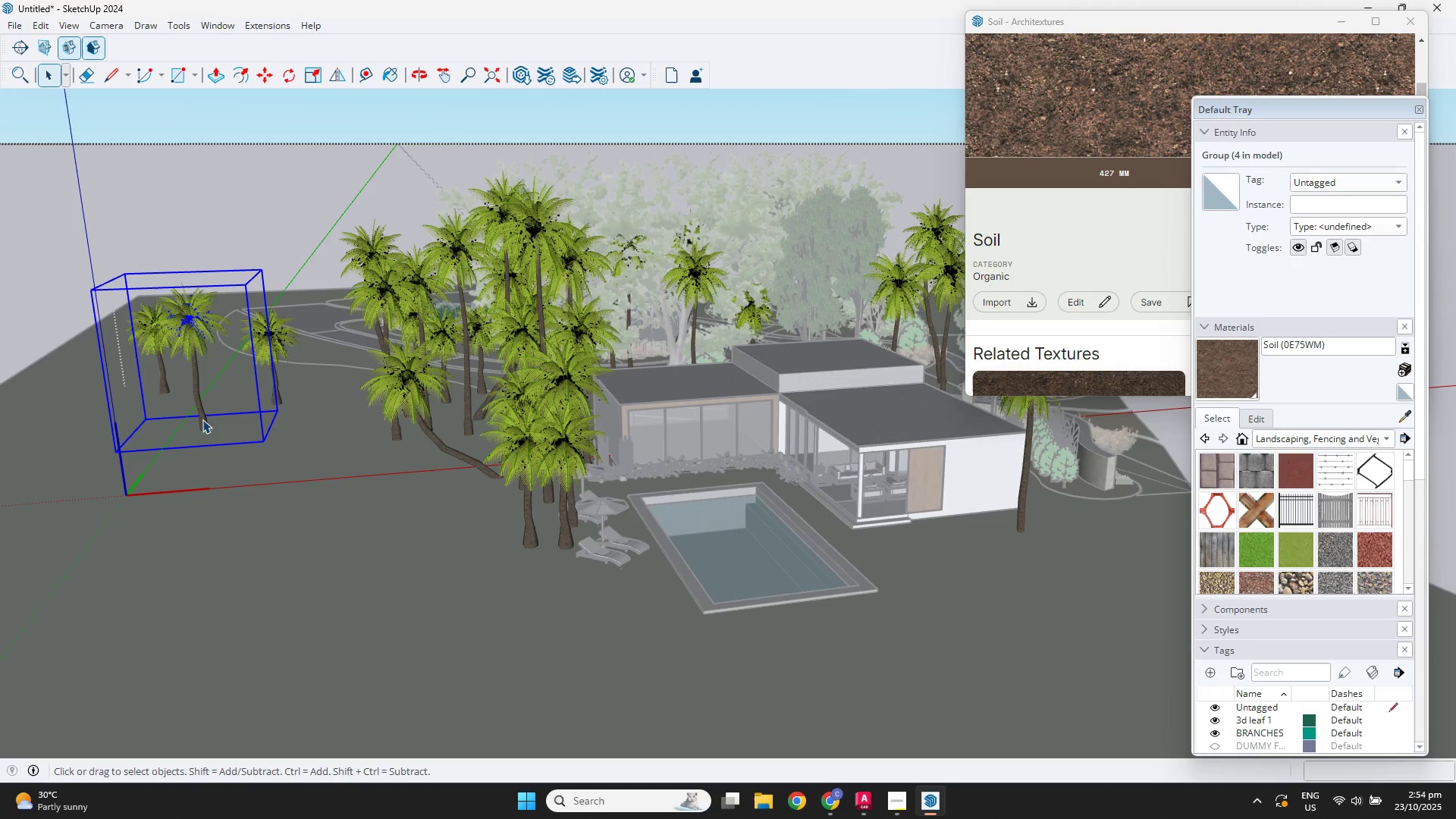 
key(M)
 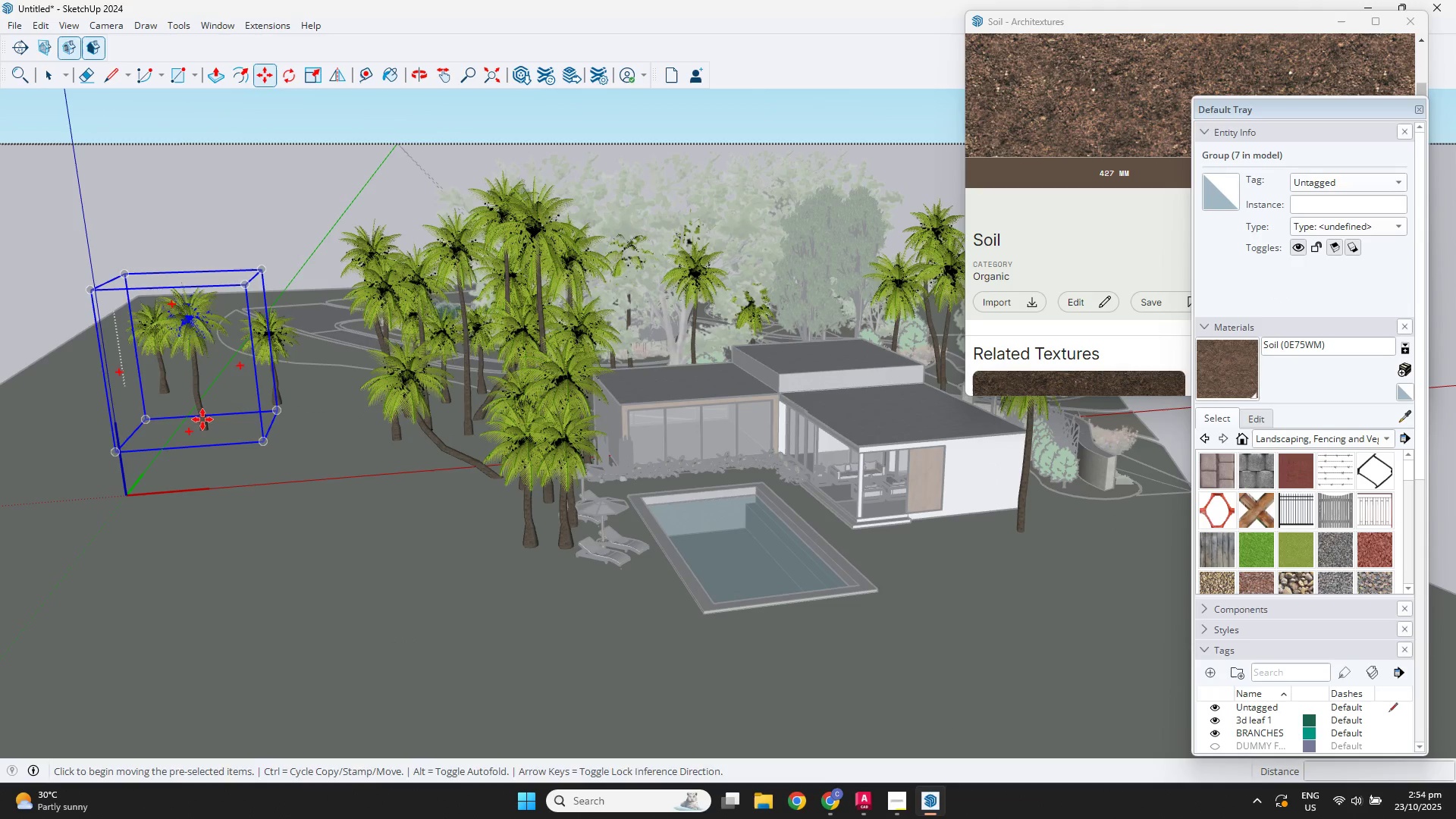 
left_click([202, 419])
 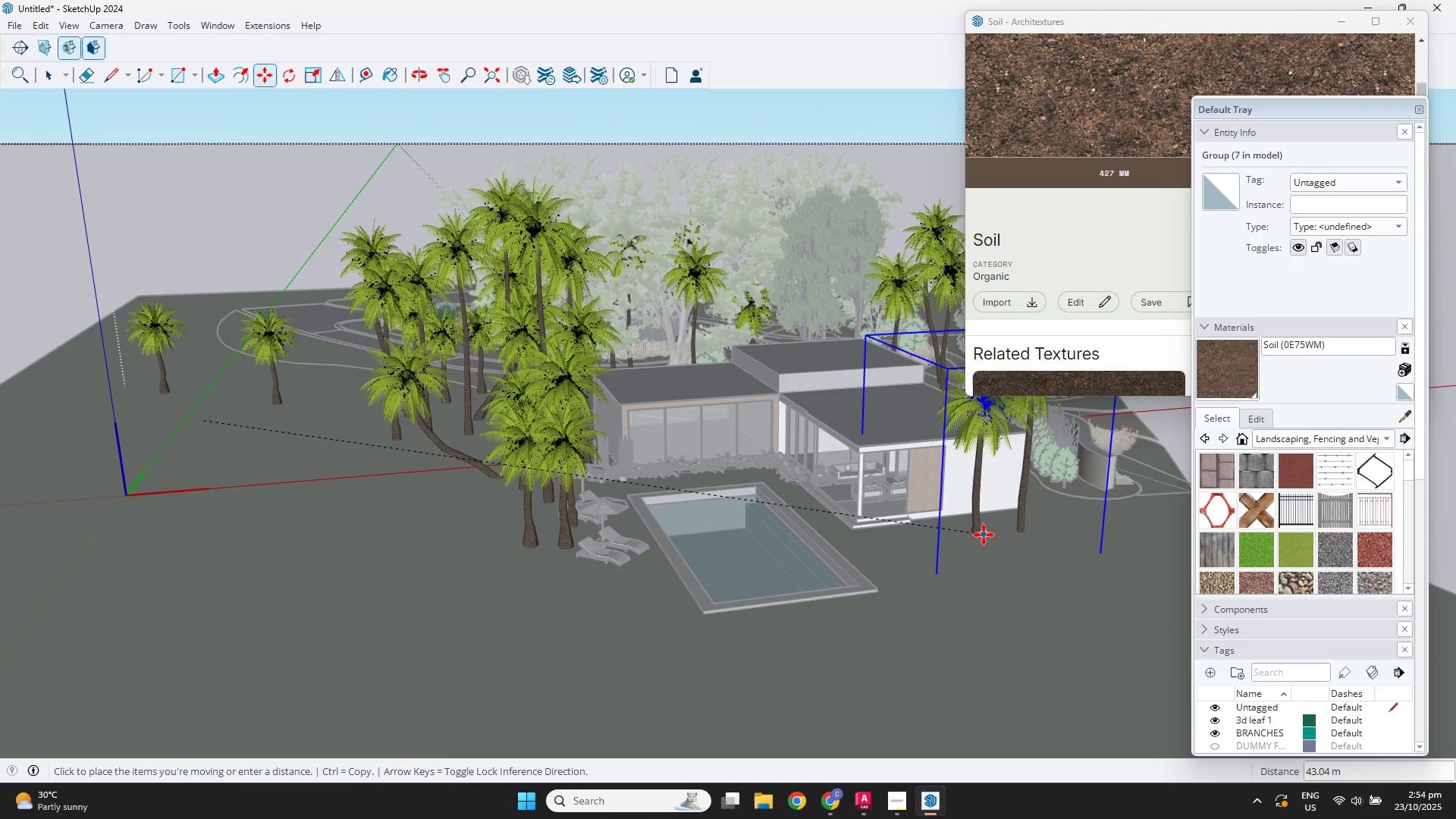 
left_click([984, 535])
 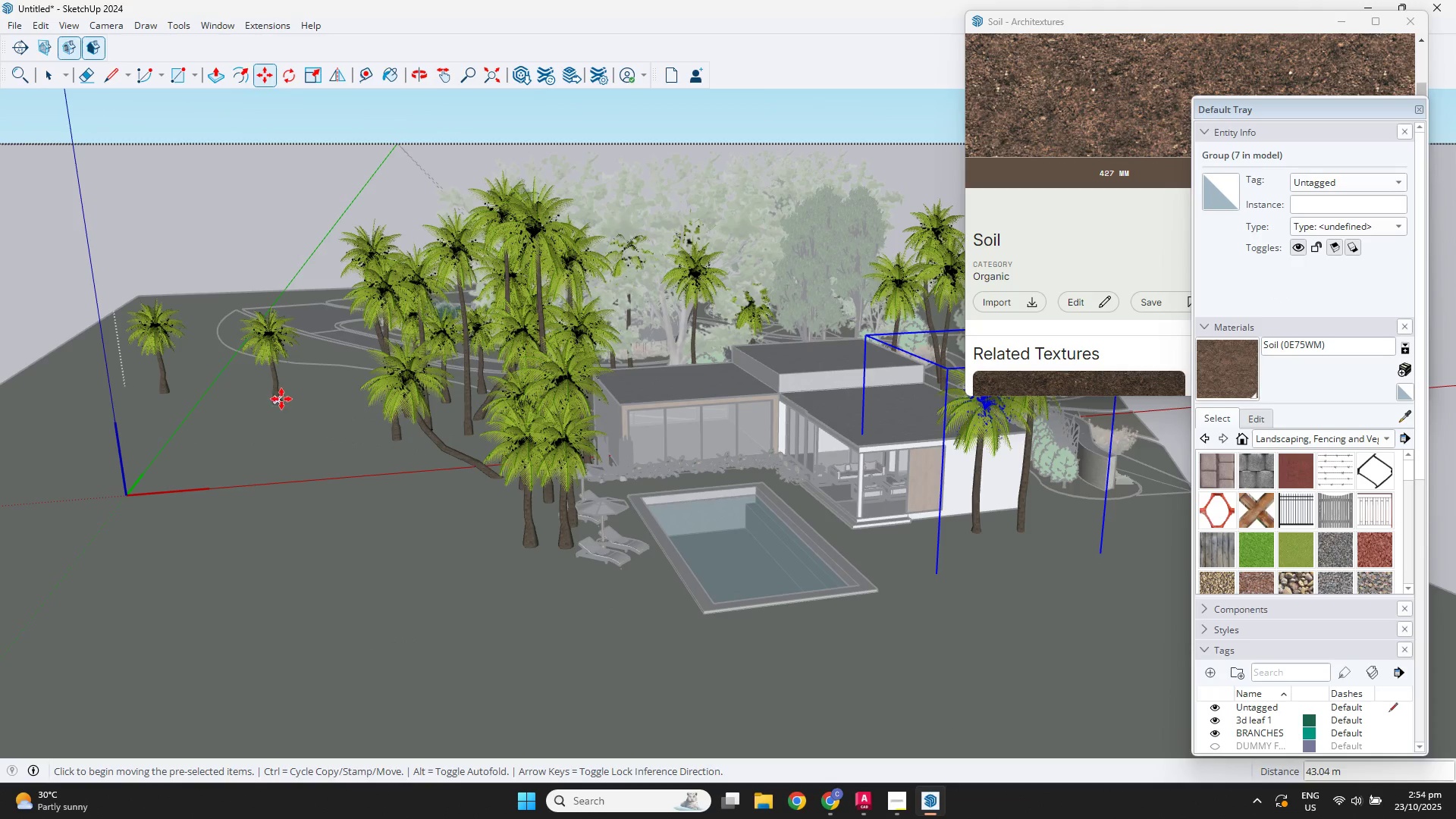 
left_click([279, 397])
 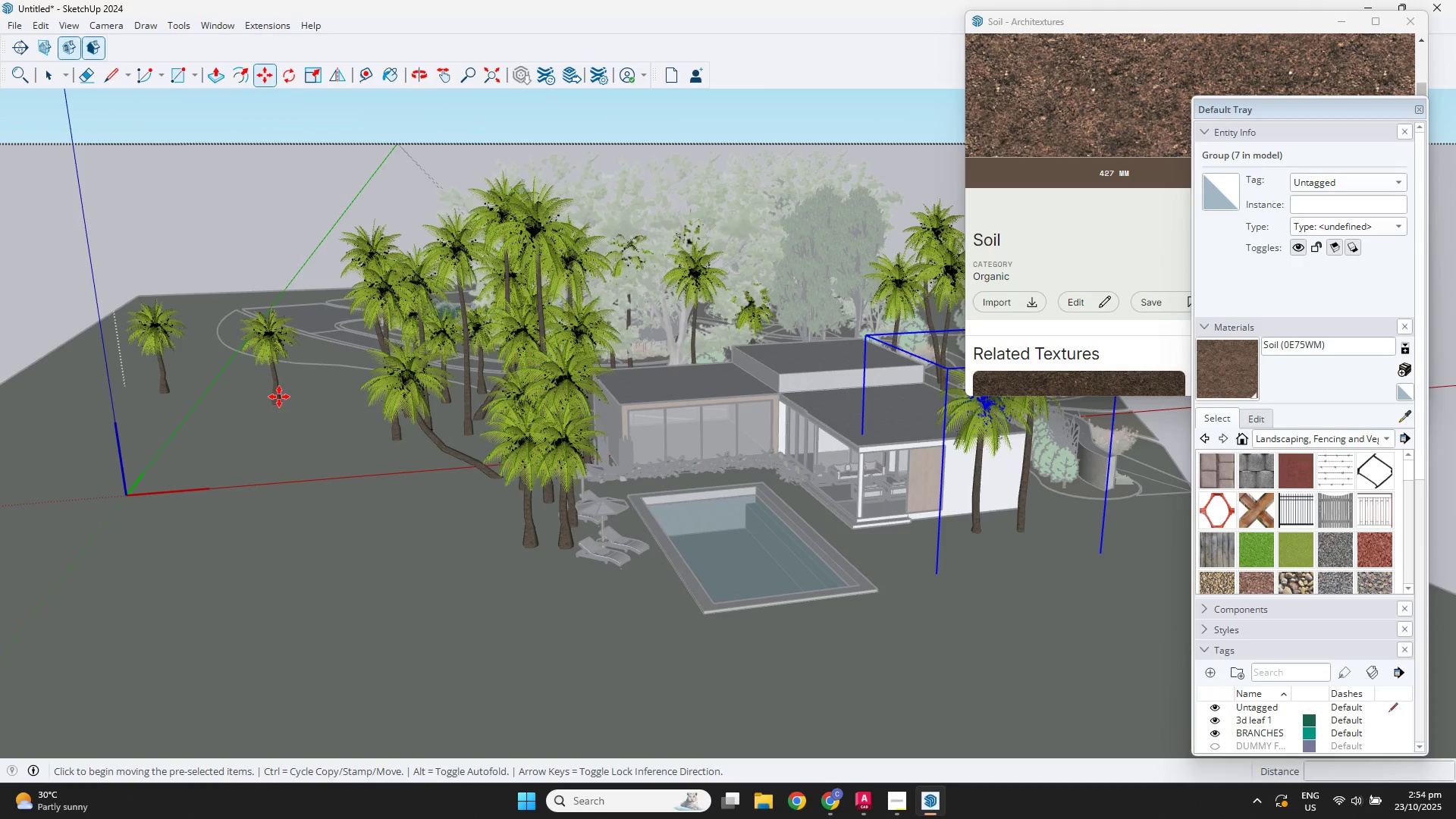 
key(Space)
 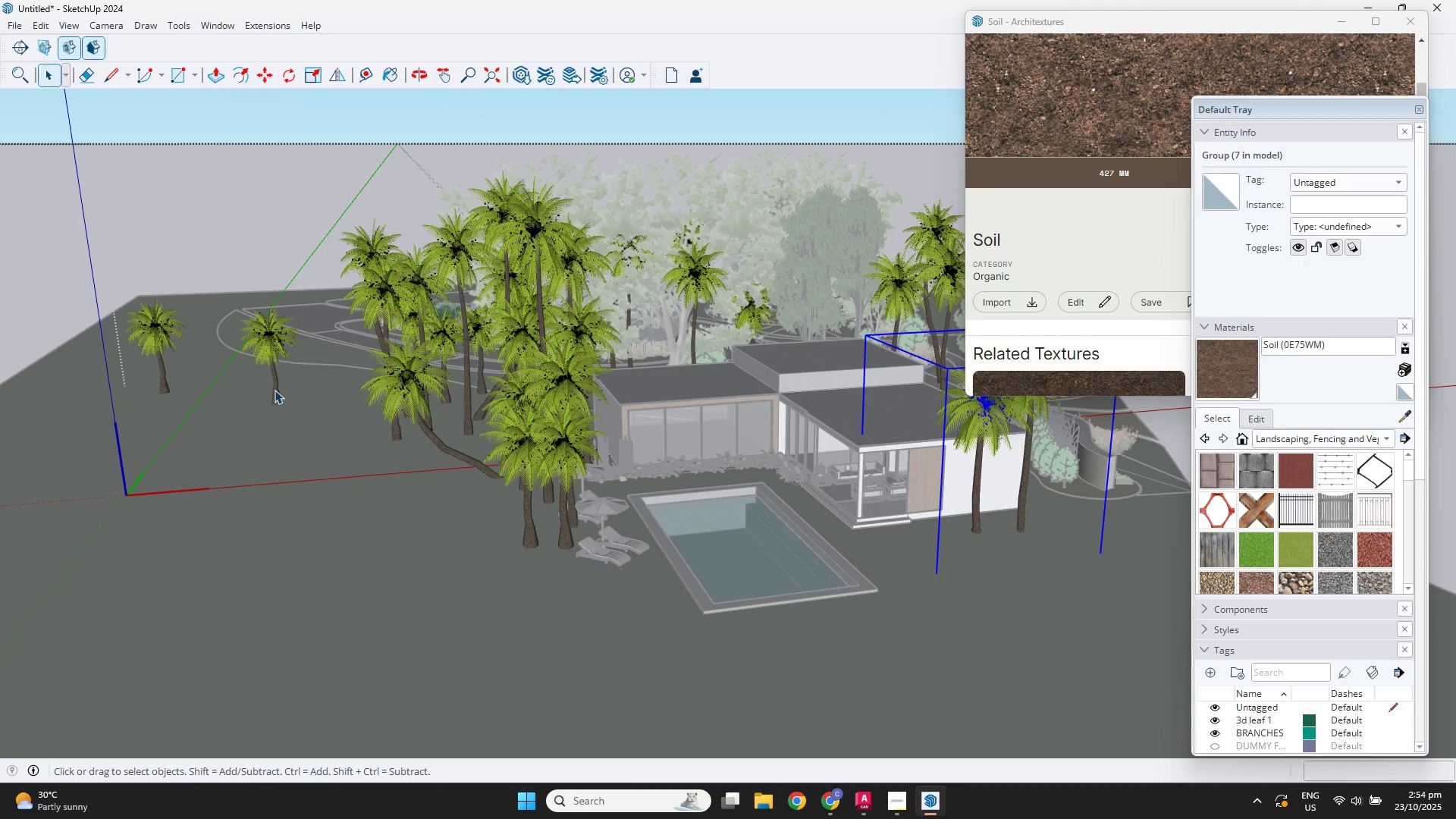 
left_click([275, 390])
 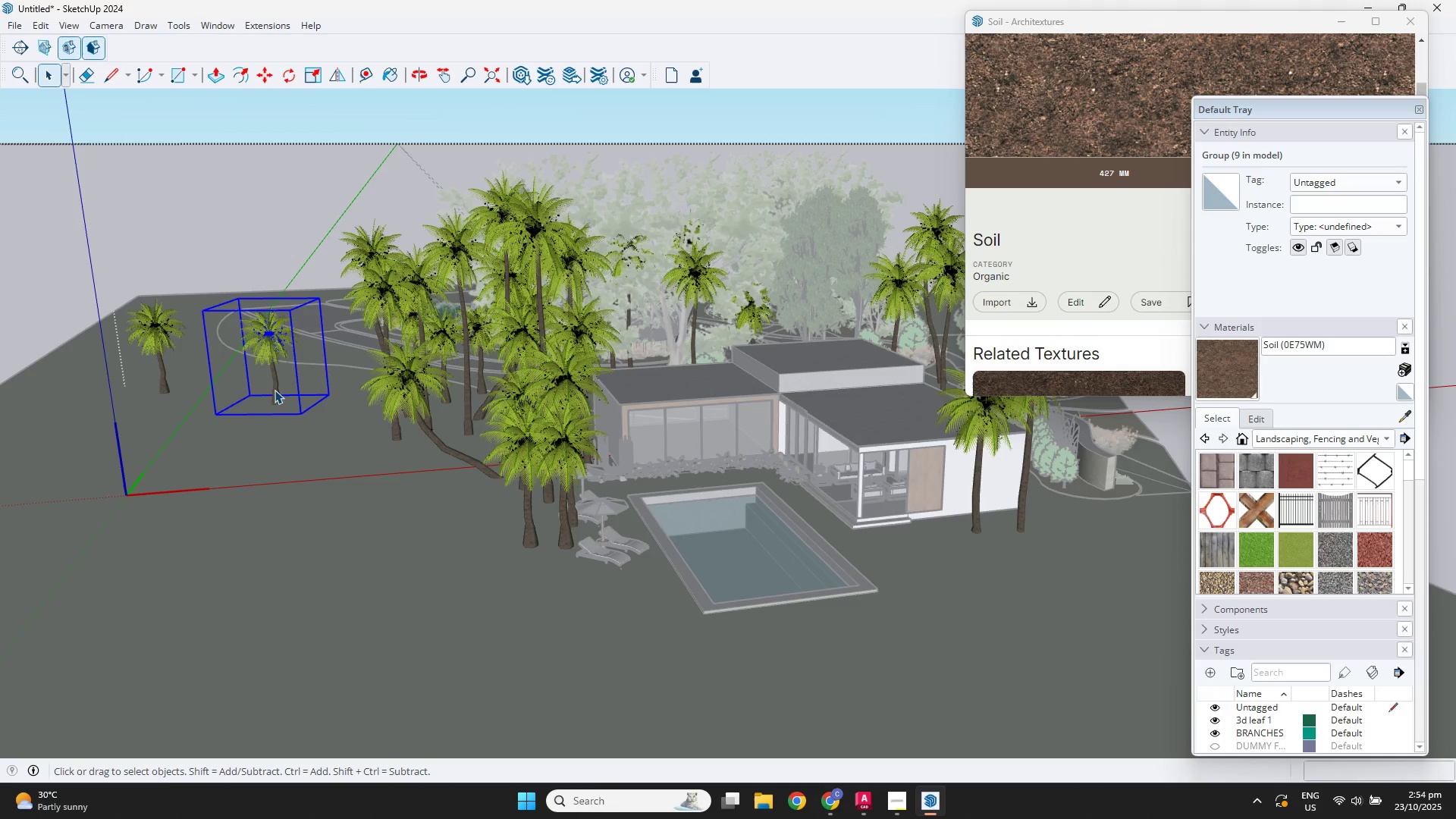 
key(M)
 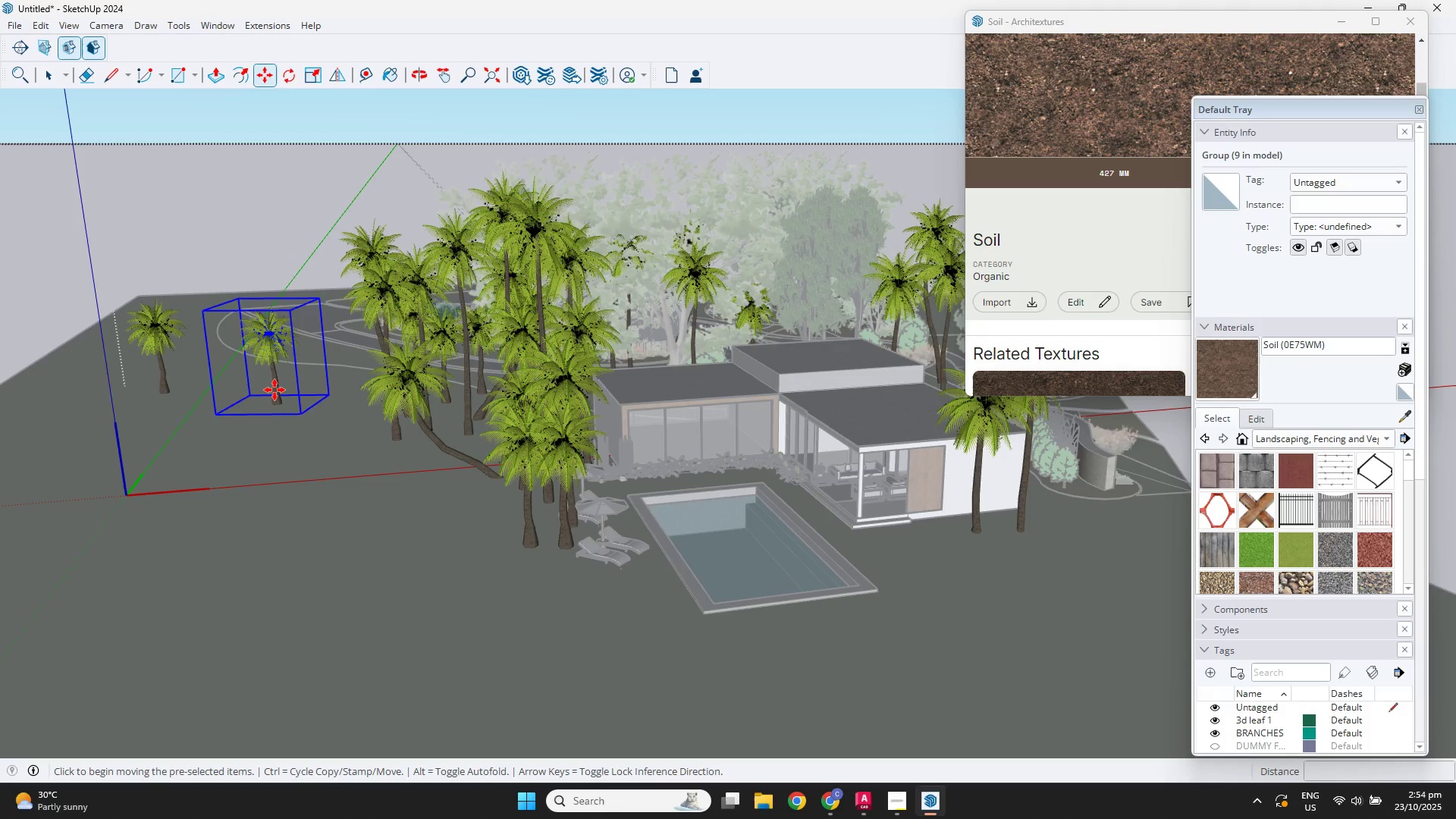 
left_click([275, 390])
 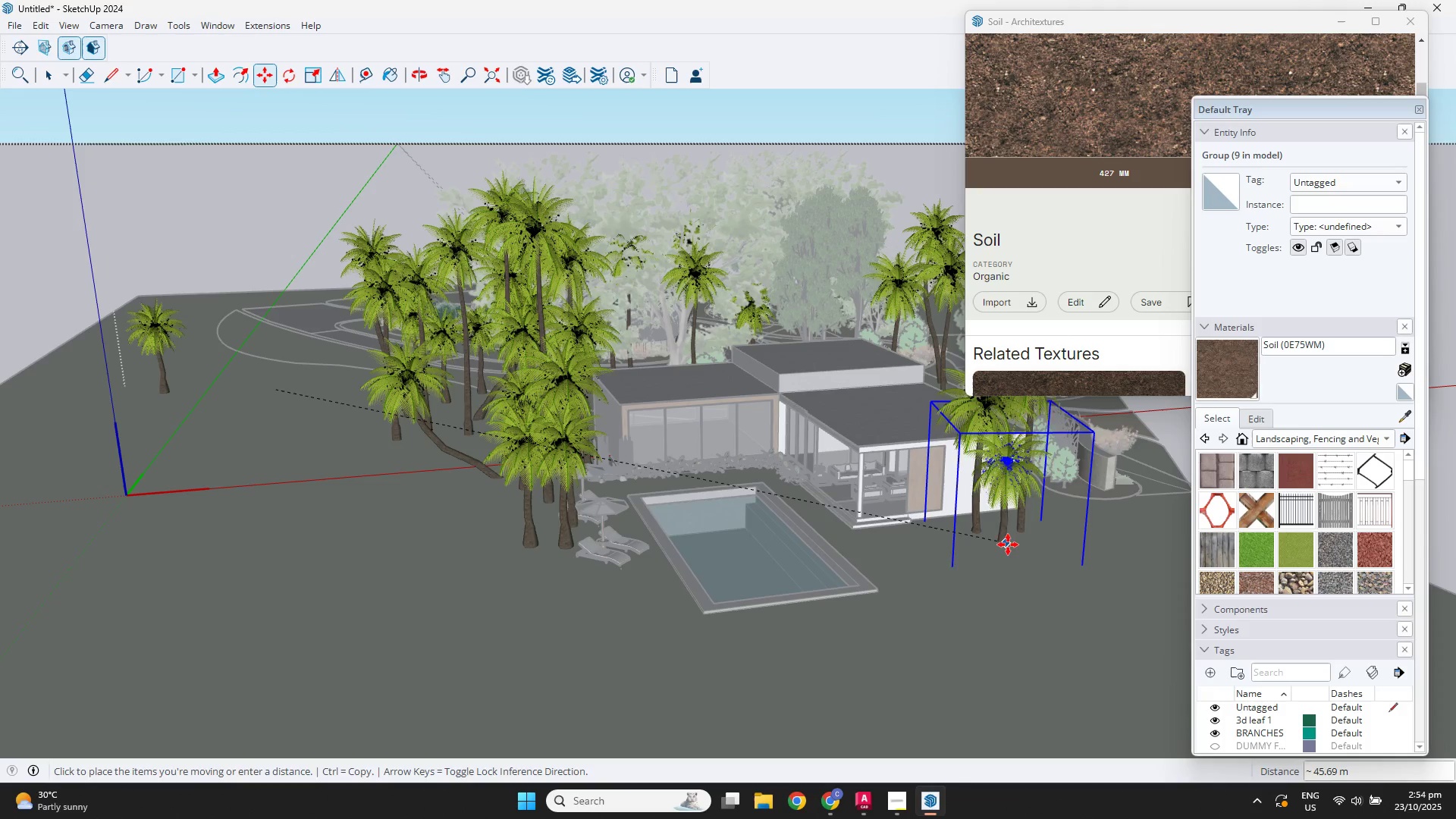 
left_click([1008, 544])
 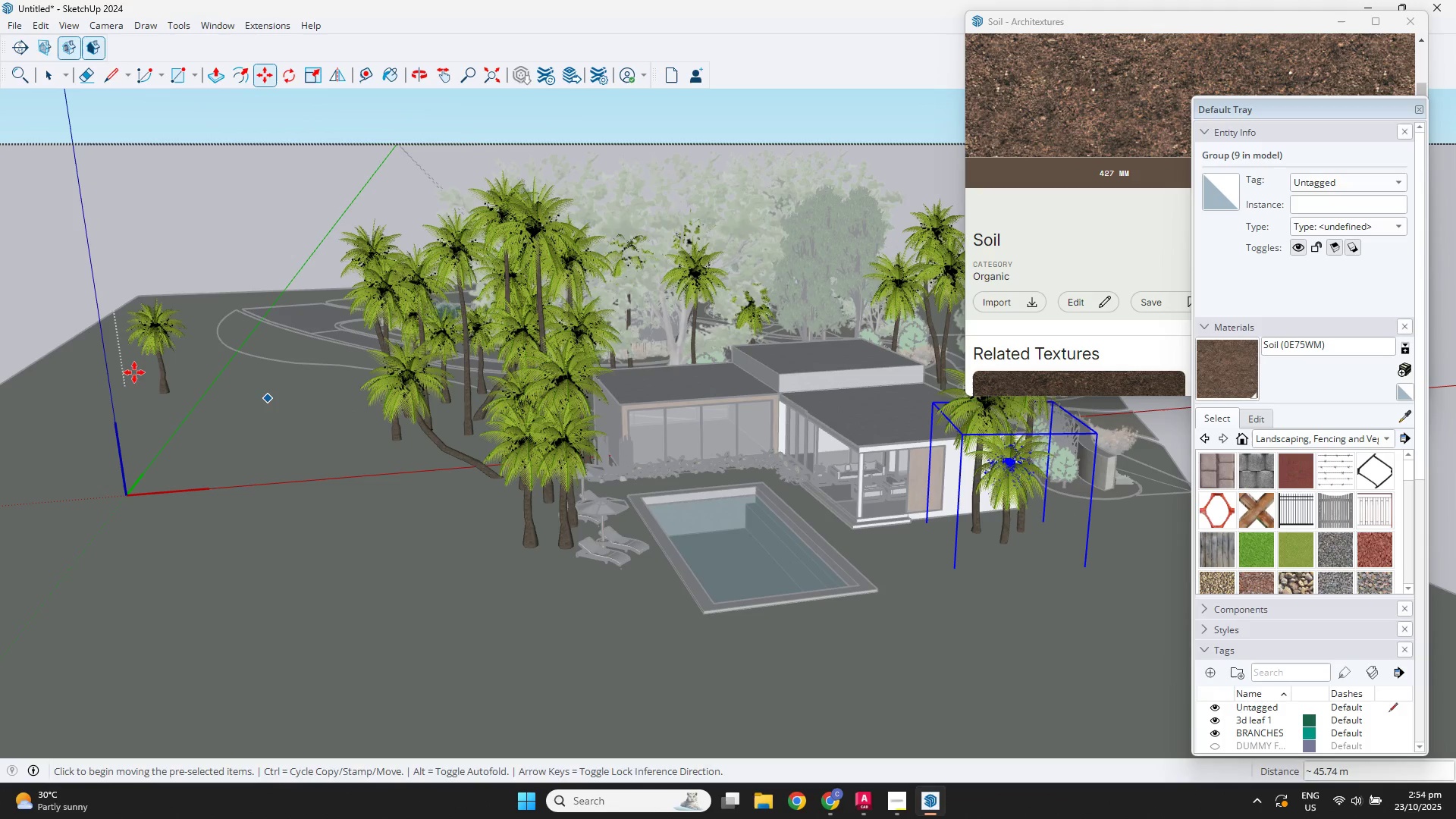 
key(Space)
 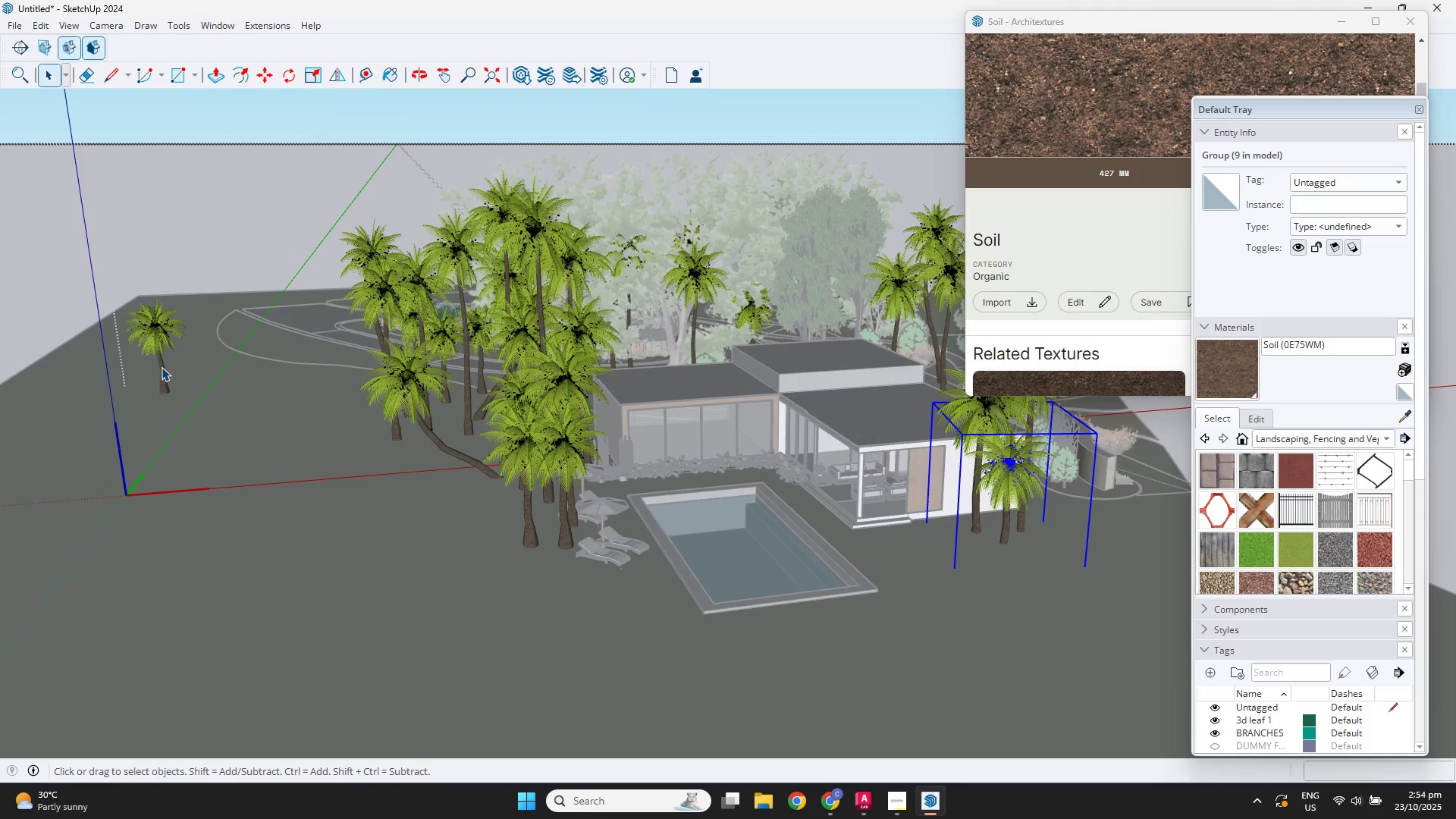 
left_click([162, 367])
 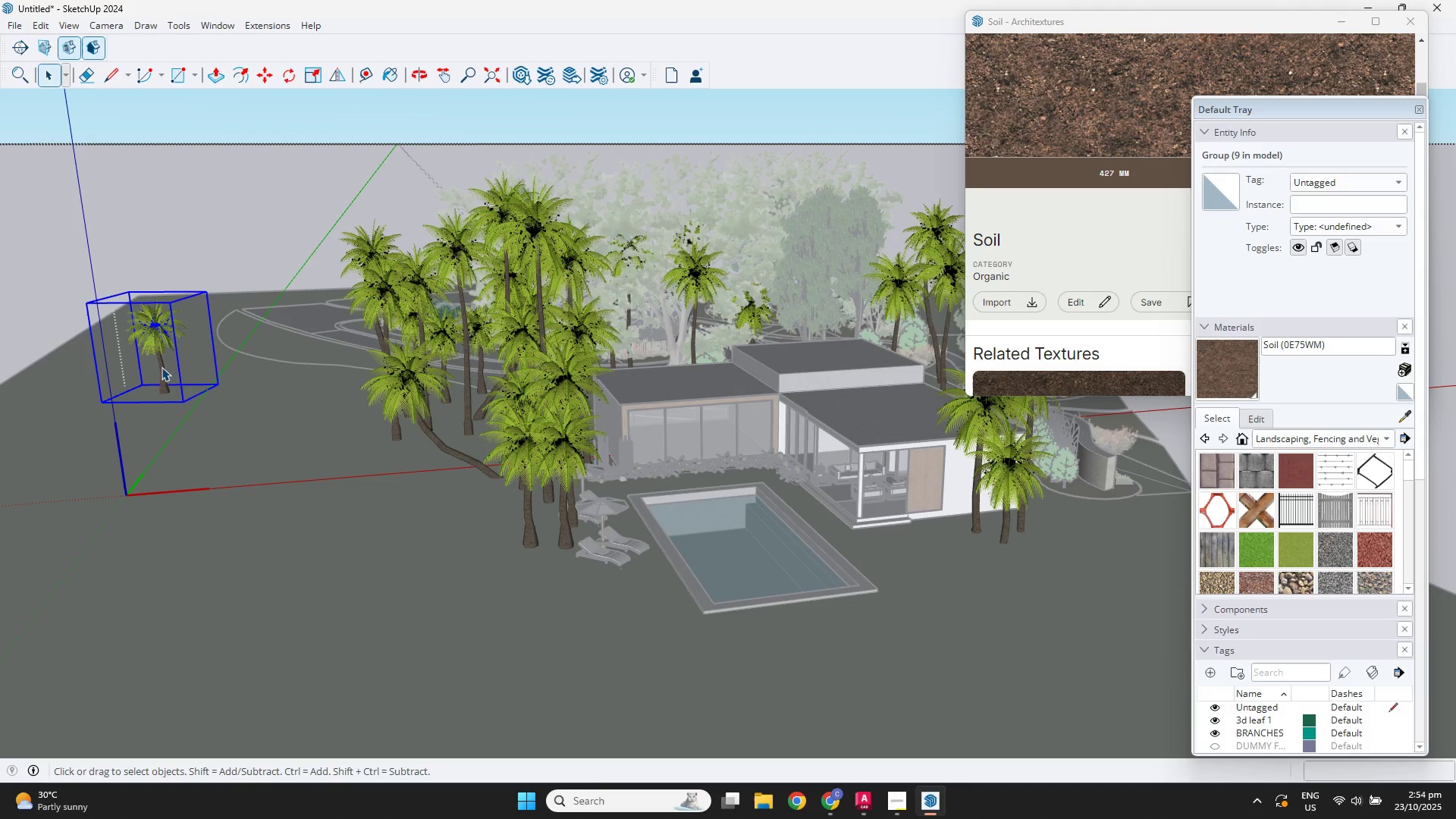 
key(M)
 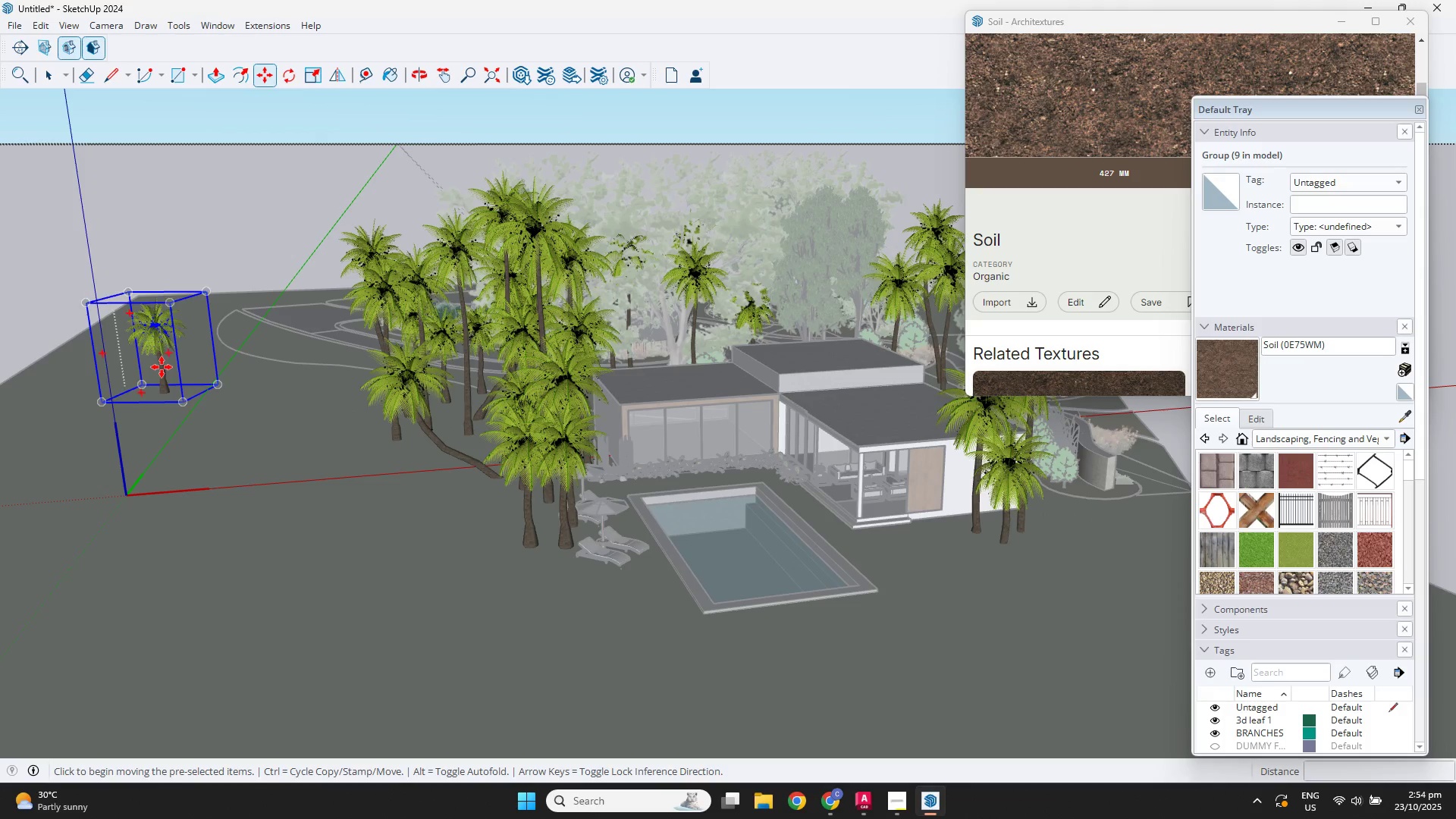 
left_click([162, 367])
 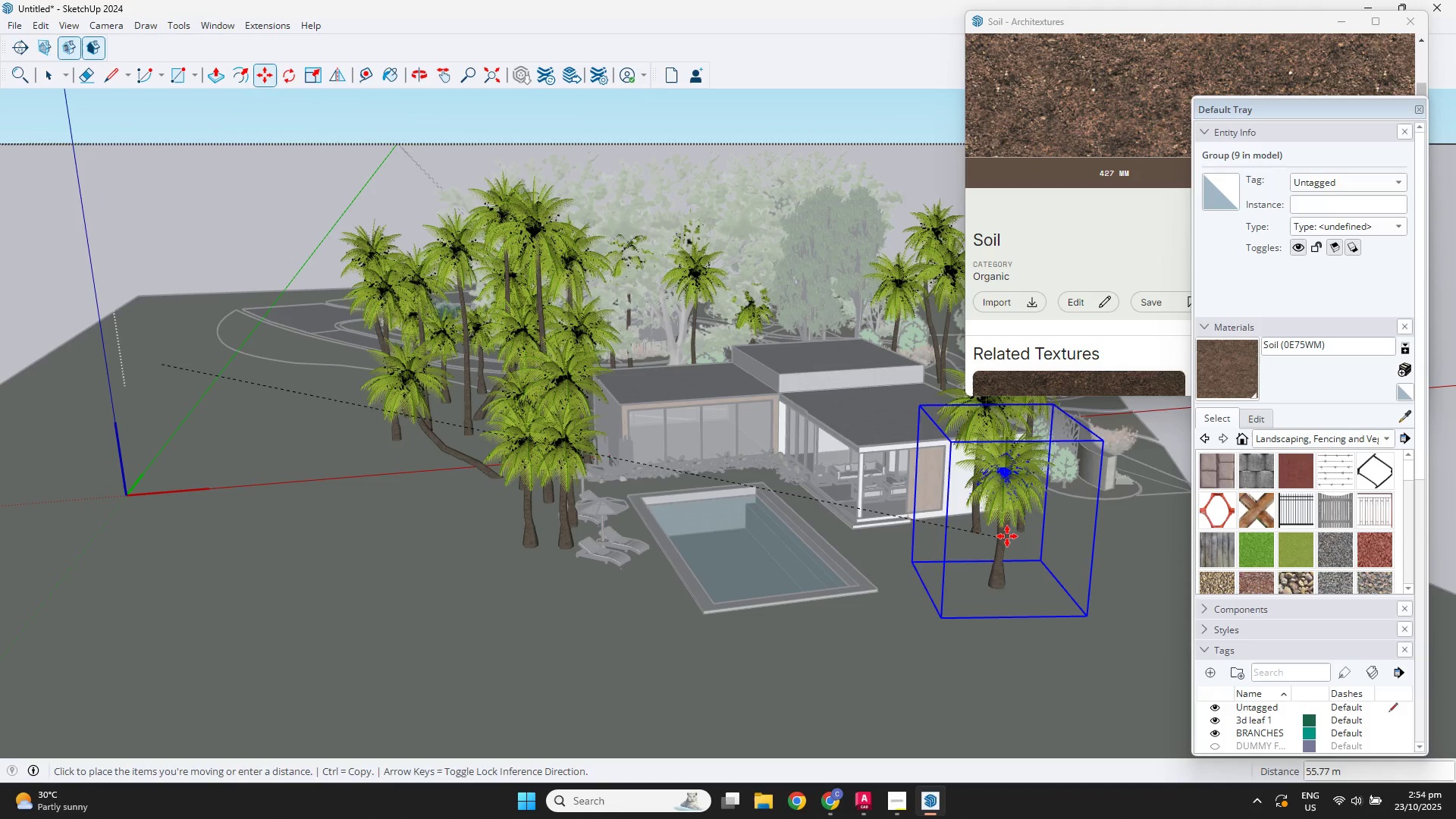 
left_click([1007, 536])
 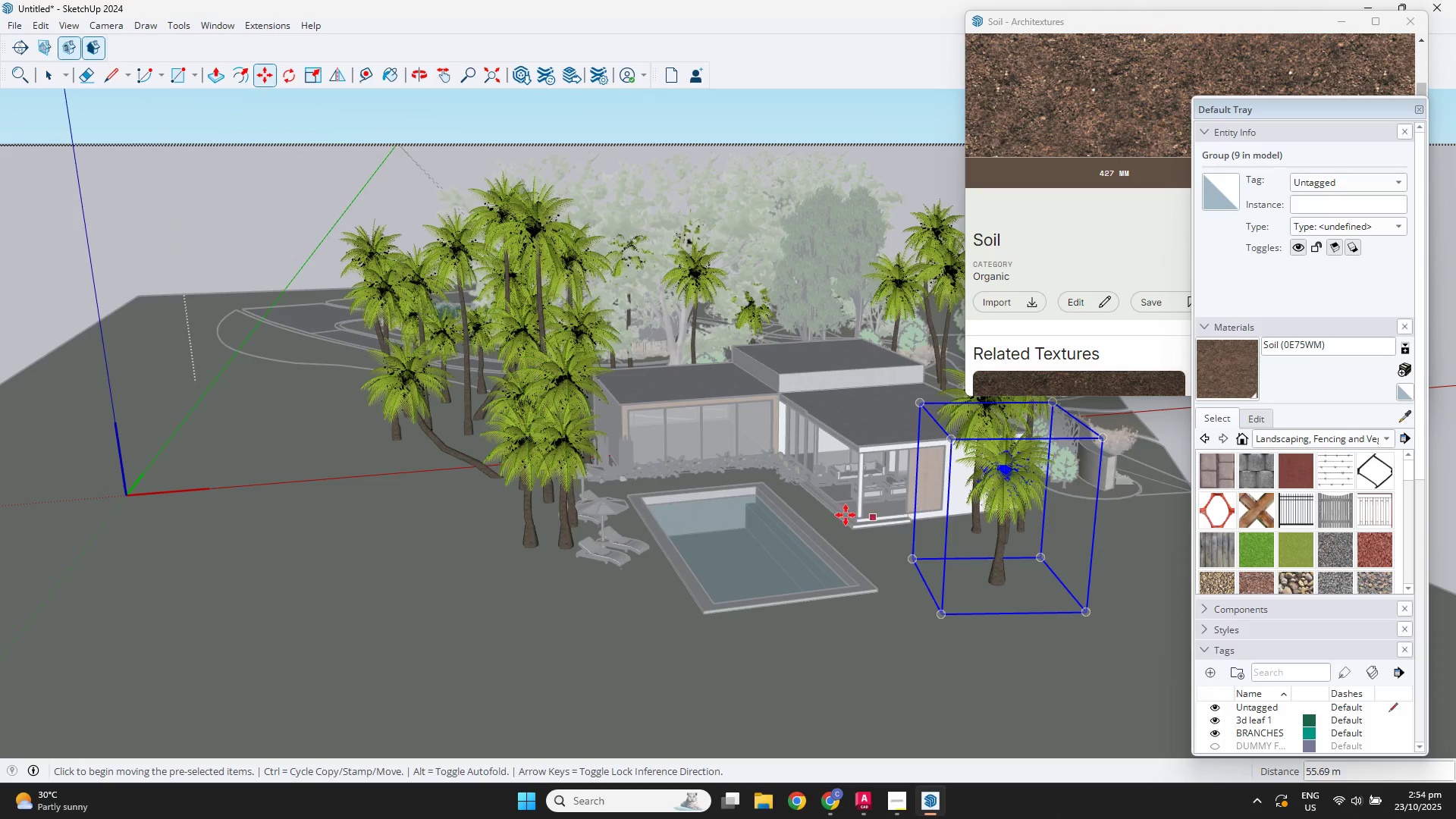 
key(Space)
 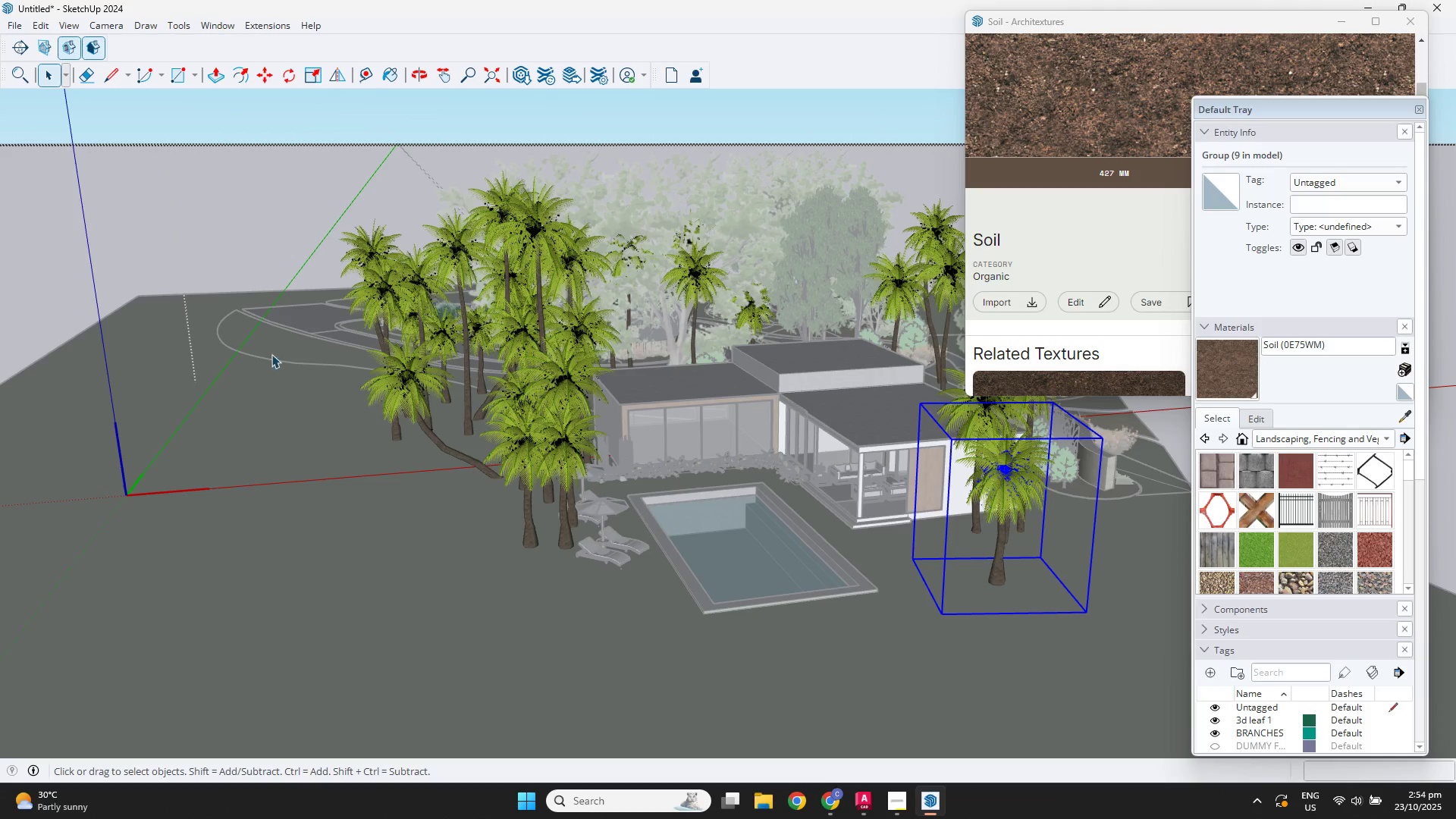 
left_click([271, 356])
 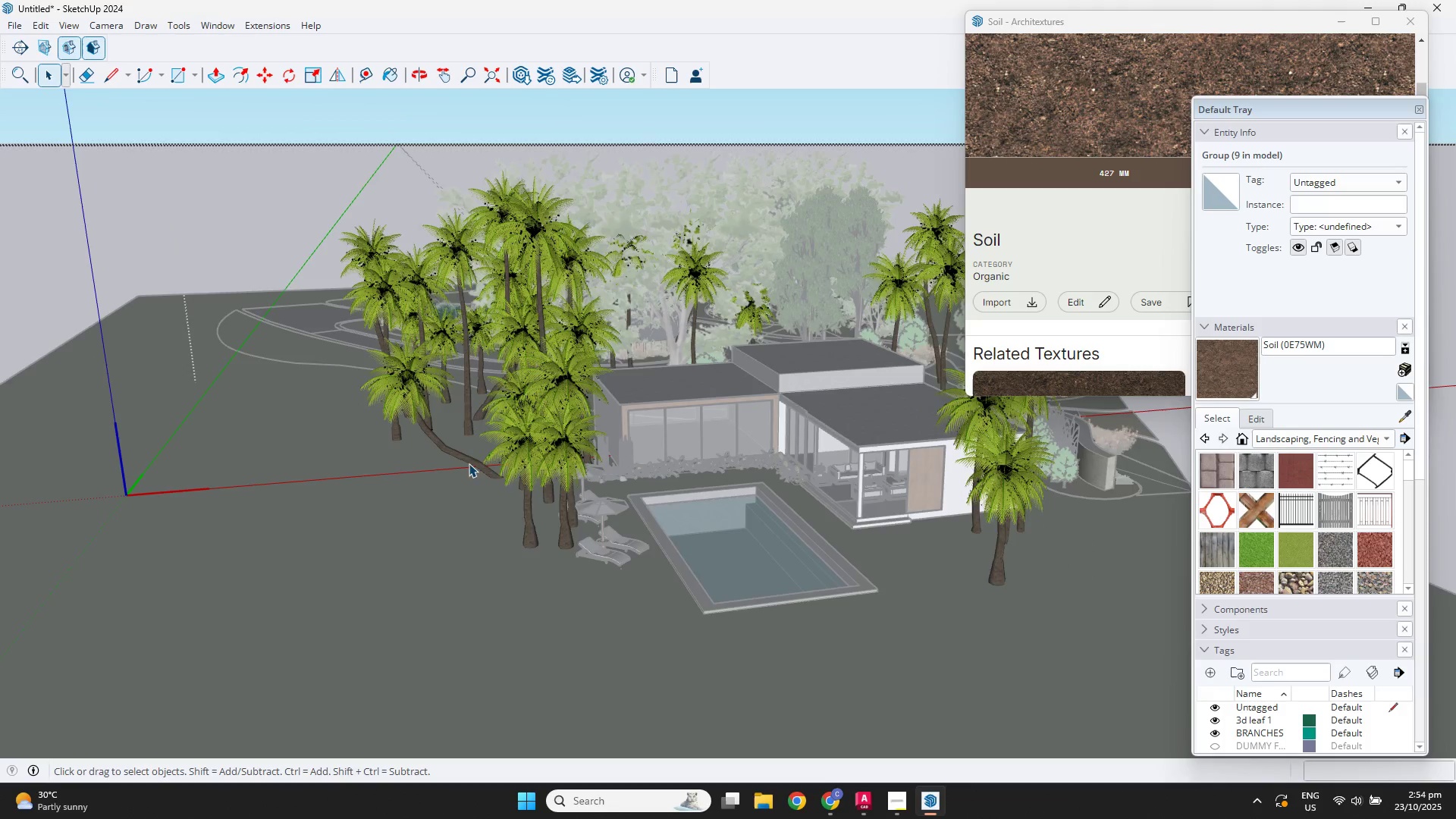 
scroll: coordinate [469, 475], scroll_direction: up, amount: 2.0
 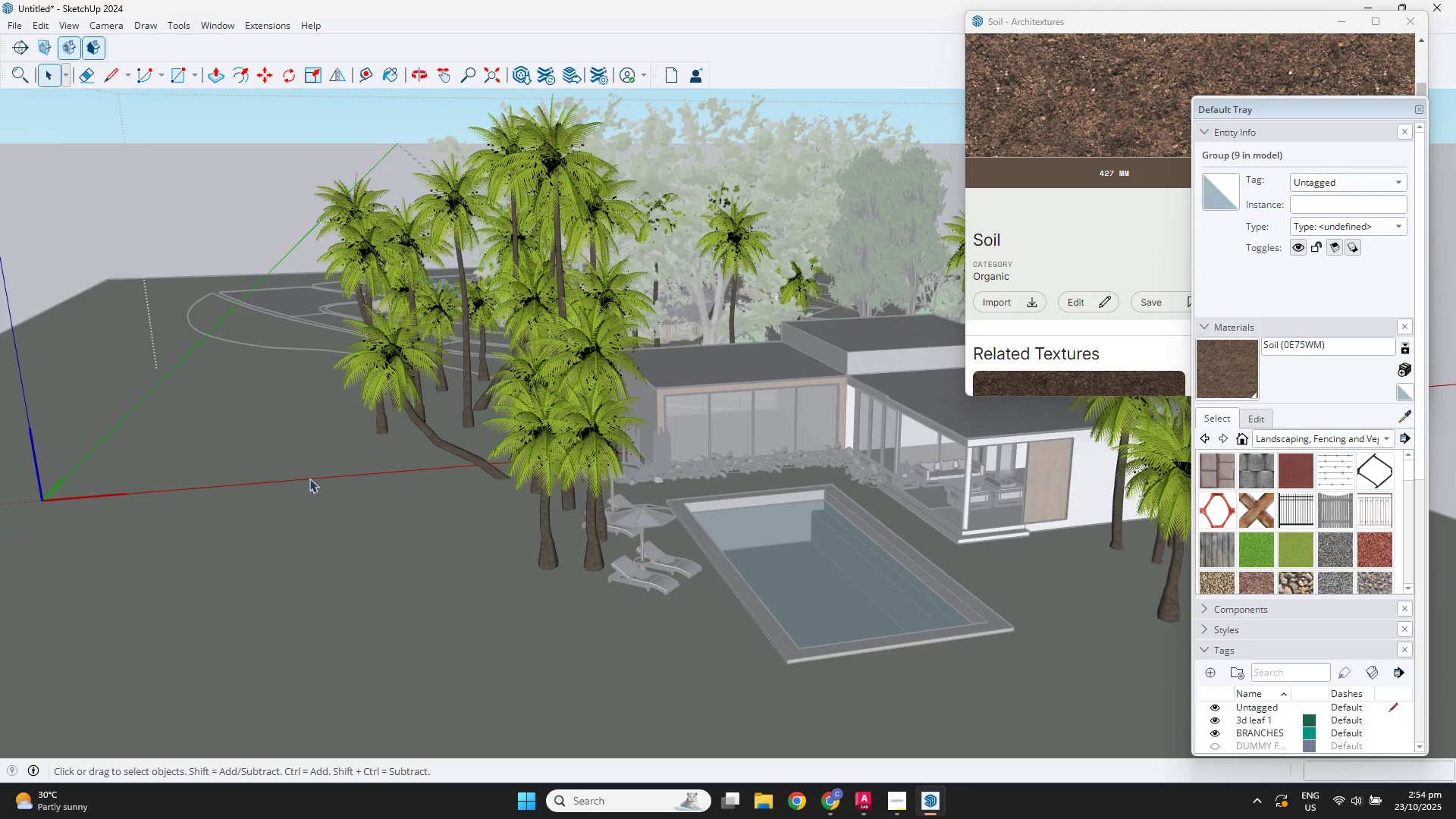 
key(Space)
 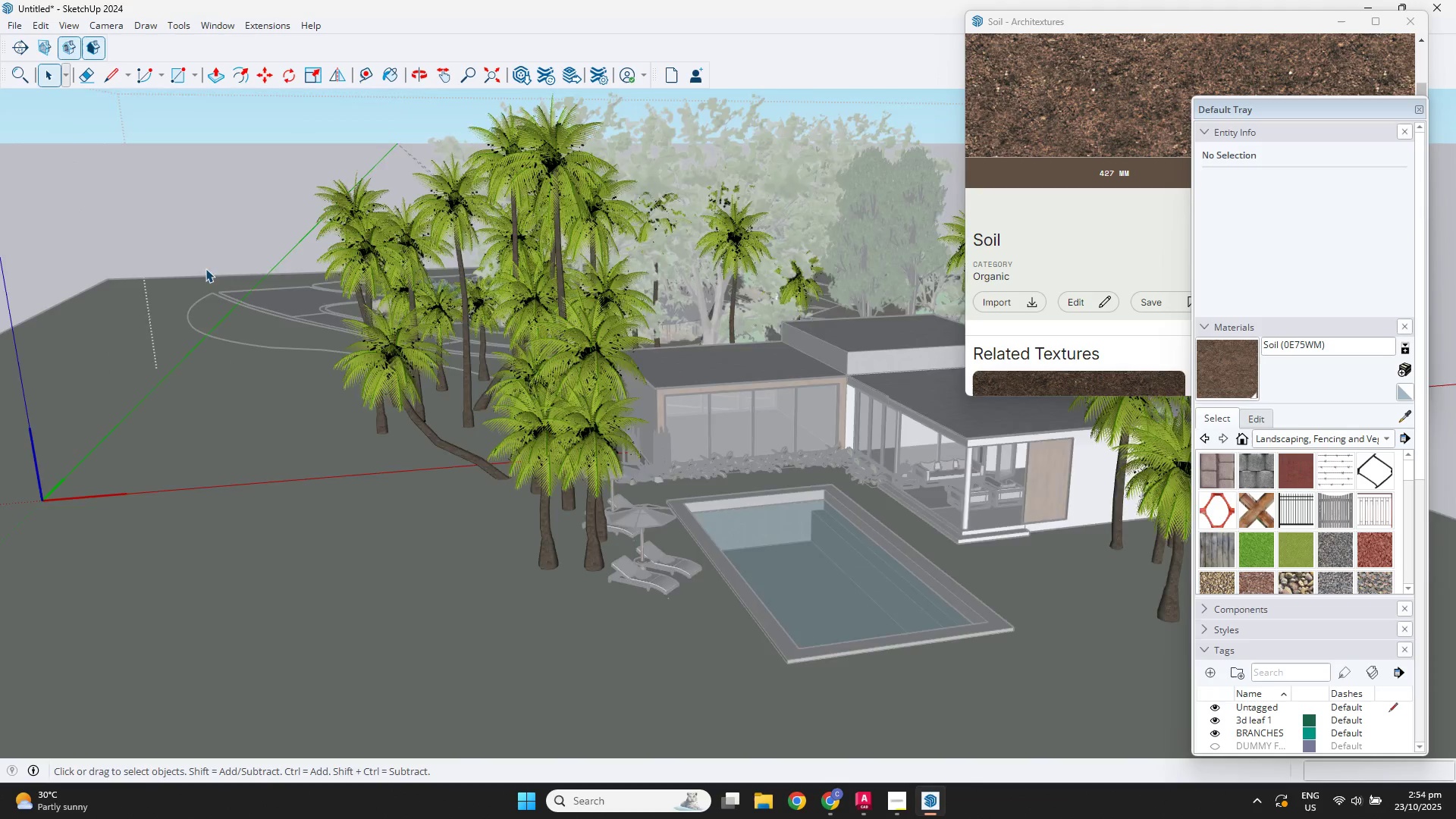 
scroll: coordinate [218, 282], scroll_direction: down, amount: 3.0
 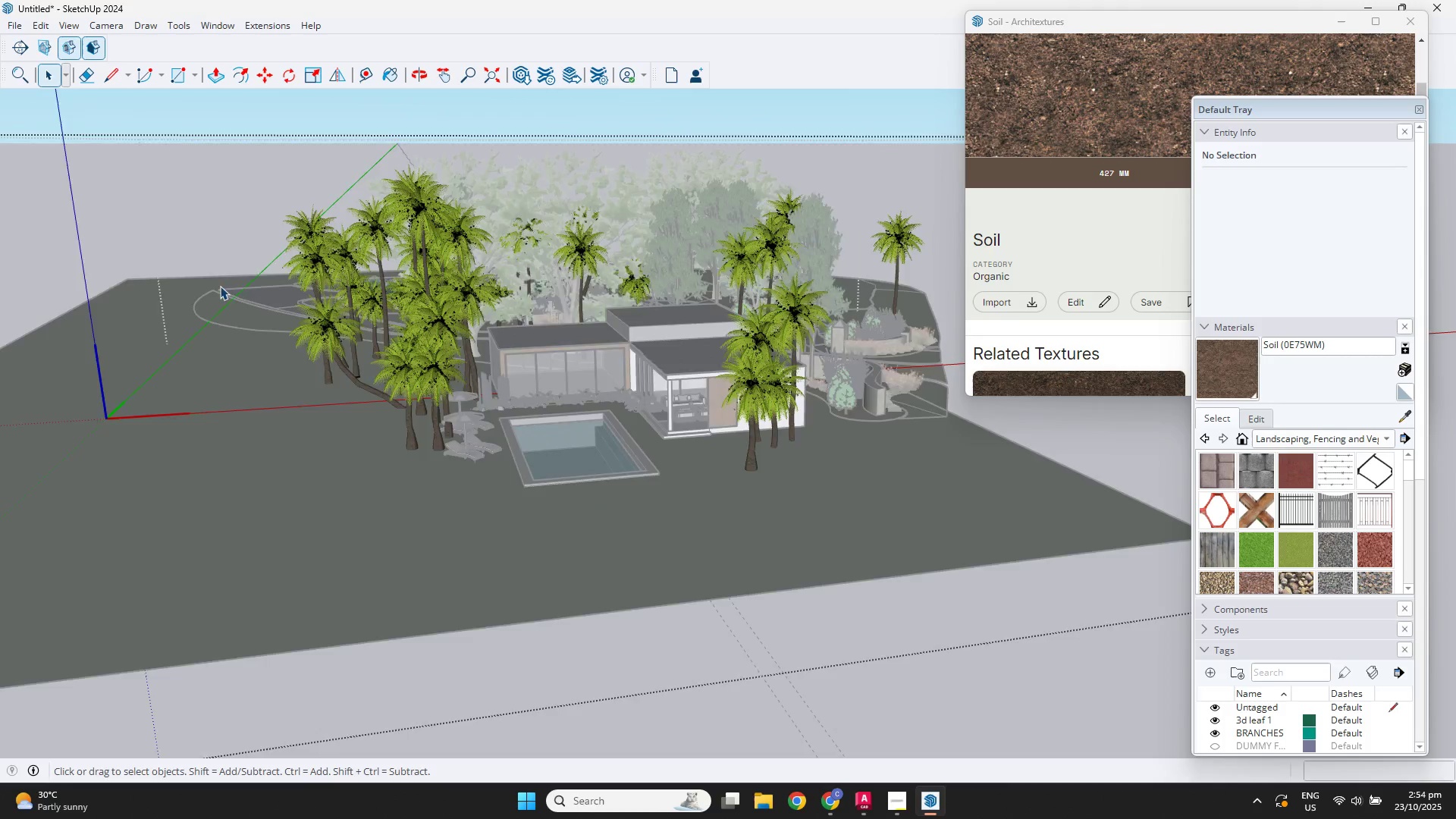 
key(Escape)
 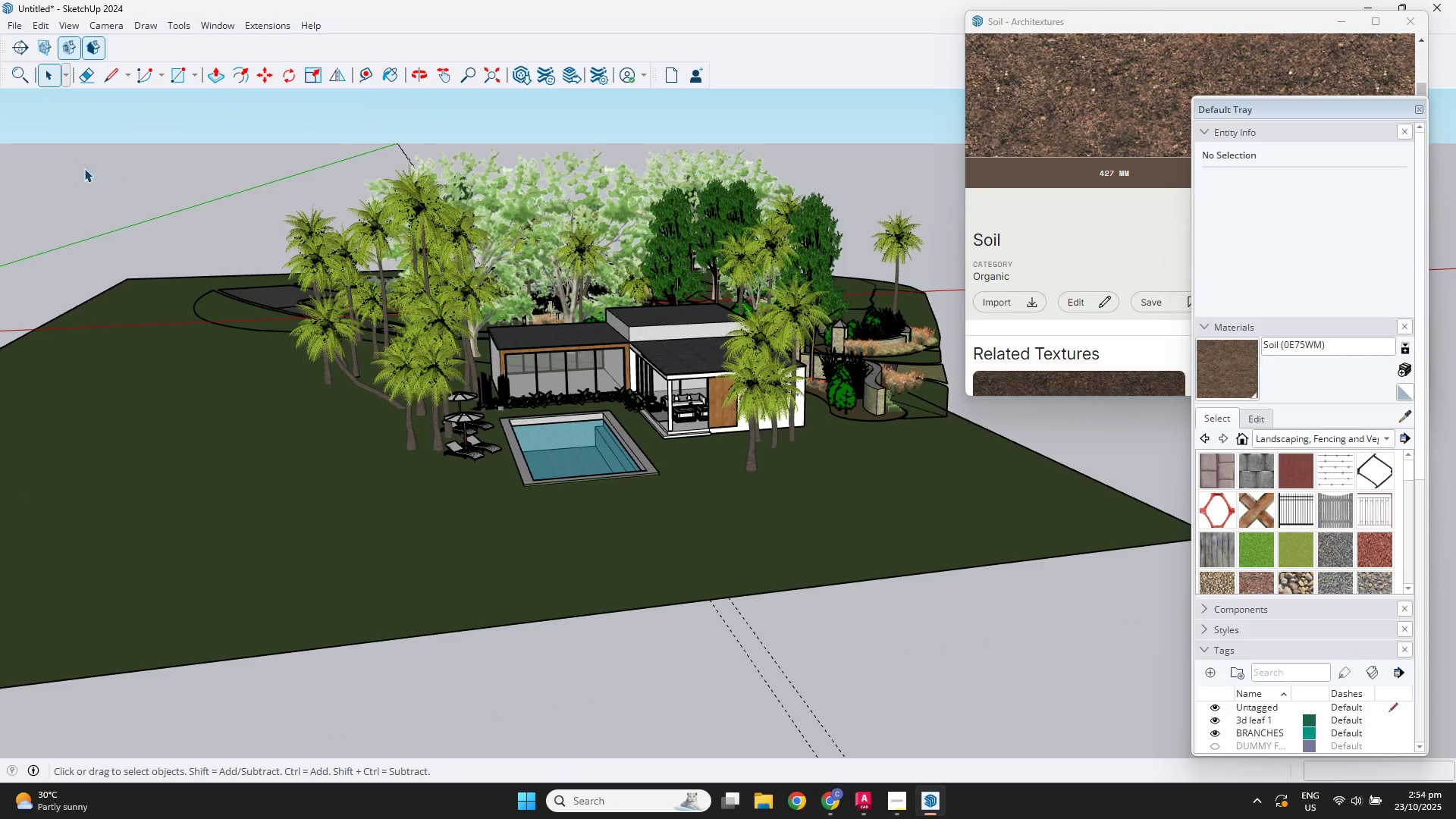 
key(Escape)
 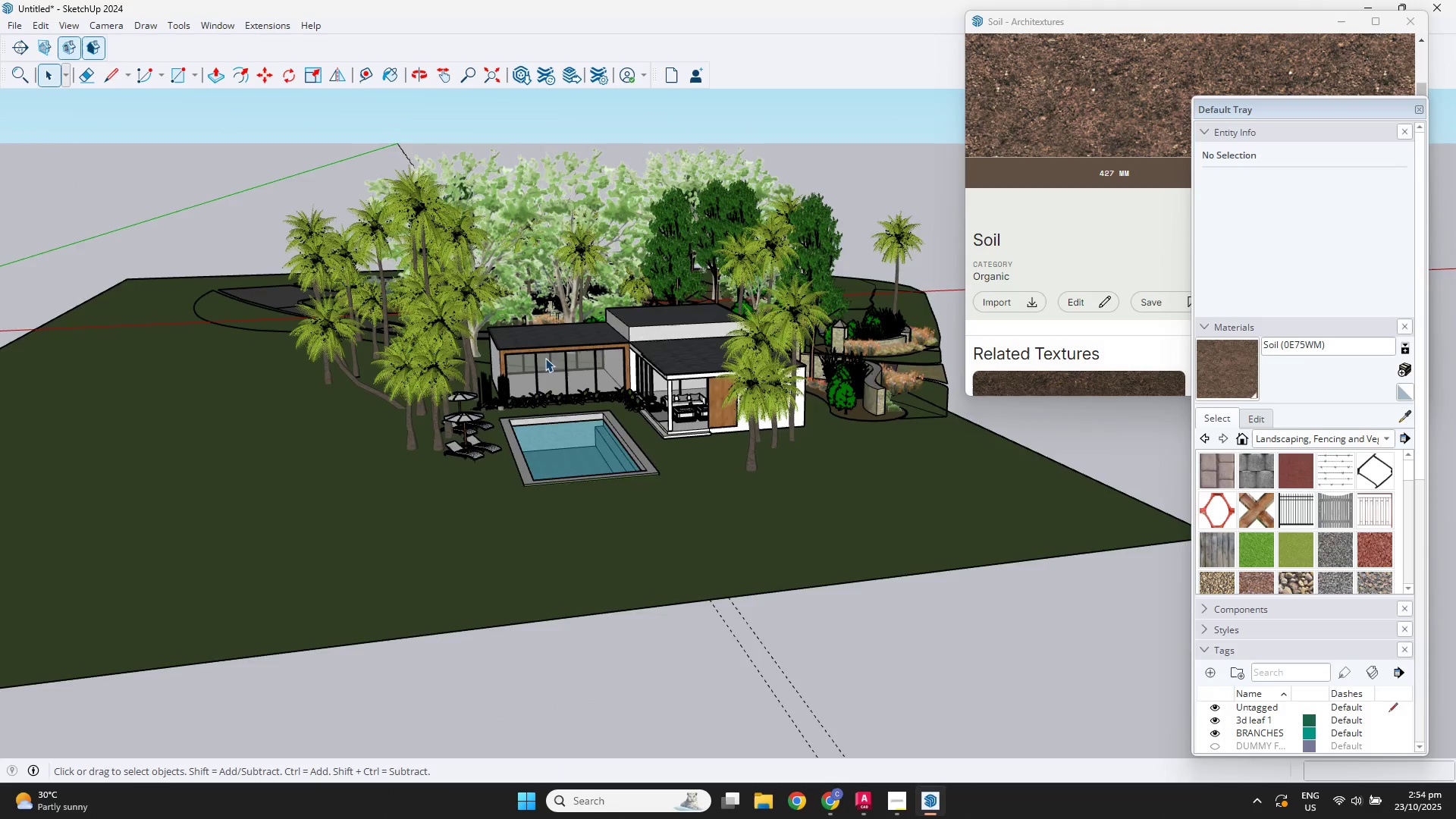 
scroll: coordinate [280, 268], scroll_direction: up, amount: 7.0
 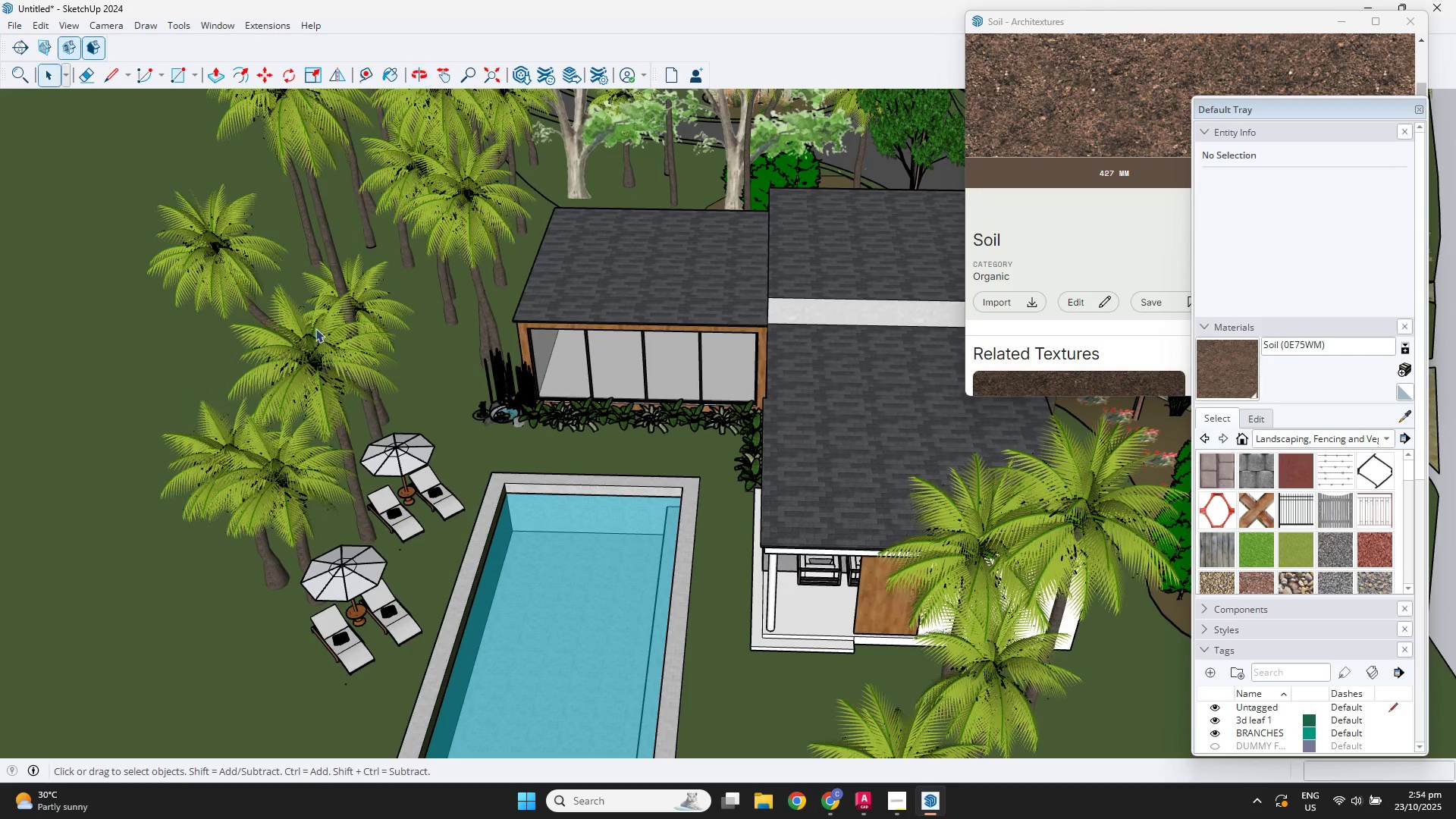 
scroll: coordinate [444, 170], scroll_direction: down, amount: 1.0
 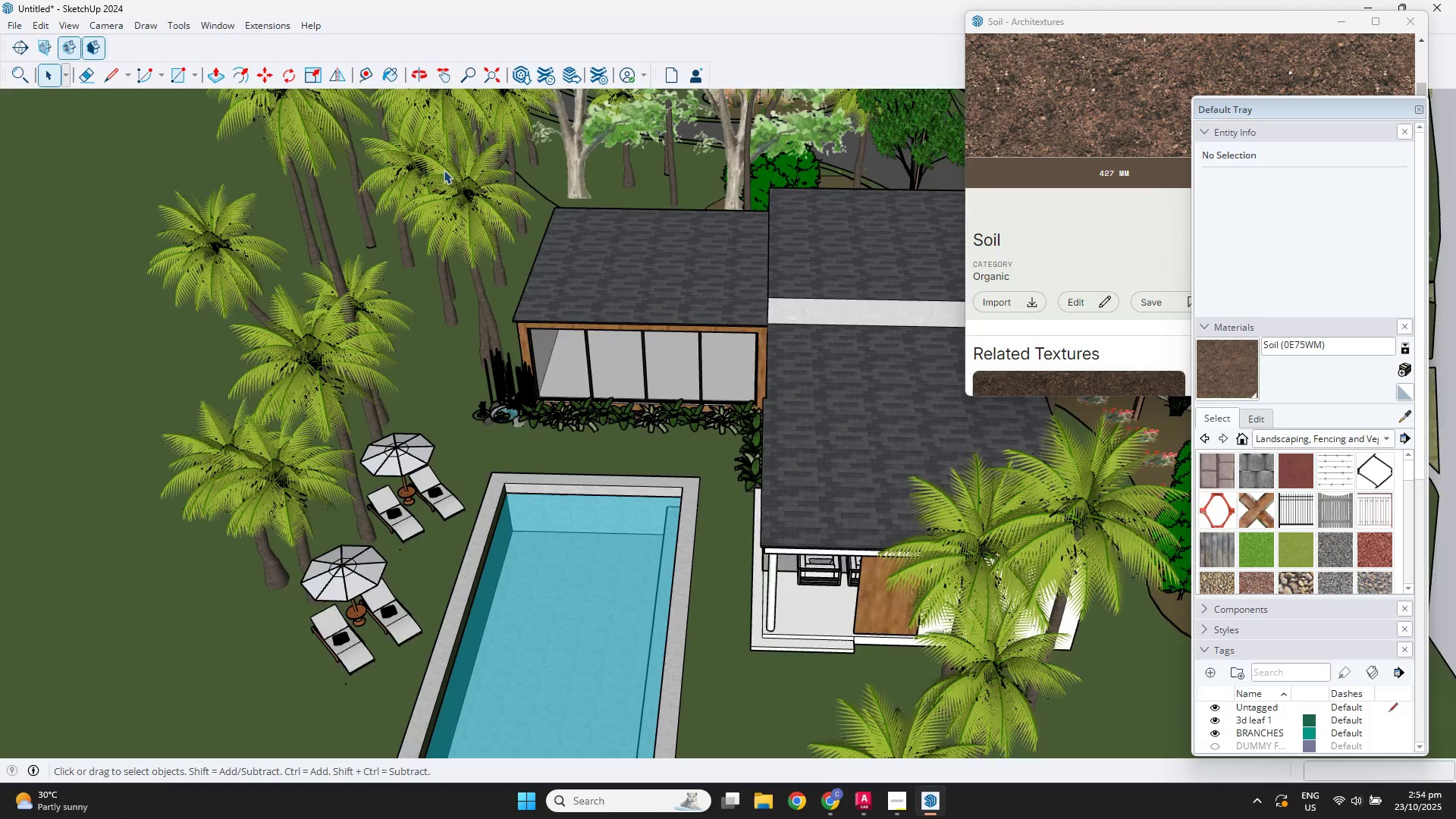 
key(Shift+ShiftLeft)
 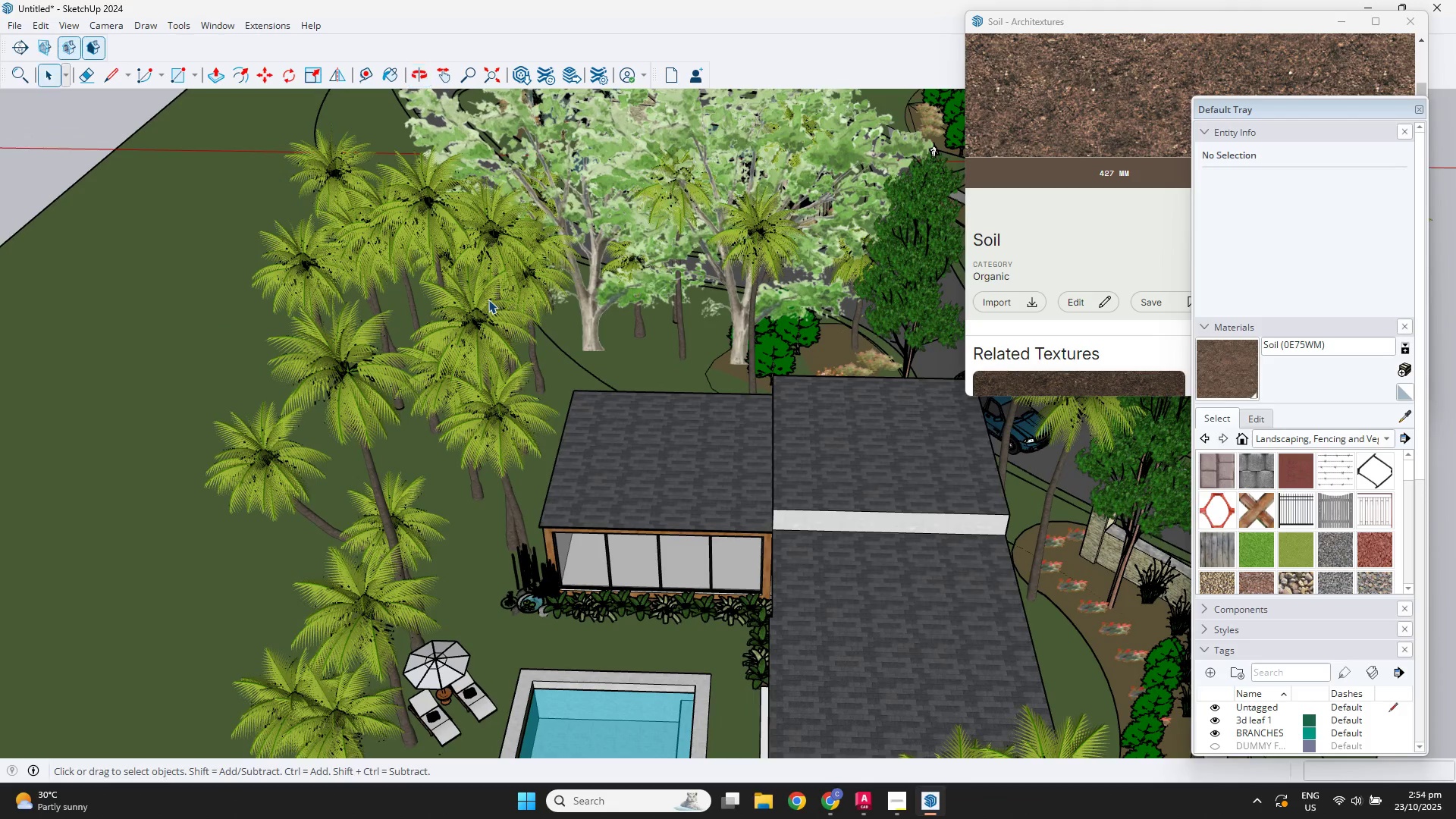 
double_click([488, 300])
 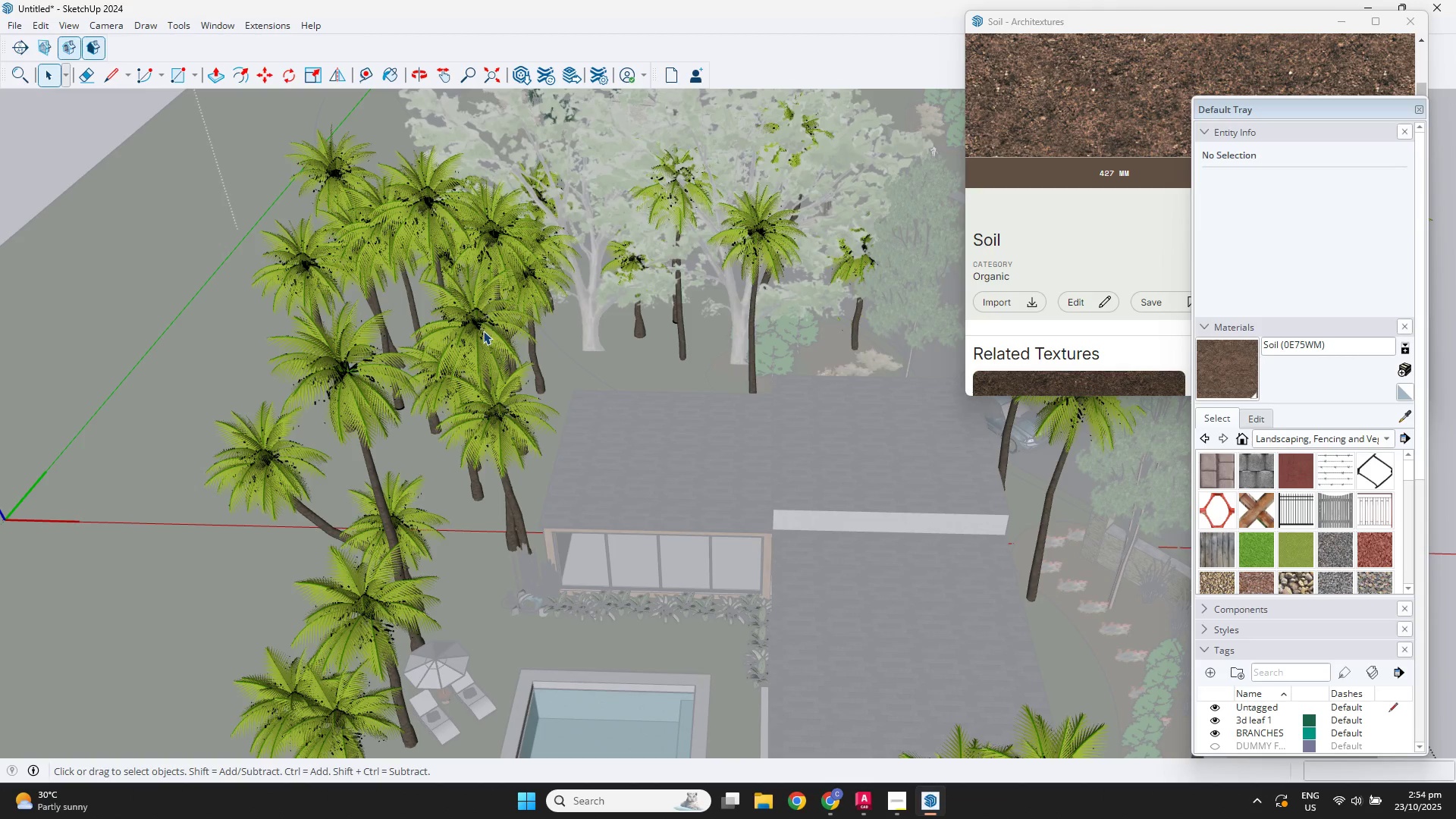 
triple_click([483, 331])
 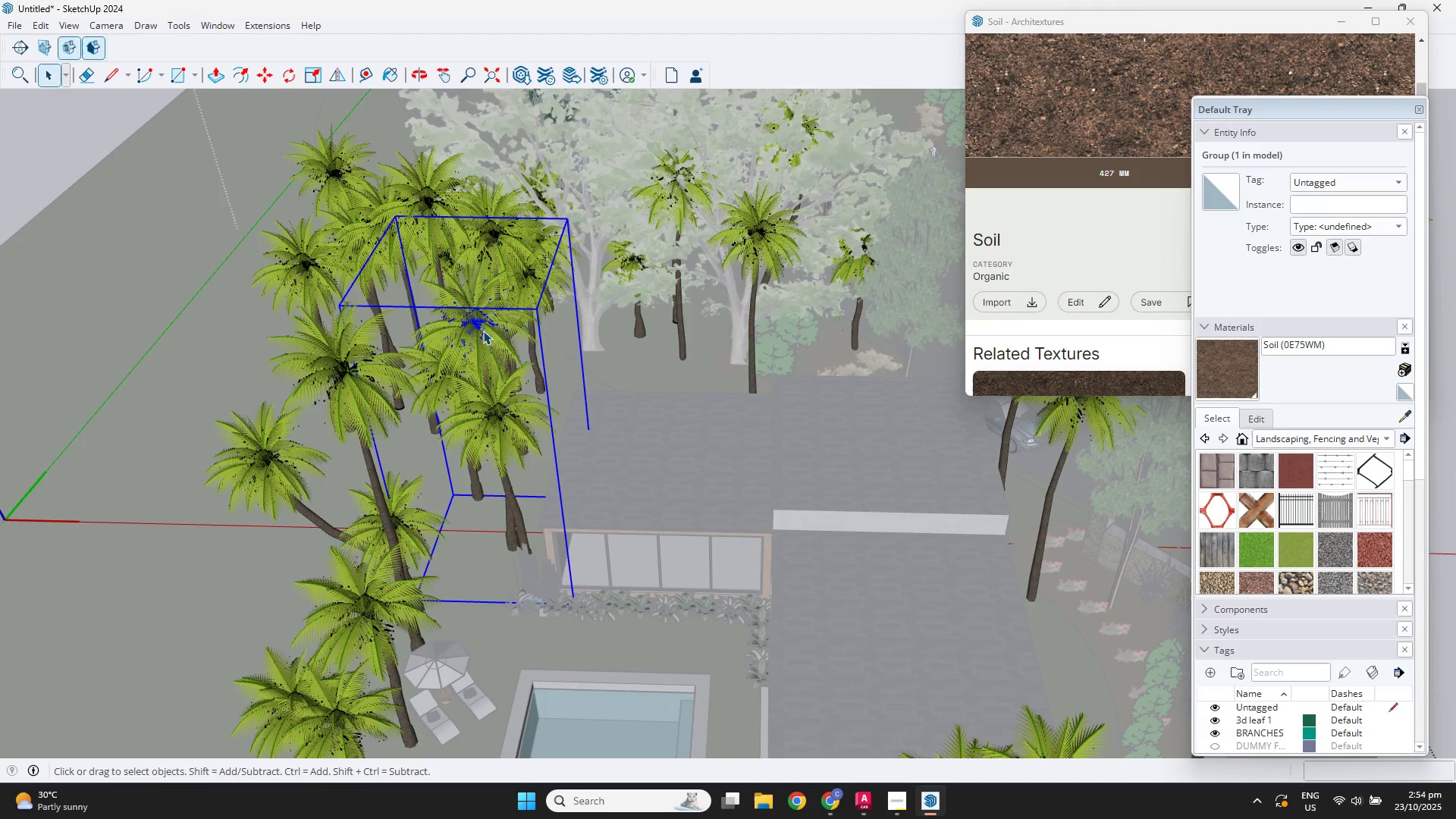 
key(F12)
 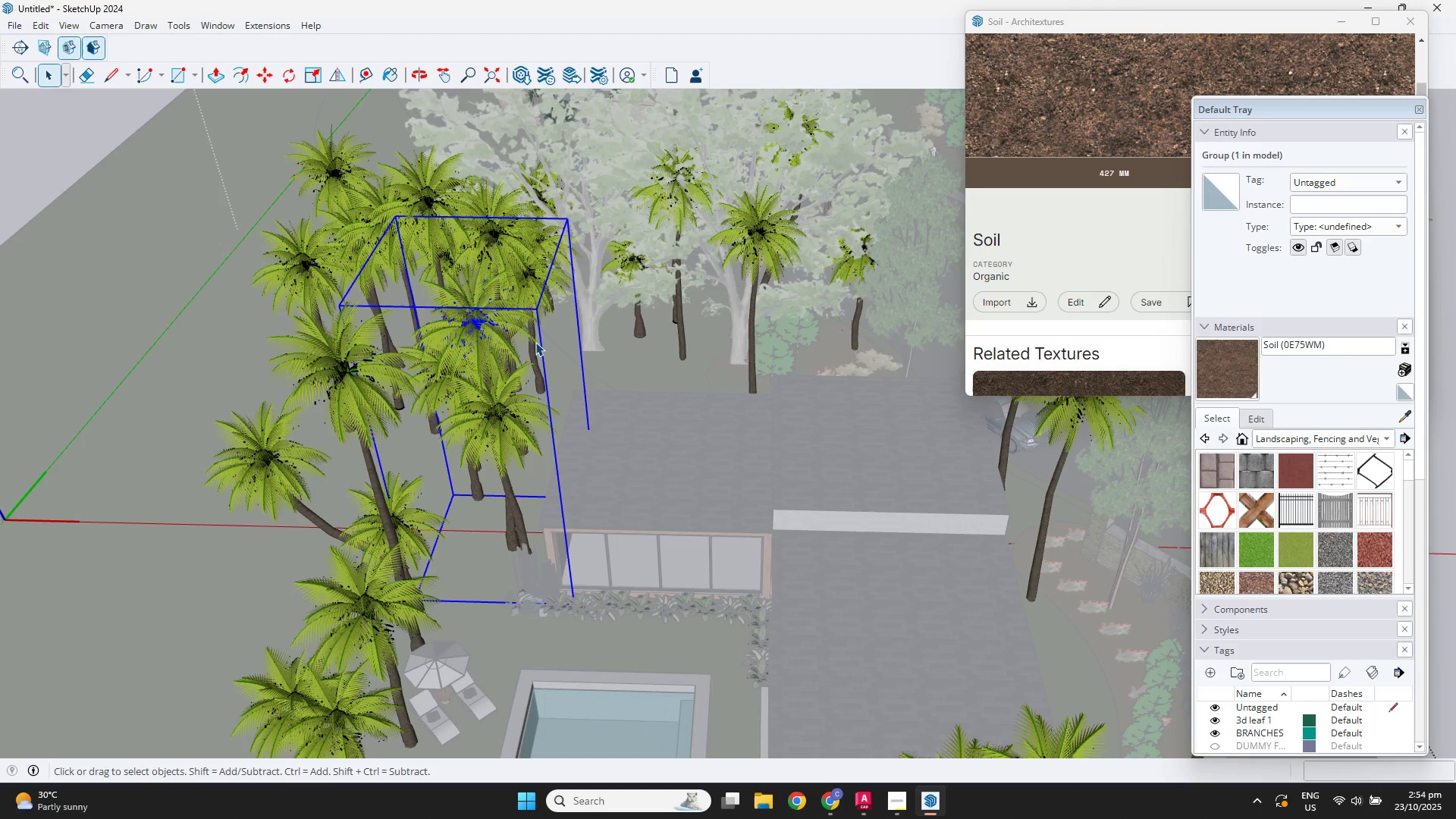 
key(F12)
 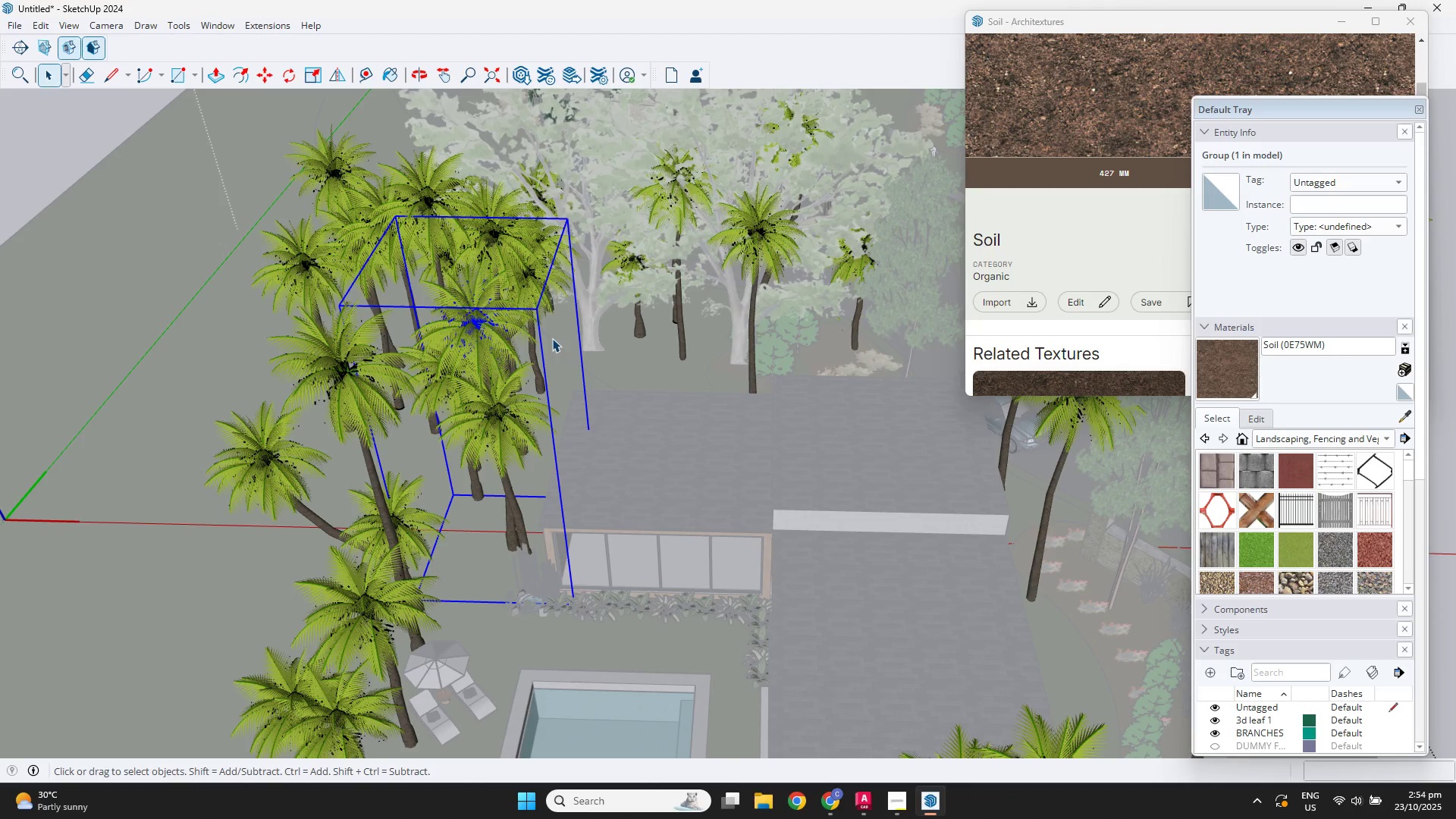 
key(Delete)
 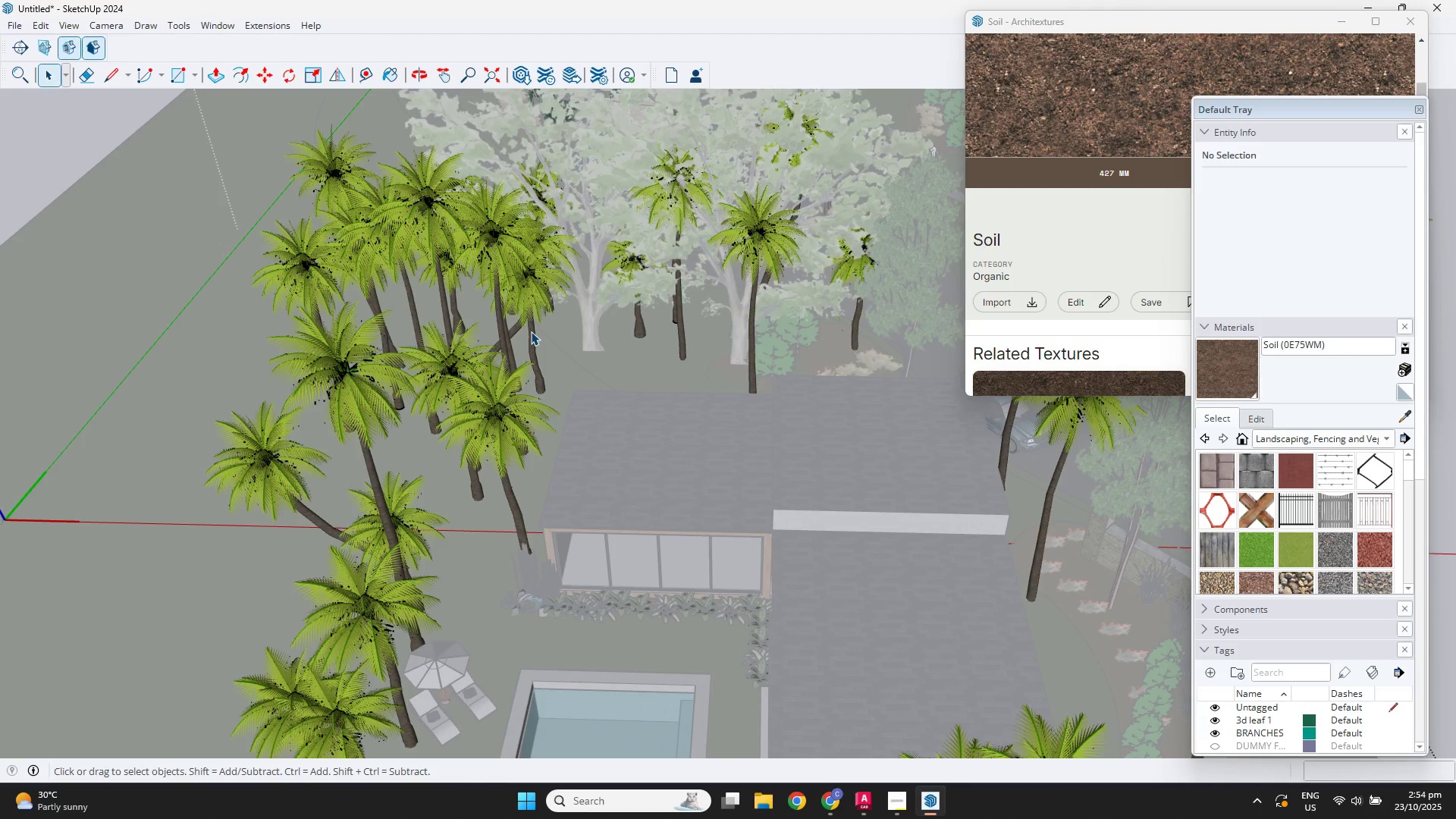 
left_click([531, 331])
 